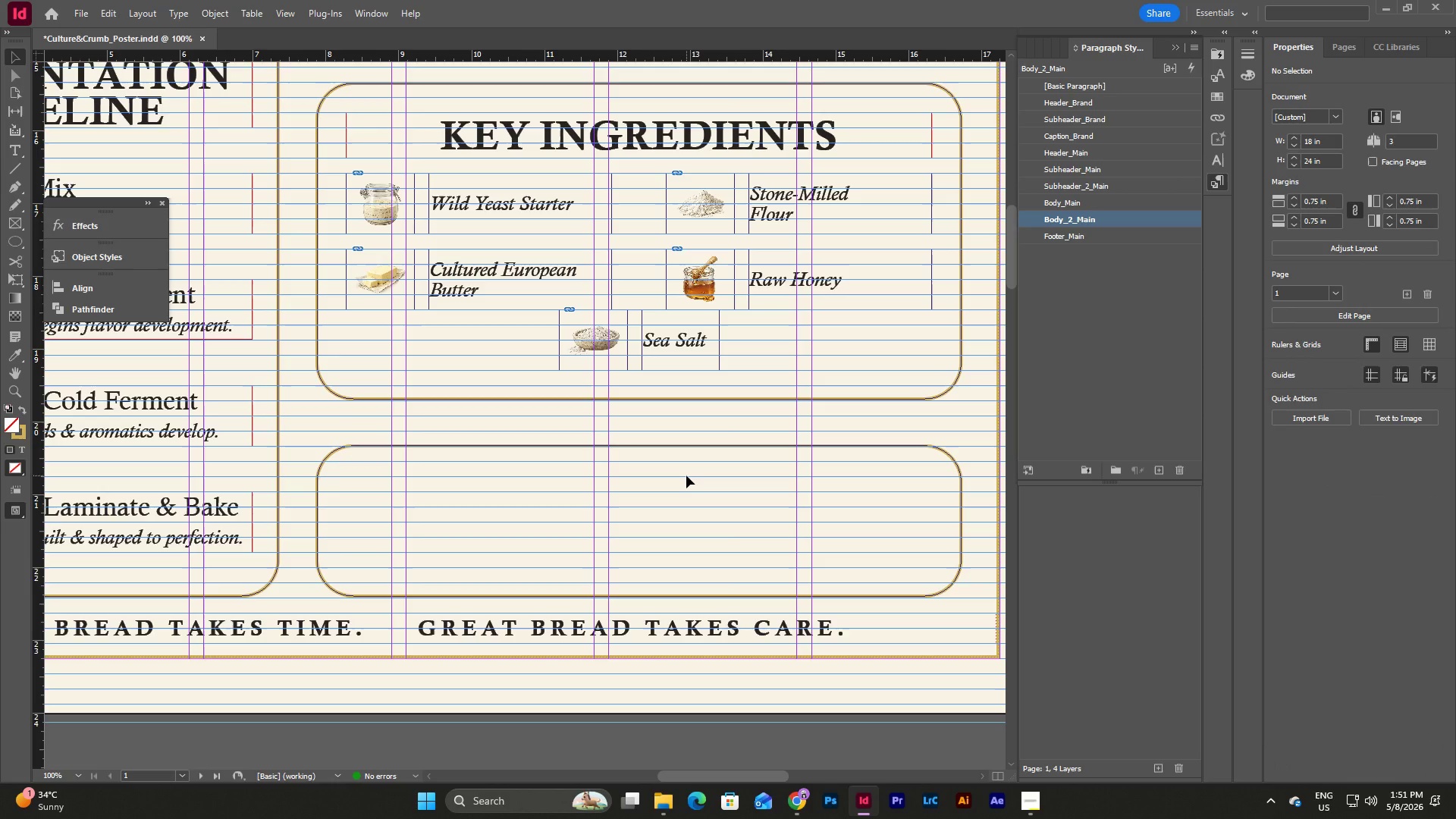 
key(Control+V)
 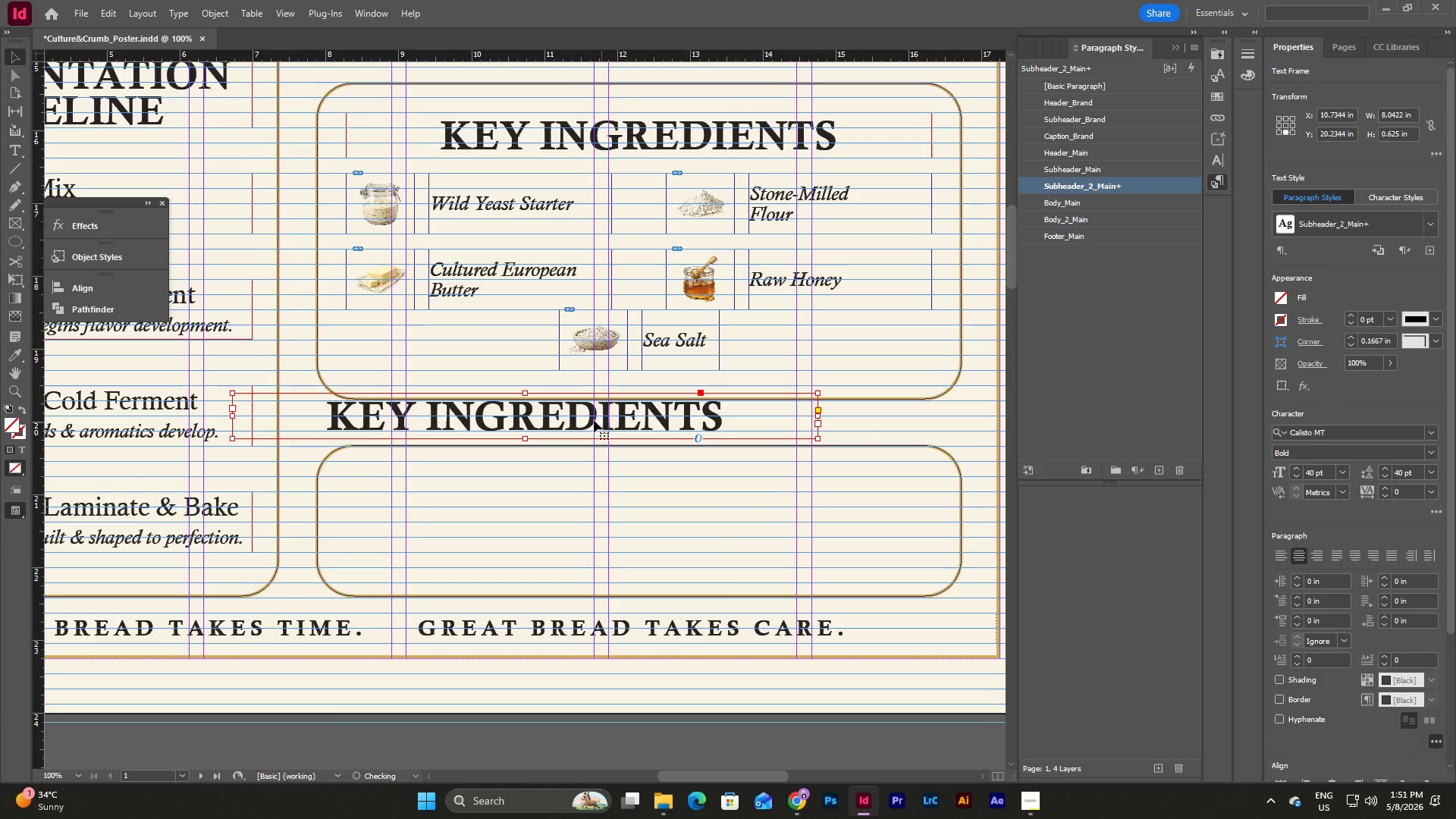 
left_click_drag(start_coordinate=[581, 419], to_coordinate=[695, 485])
 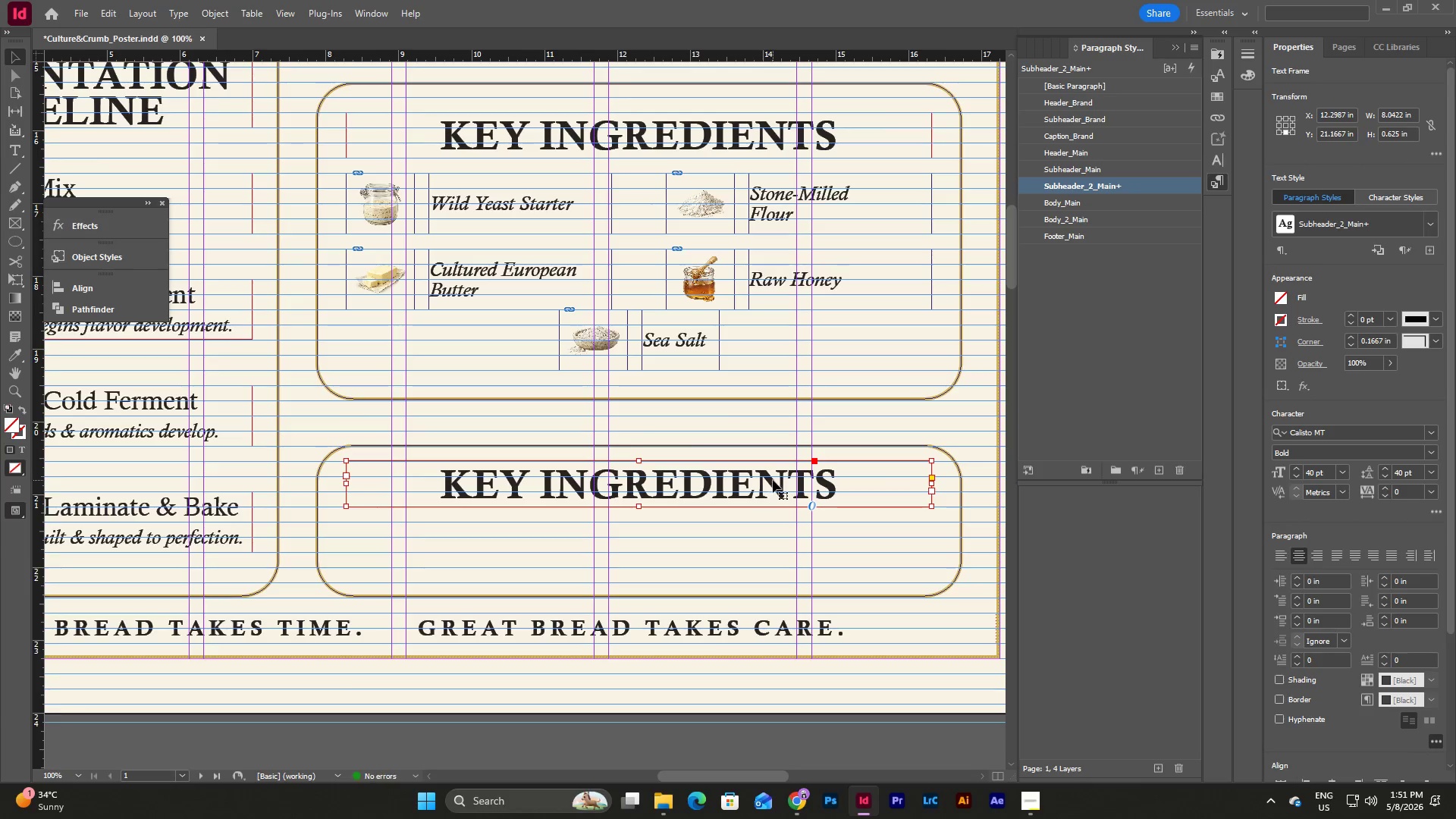 
double_click([773, 480])
 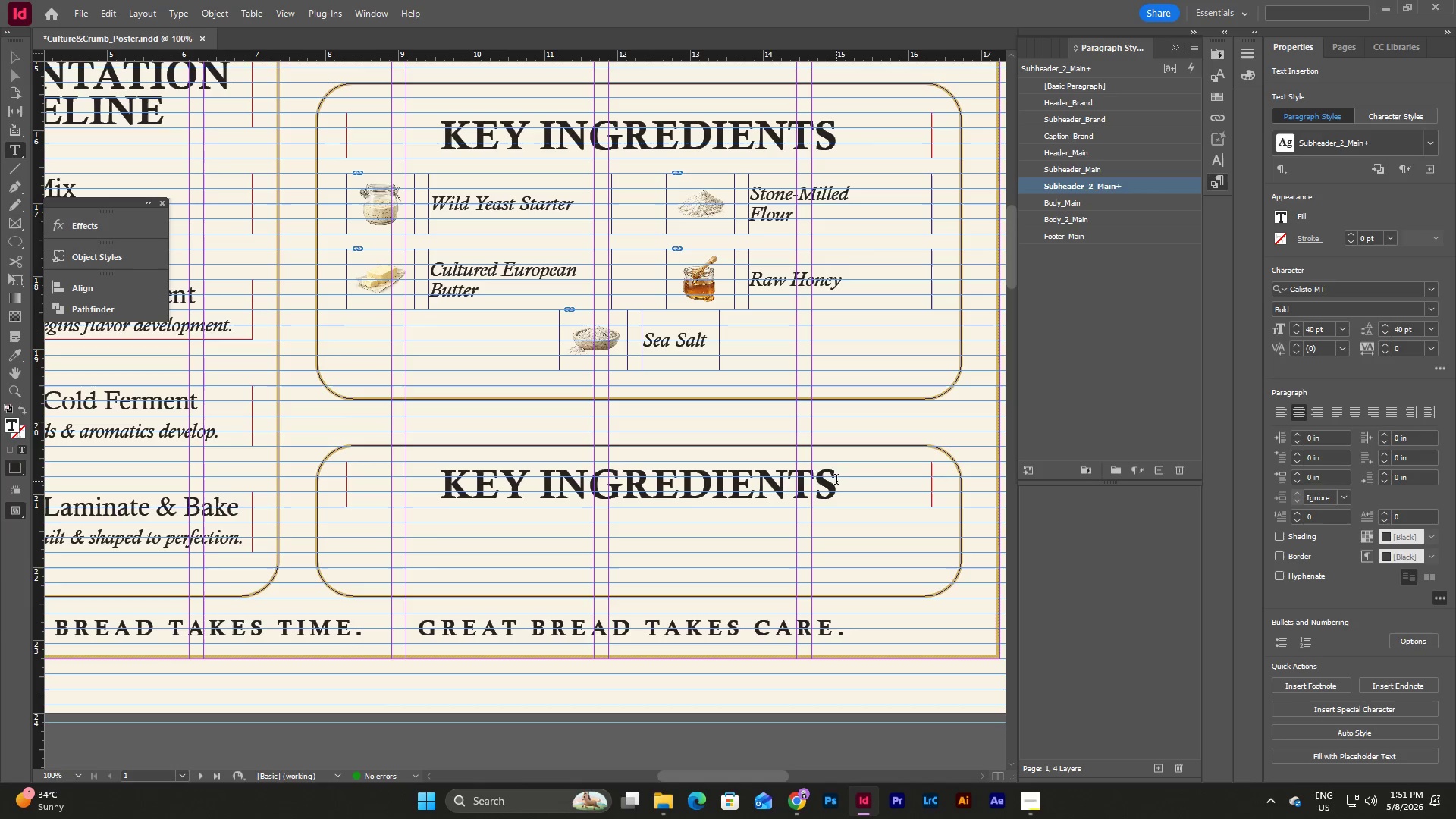 
left_click_drag(start_coordinate=[836, 481], to_coordinate=[396, 467])
 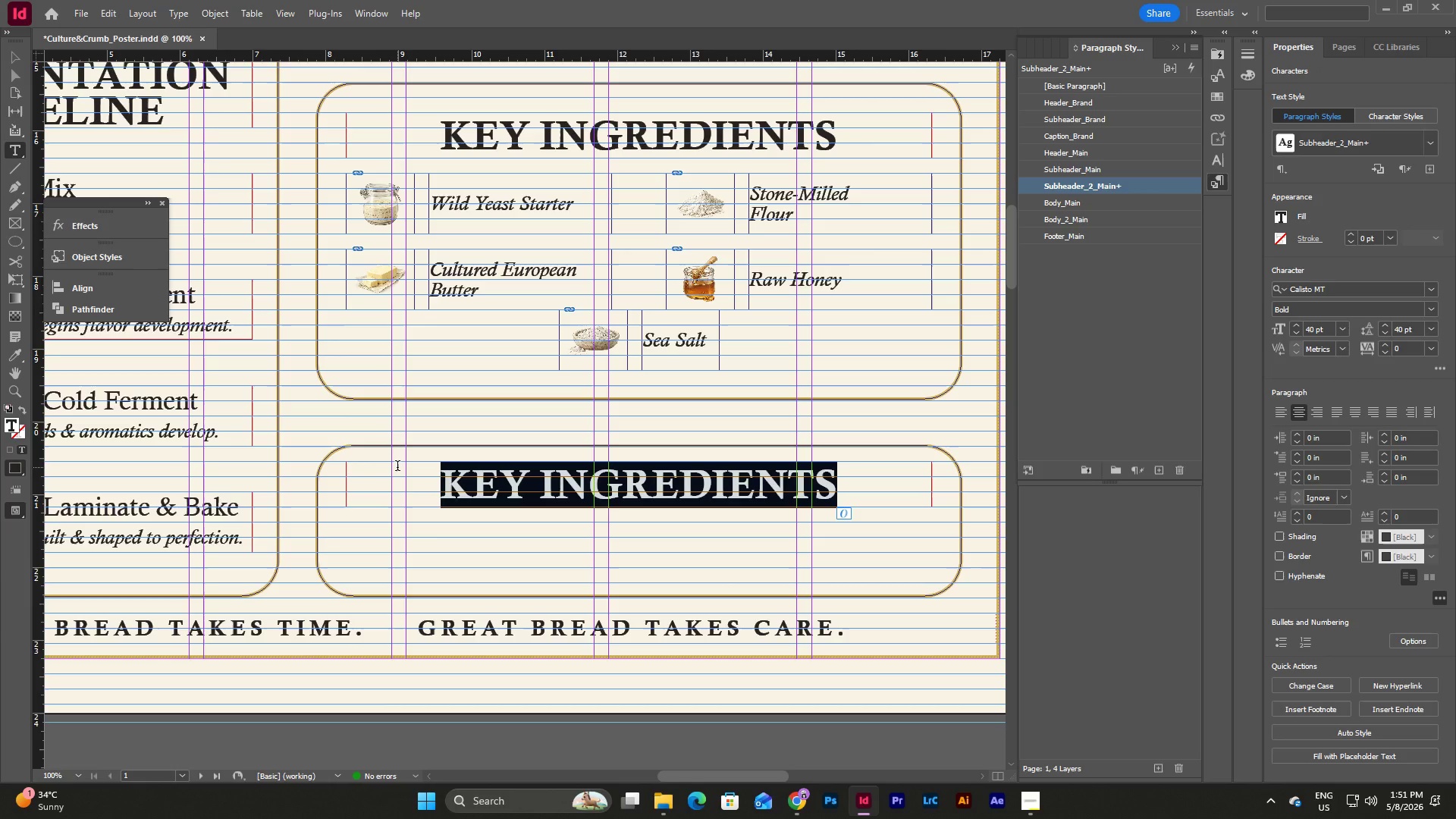 
type(BAKER'S NOTE)
key(Escape)
 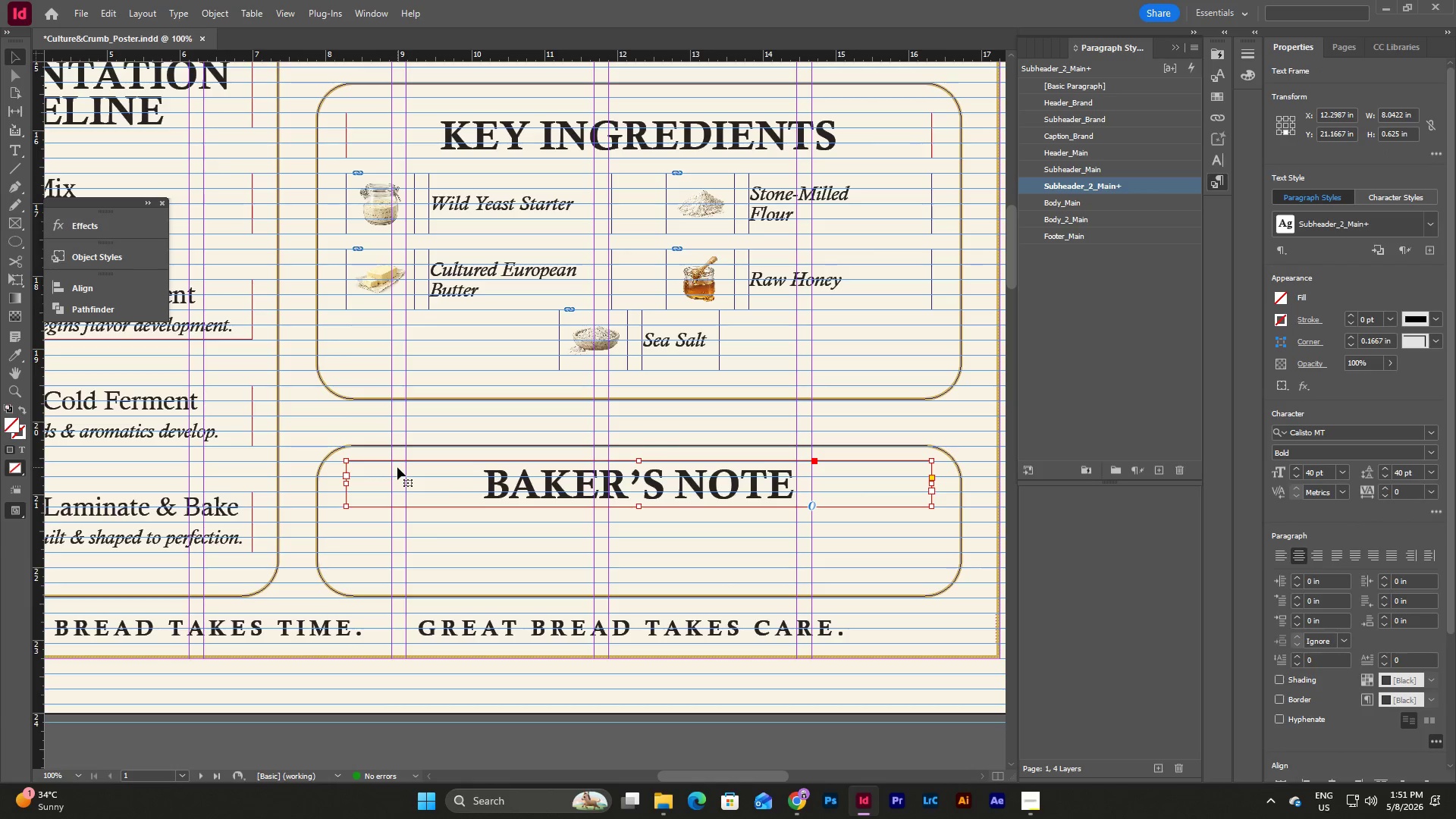 
left_click_drag(start_coordinate=[639, 507], to_coordinate=[641, 493])
 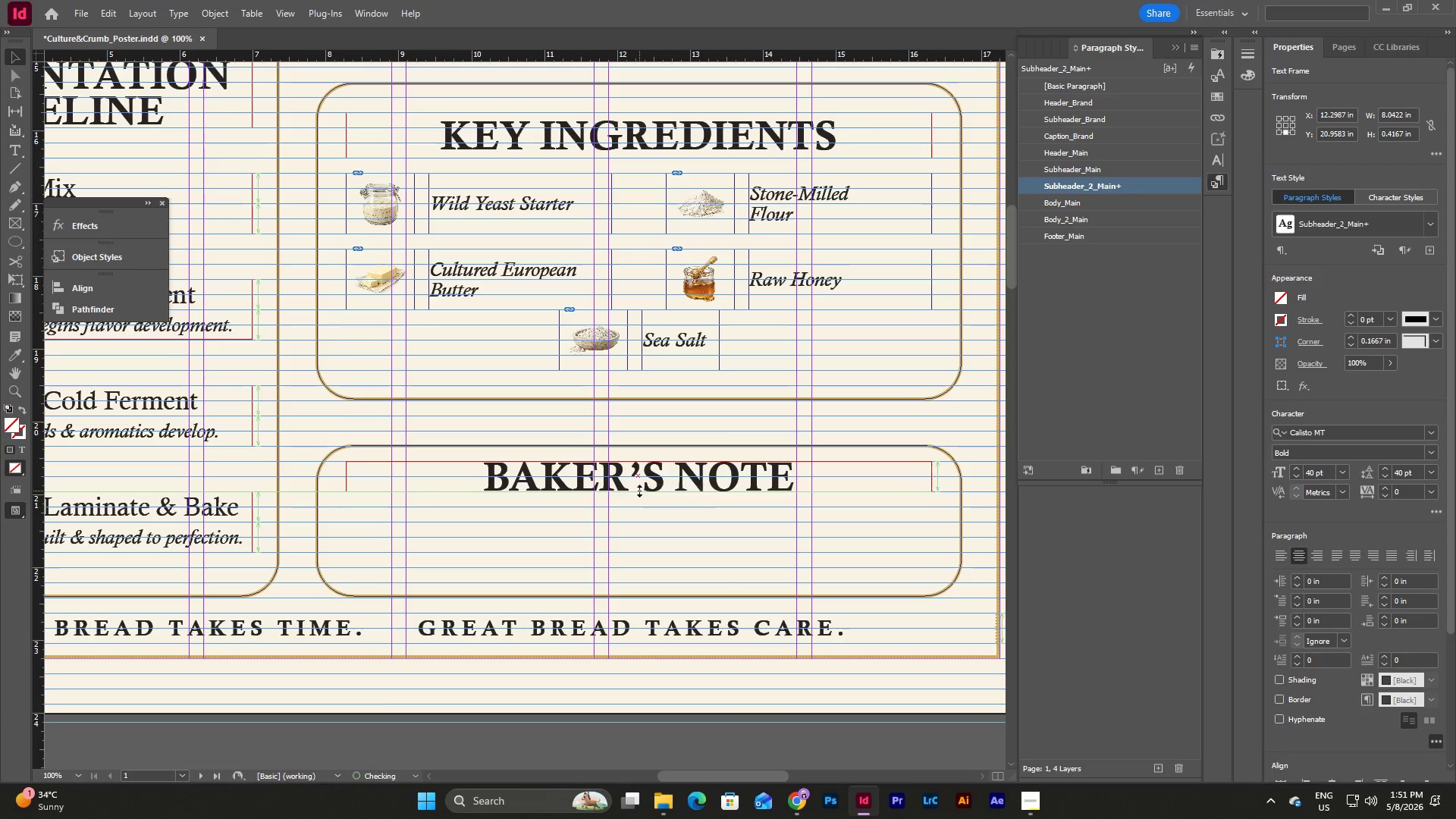 
left_click([919, 547])
 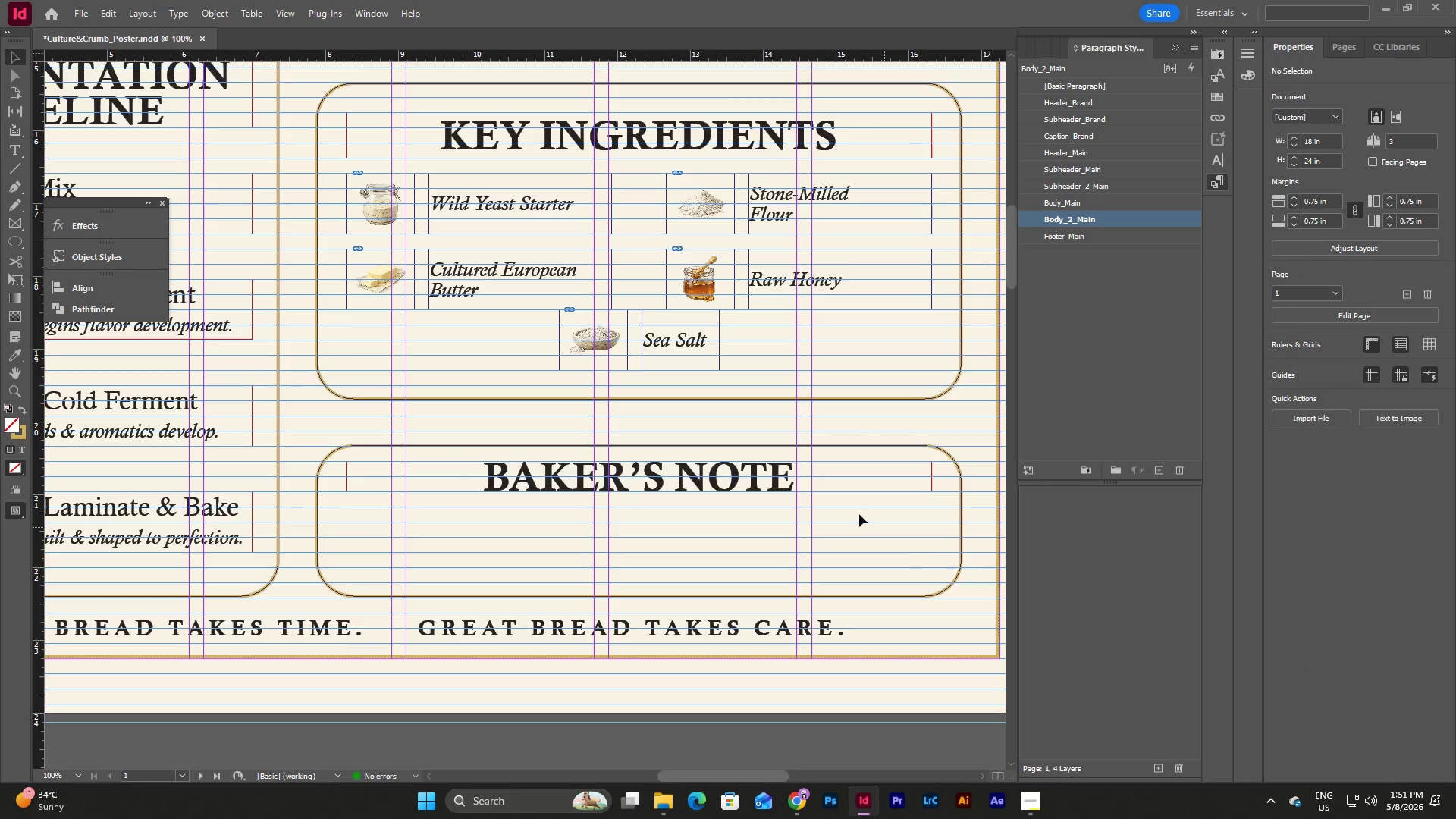 
left_click([753, 482])
 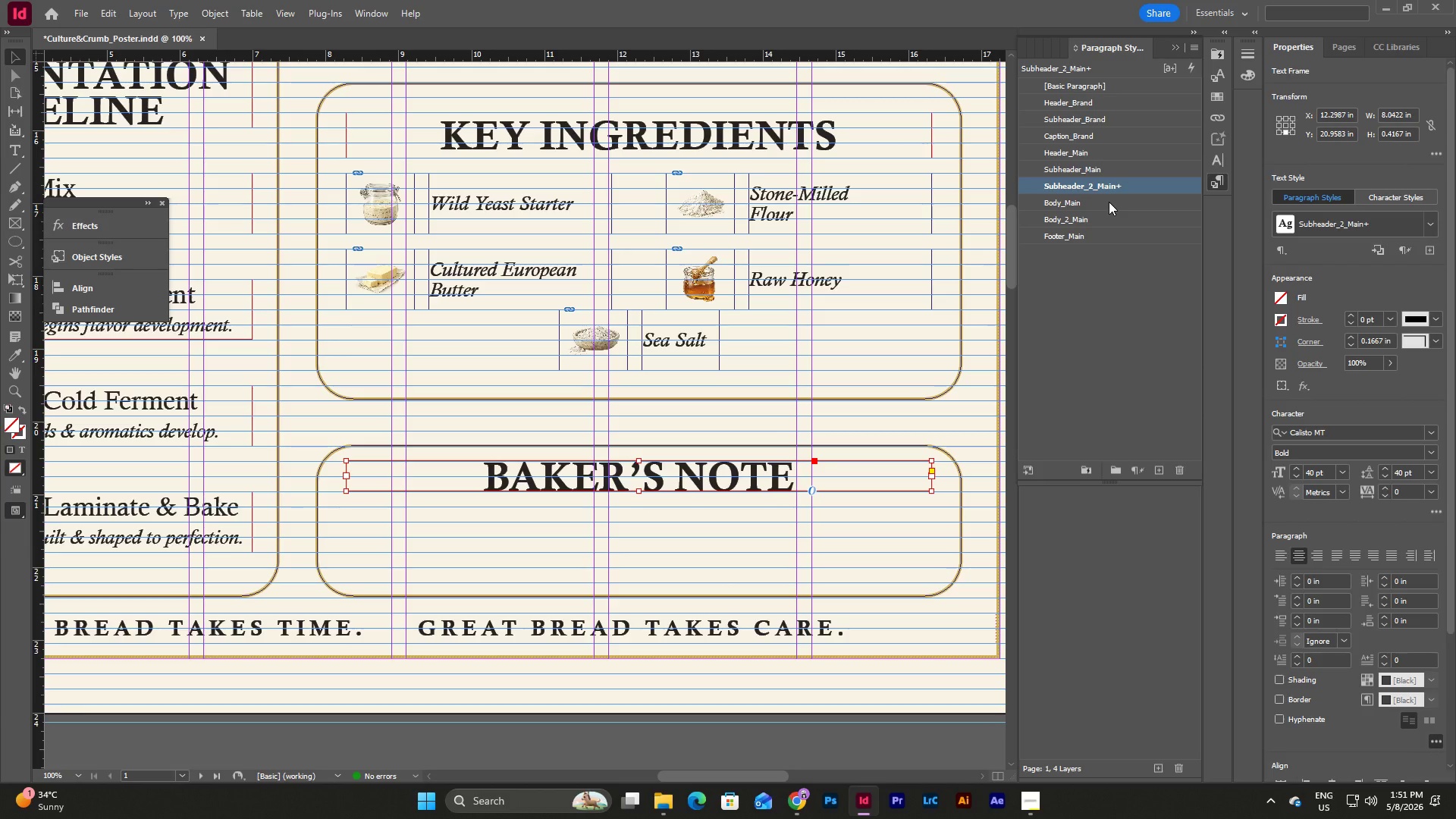 
left_click([1107, 206])
 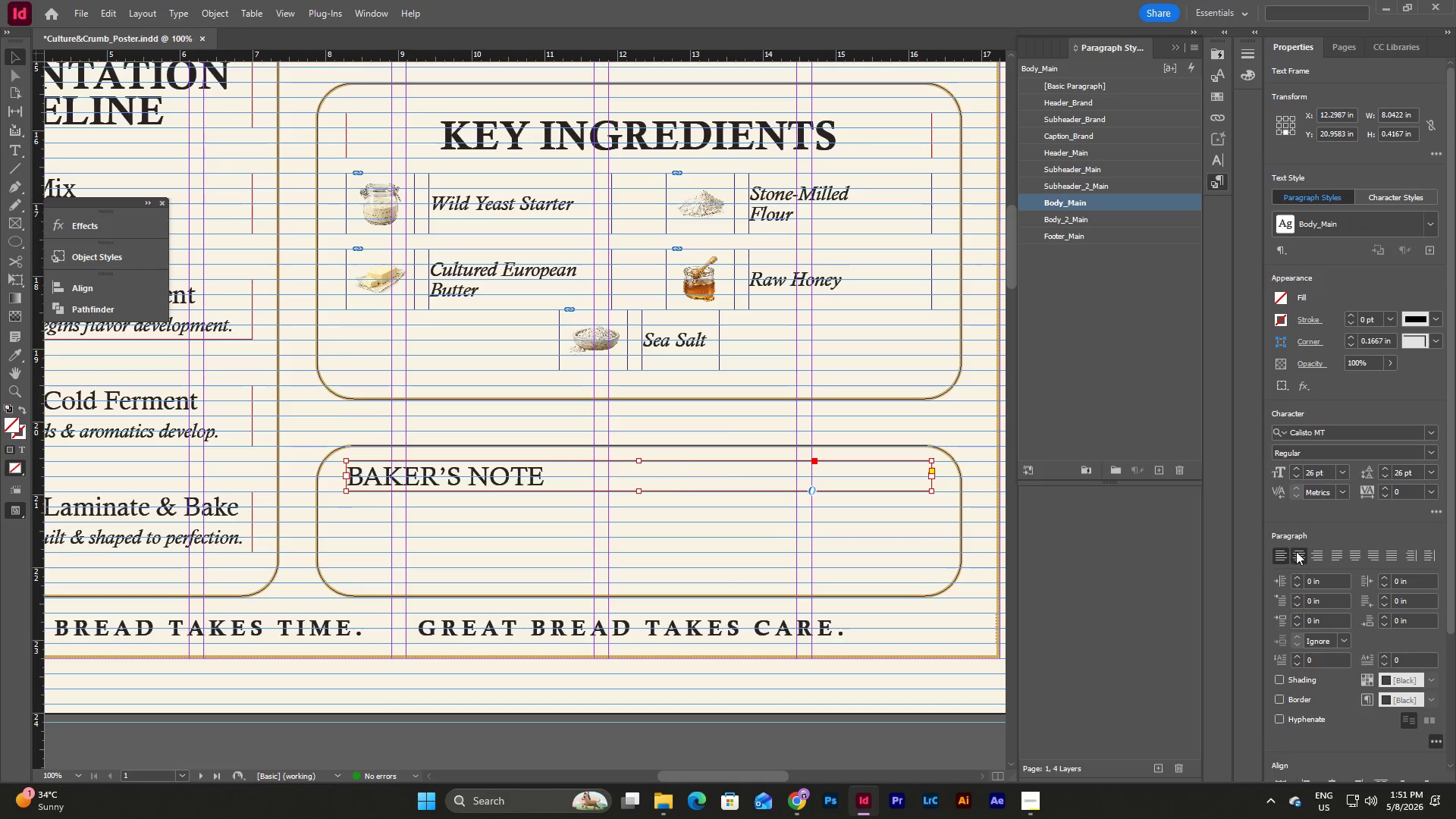 
left_click([1432, 452])
 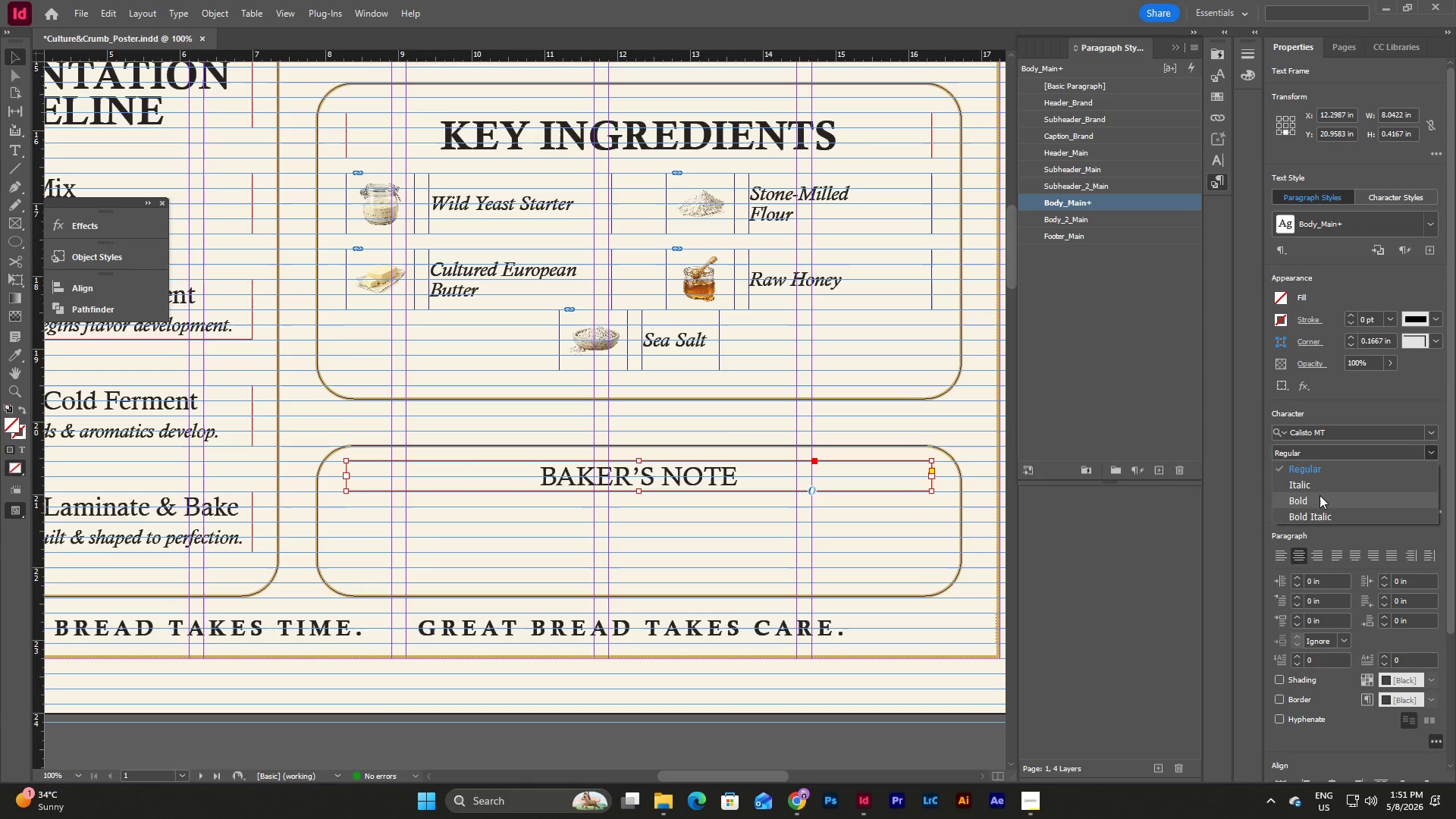 
left_click([1320, 495])
 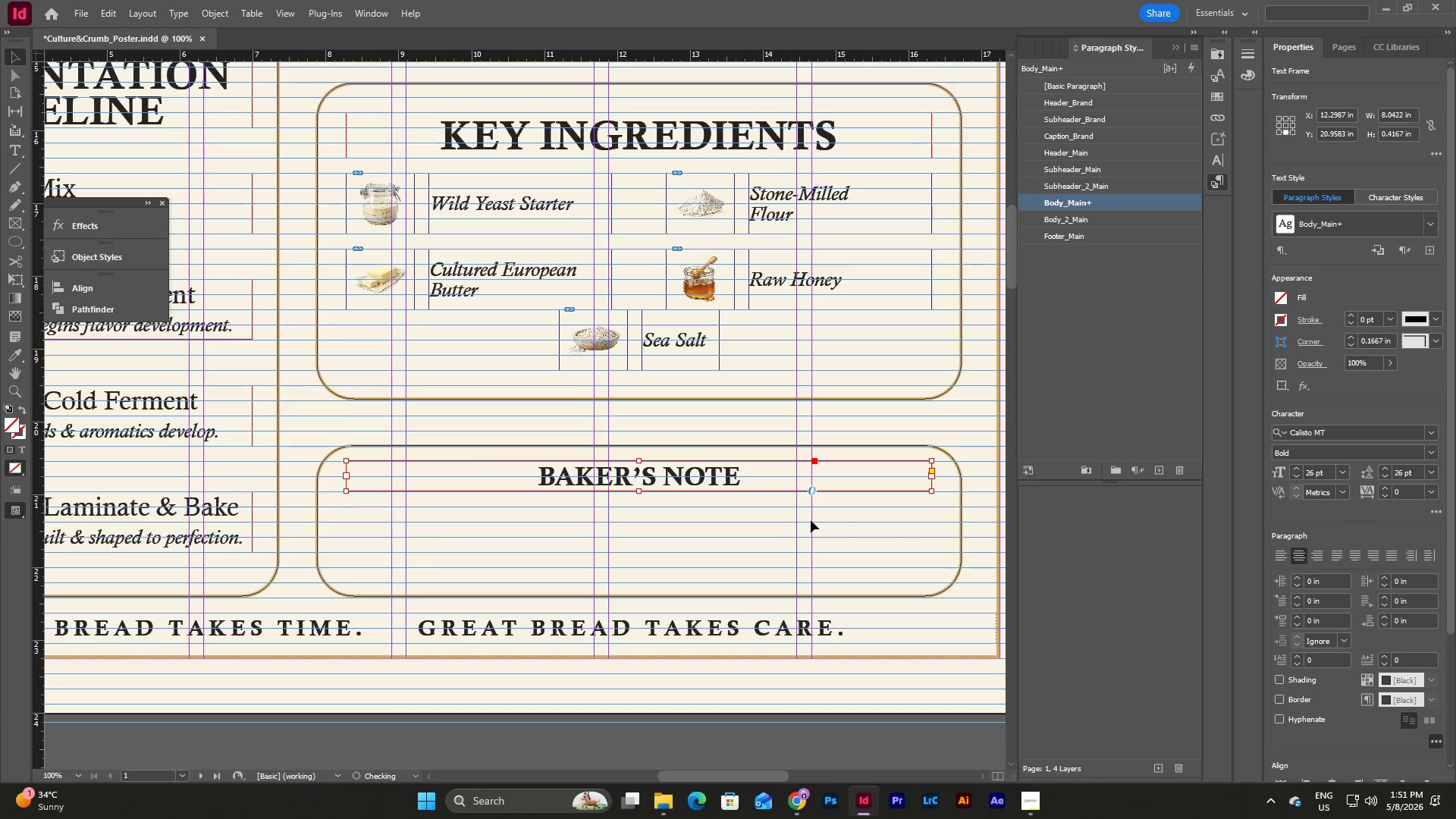 
left_click([764, 528])
 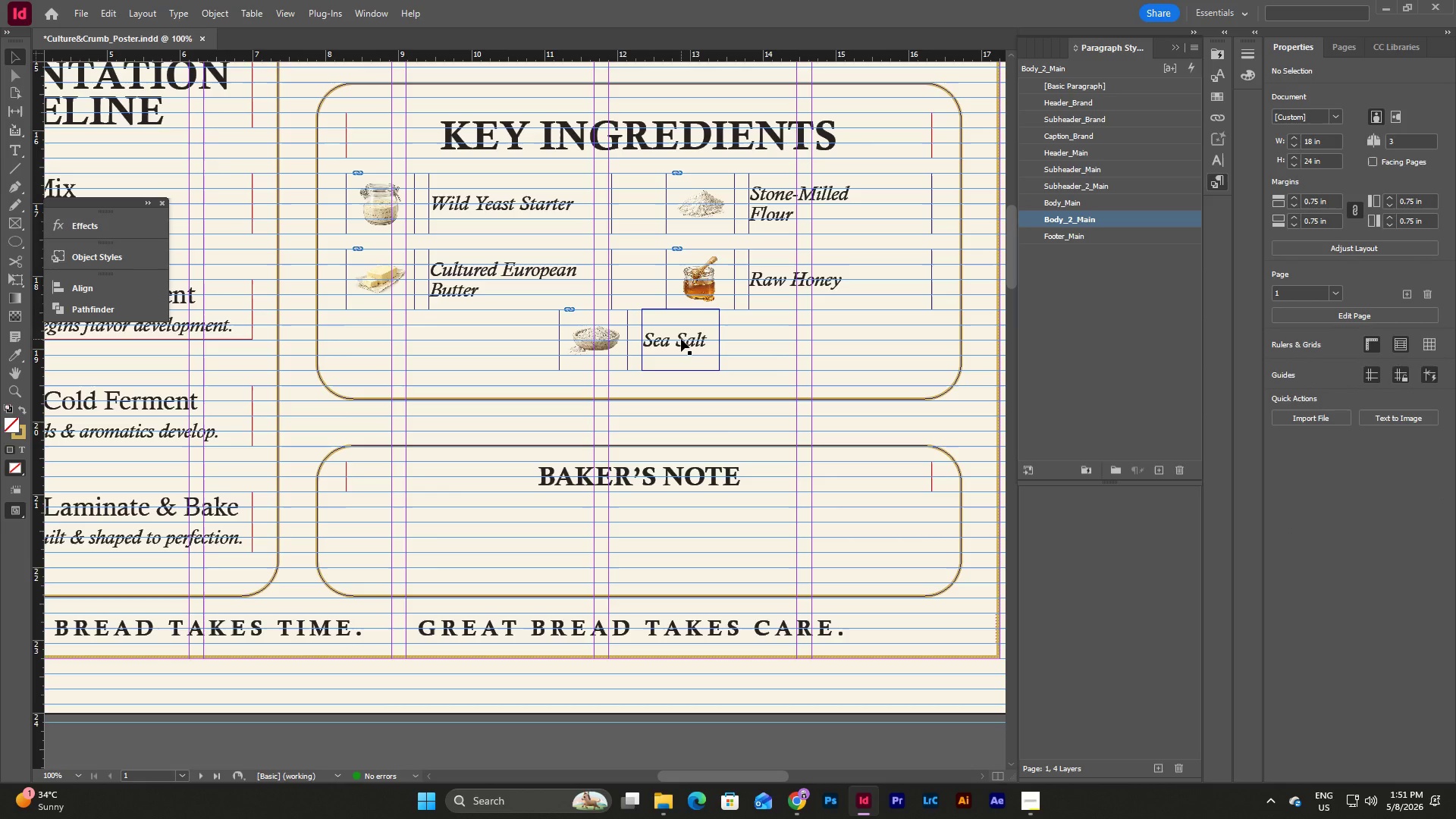 
left_click([681, 339])
 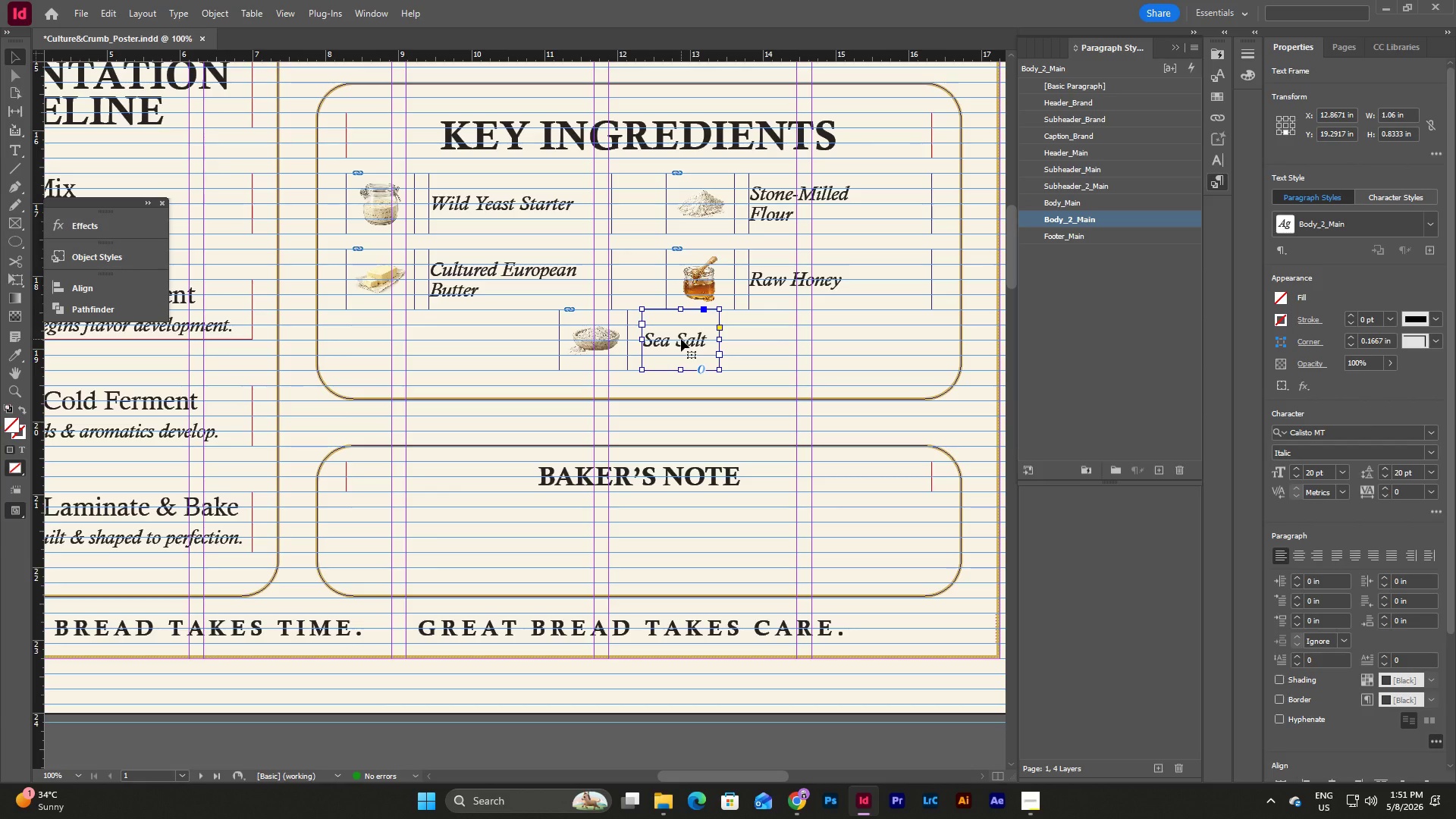 
key(Control+C)
 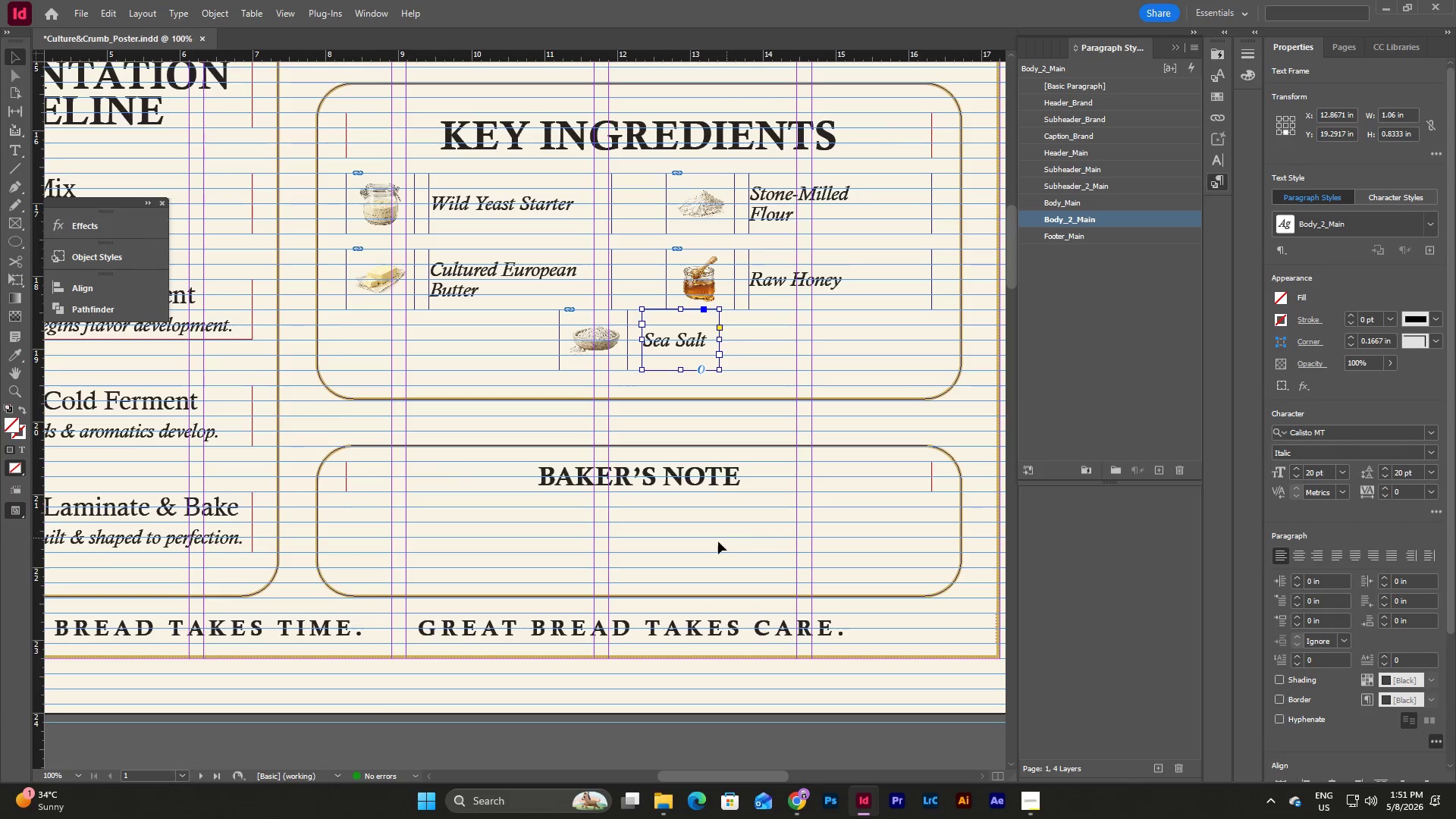 
left_click([704, 551])
 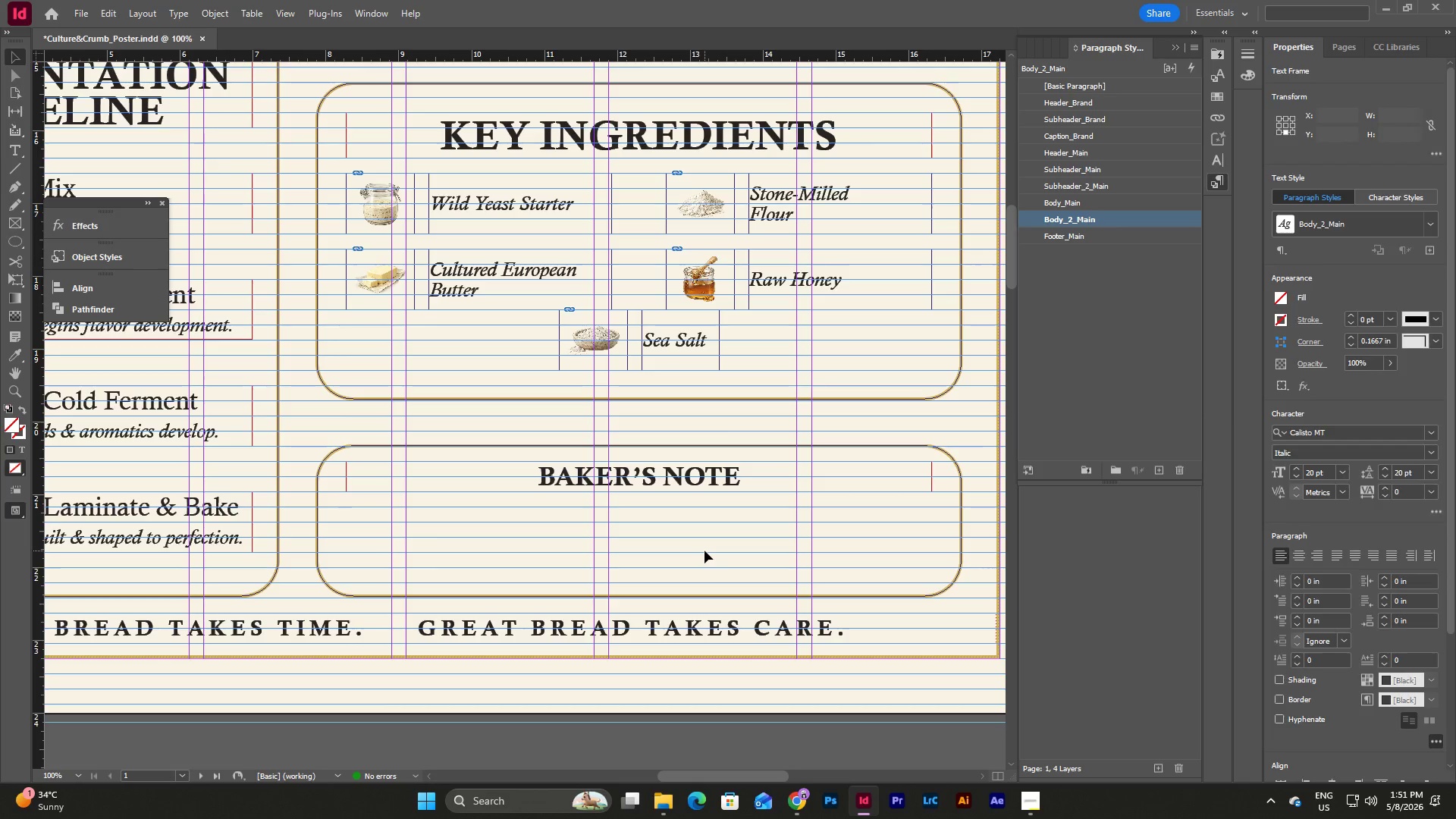 
key(Control+V)
 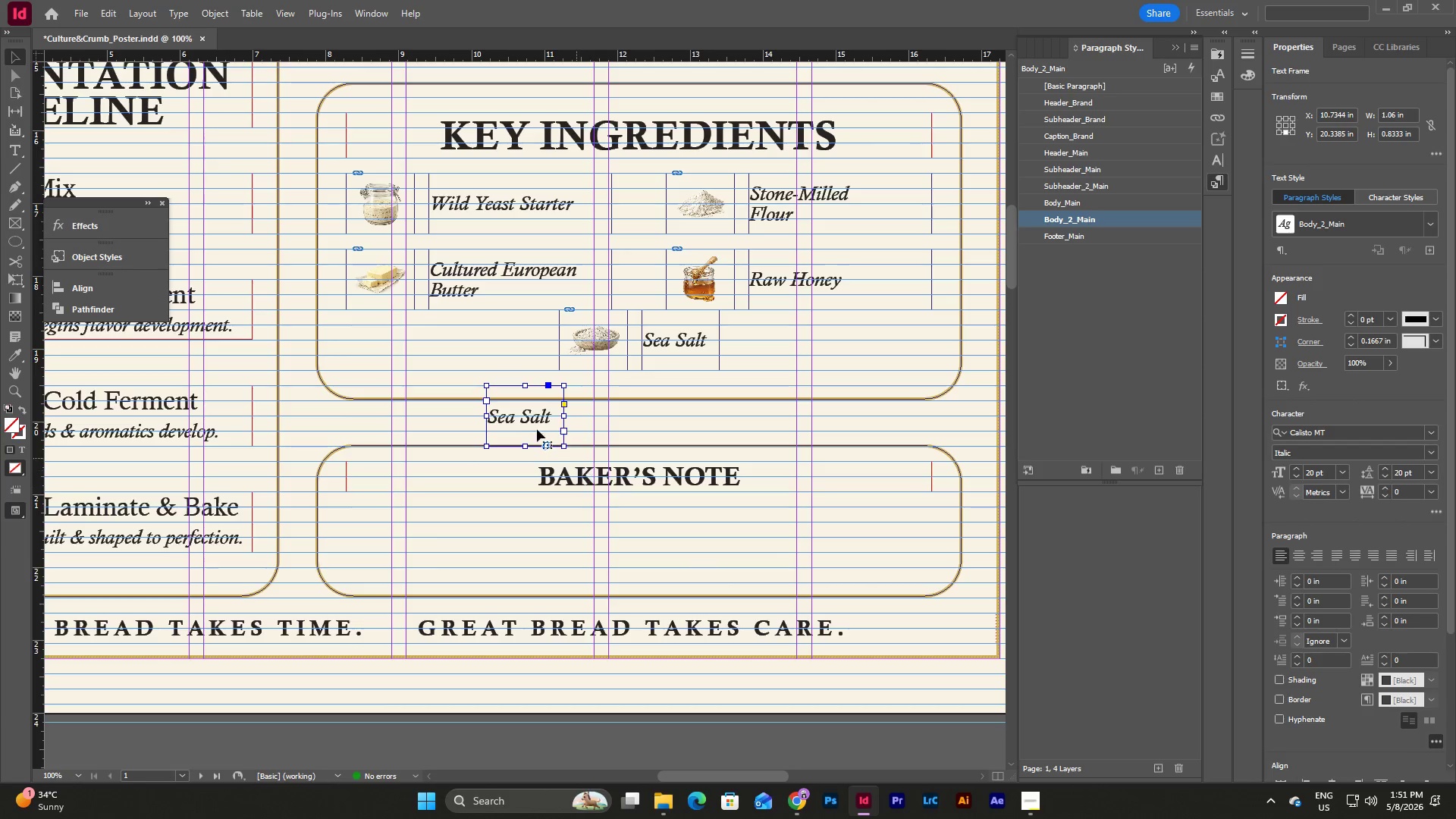 
left_click_drag(start_coordinate=[527, 425], to_coordinate=[388, 540])
 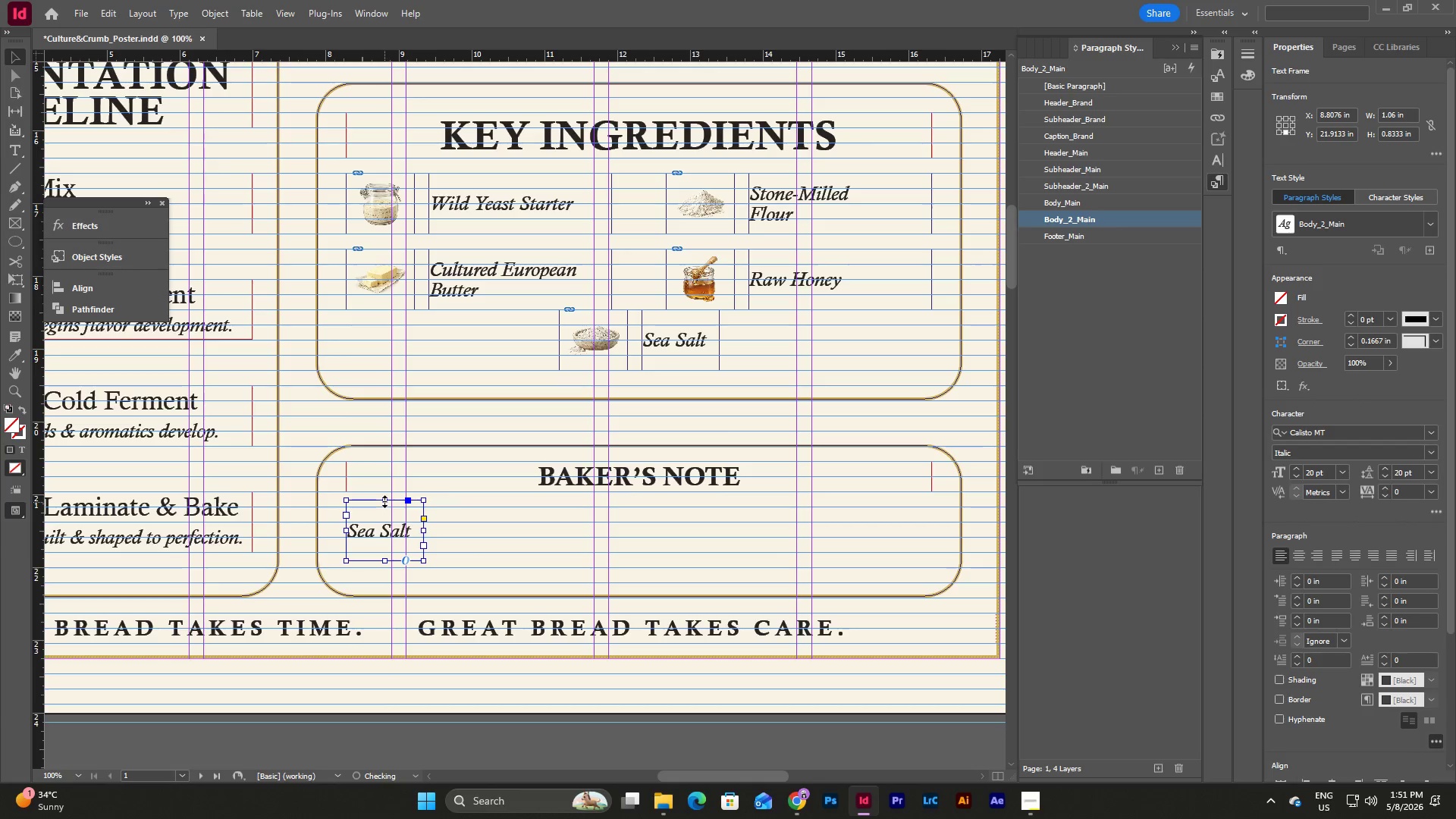 
left_click_drag(start_coordinate=[384, 501], to_coordinate=[384, 494])
 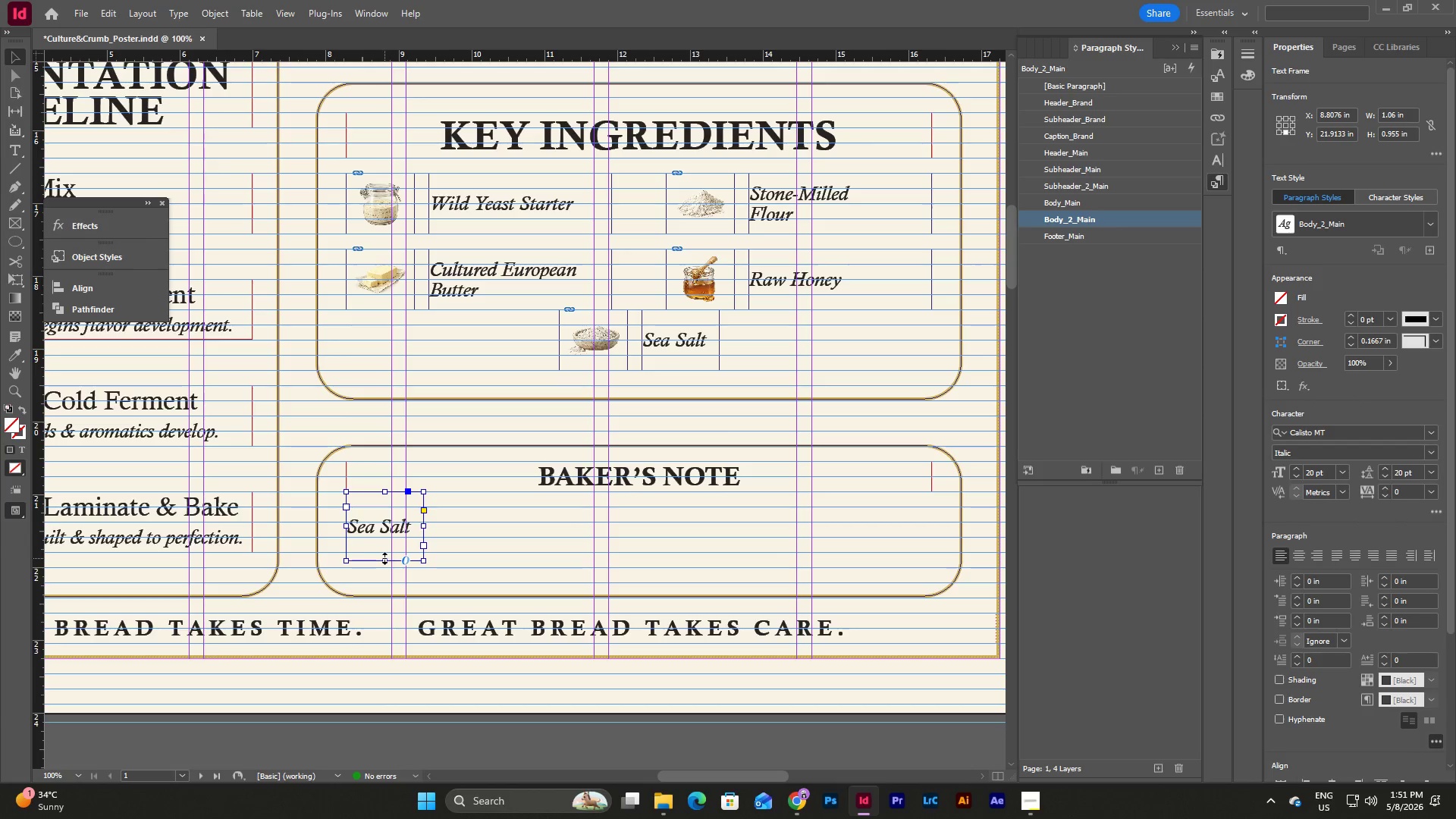 
left_click_drag(start_coordinate=[384, 558], to_coordinate=[384, 582])
 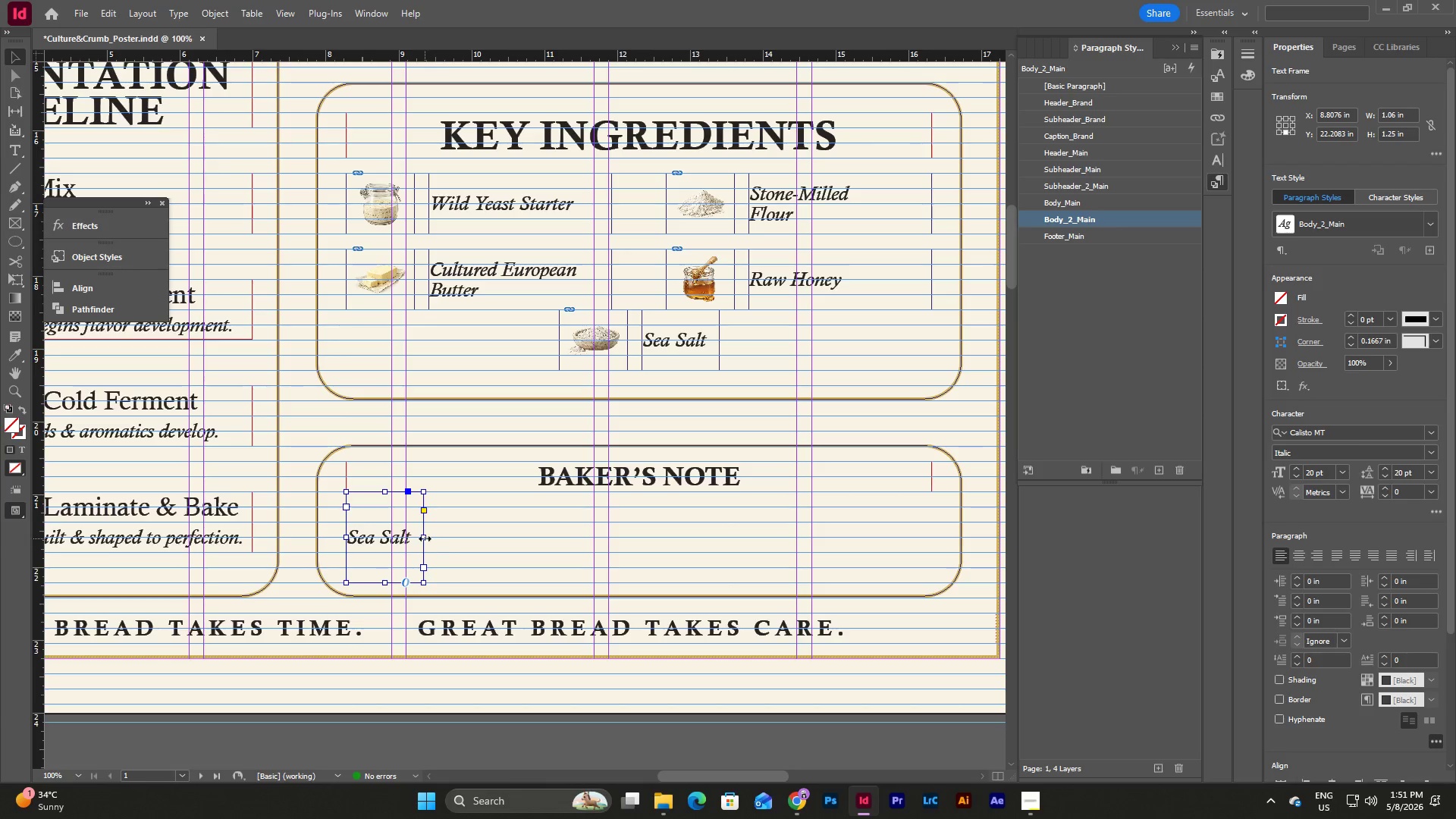 
left_click_drag(start_coordinate=[424, 538], to_coordinate=[934, 563])
 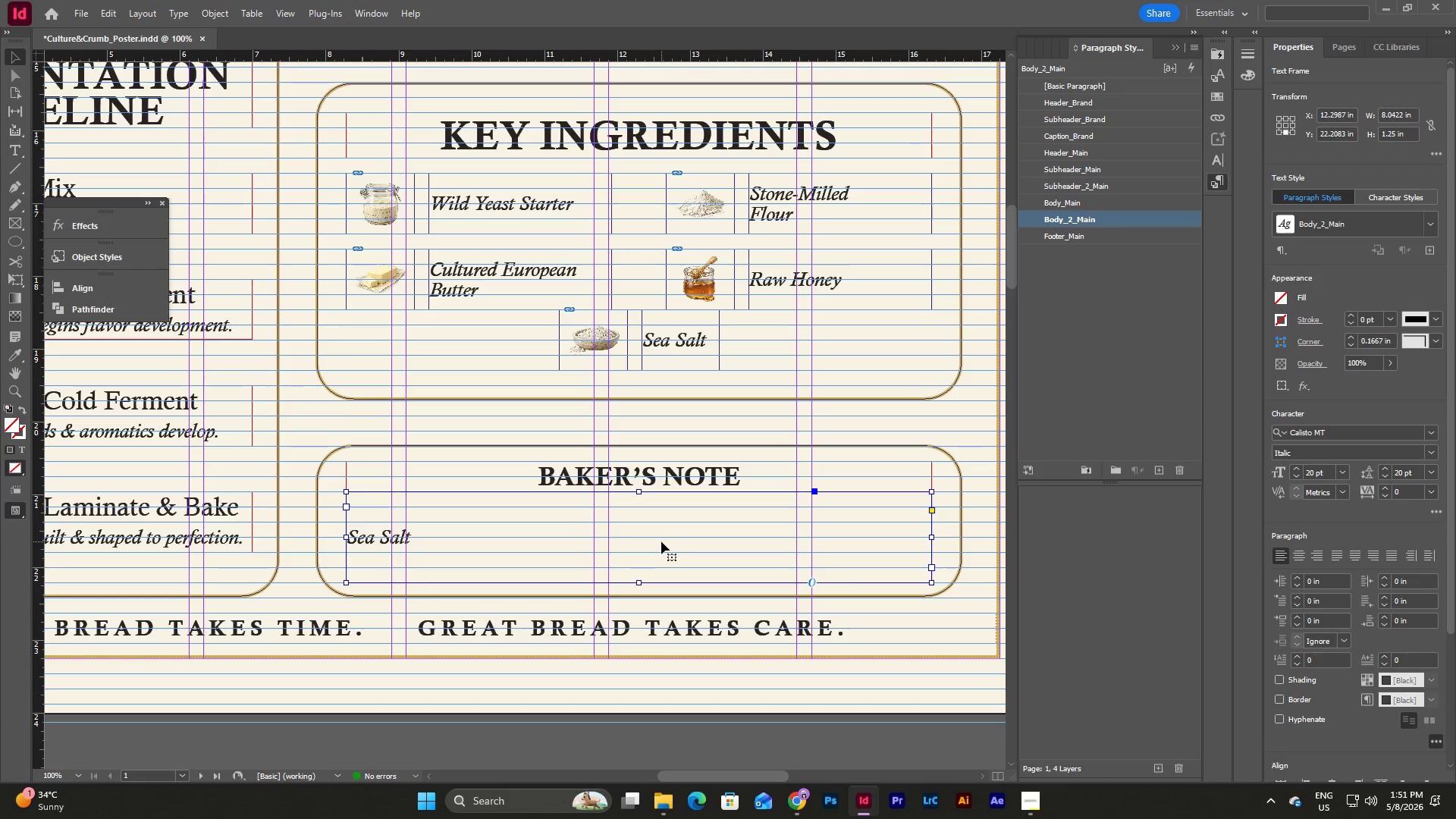 
double_click([661, 541])
 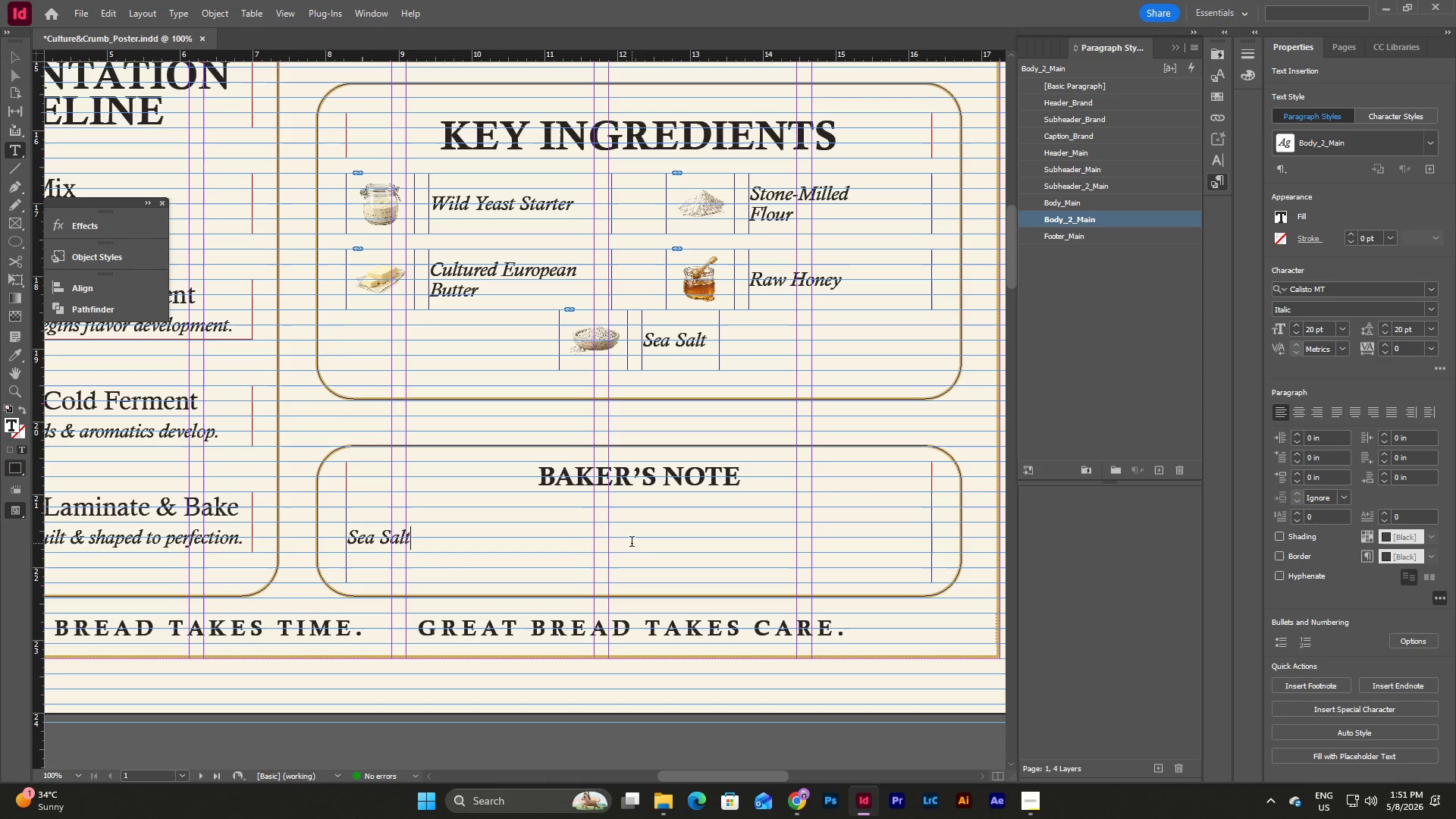 
left_click_drag(start_coordinate=[621, 544], to_coordinate=[264, 520])
 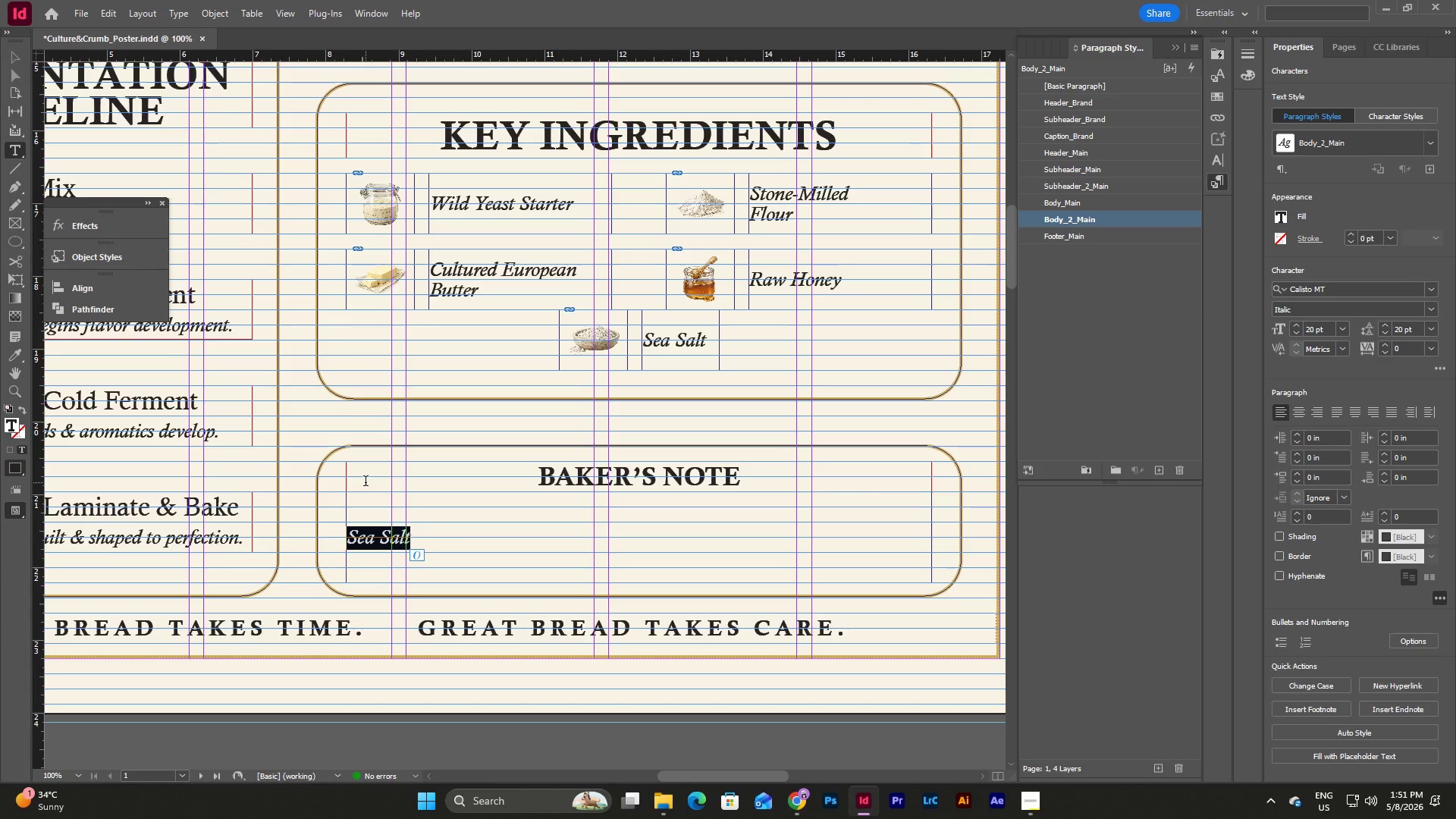 
type(Time is out )
key(Backspace)
key(Backspace)
type(r greatest ingredient. We slow down so flavor can rise to the surface.)
 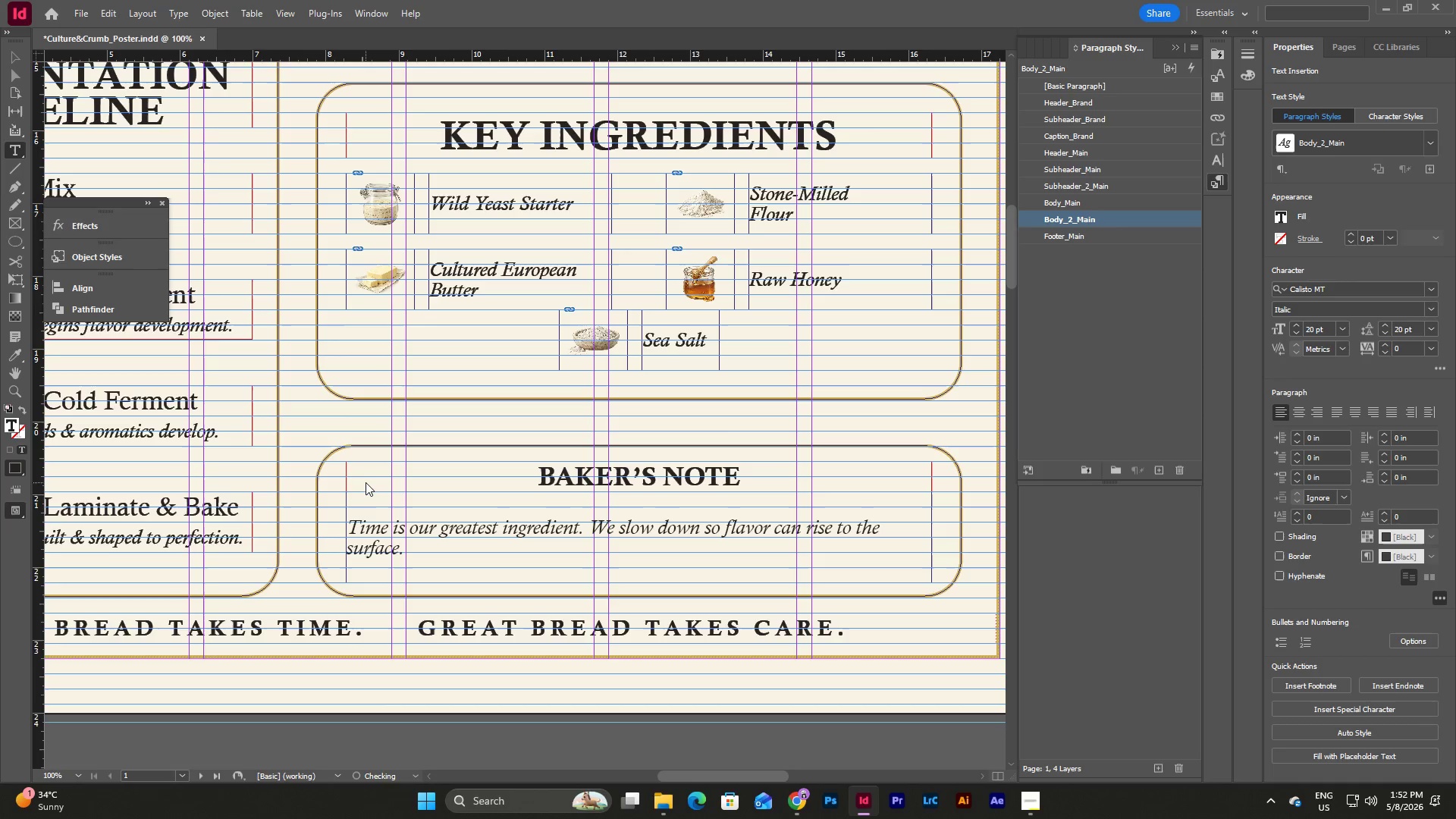 
key(Escape)
 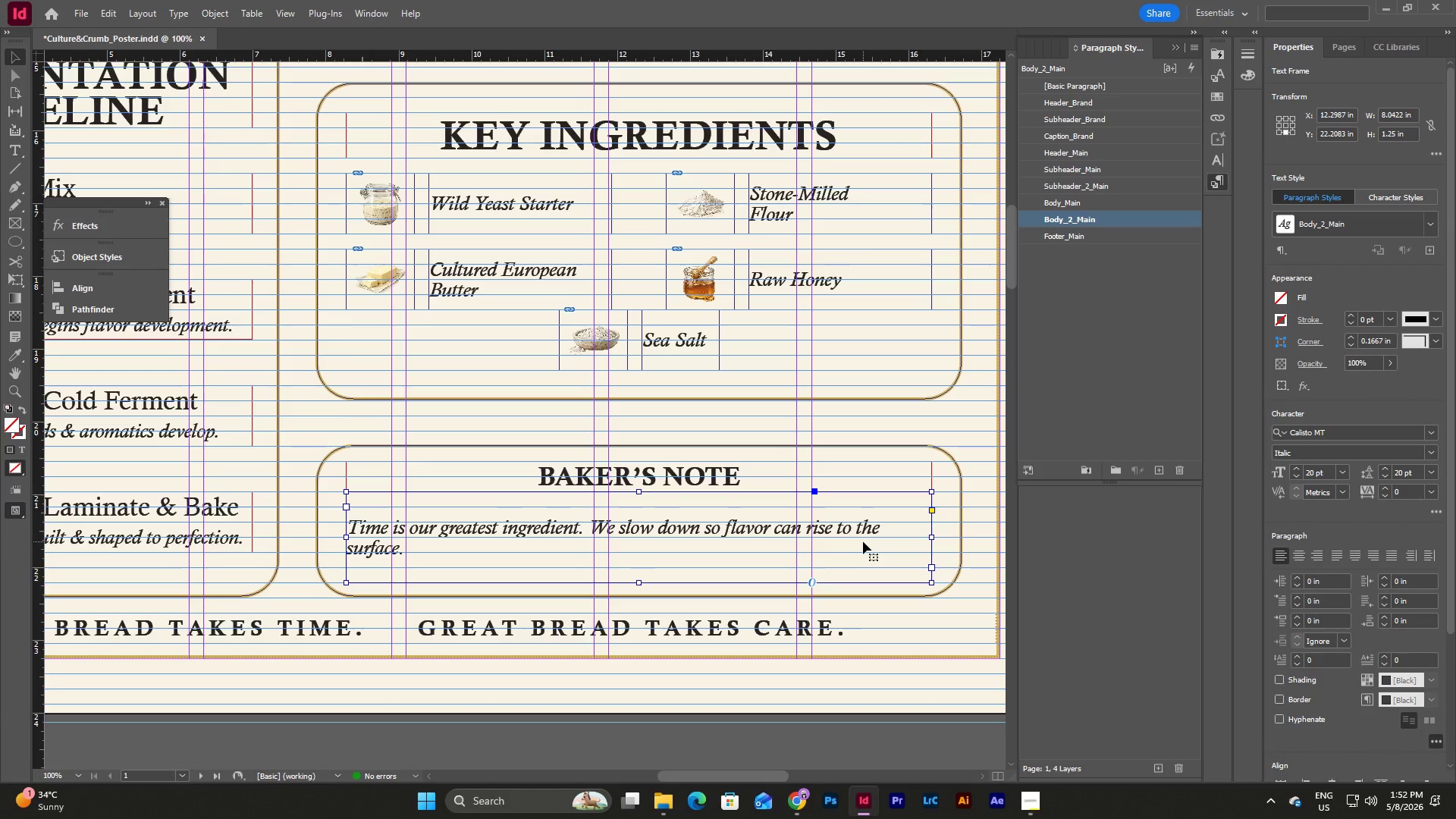 
left_click([863, 541])
 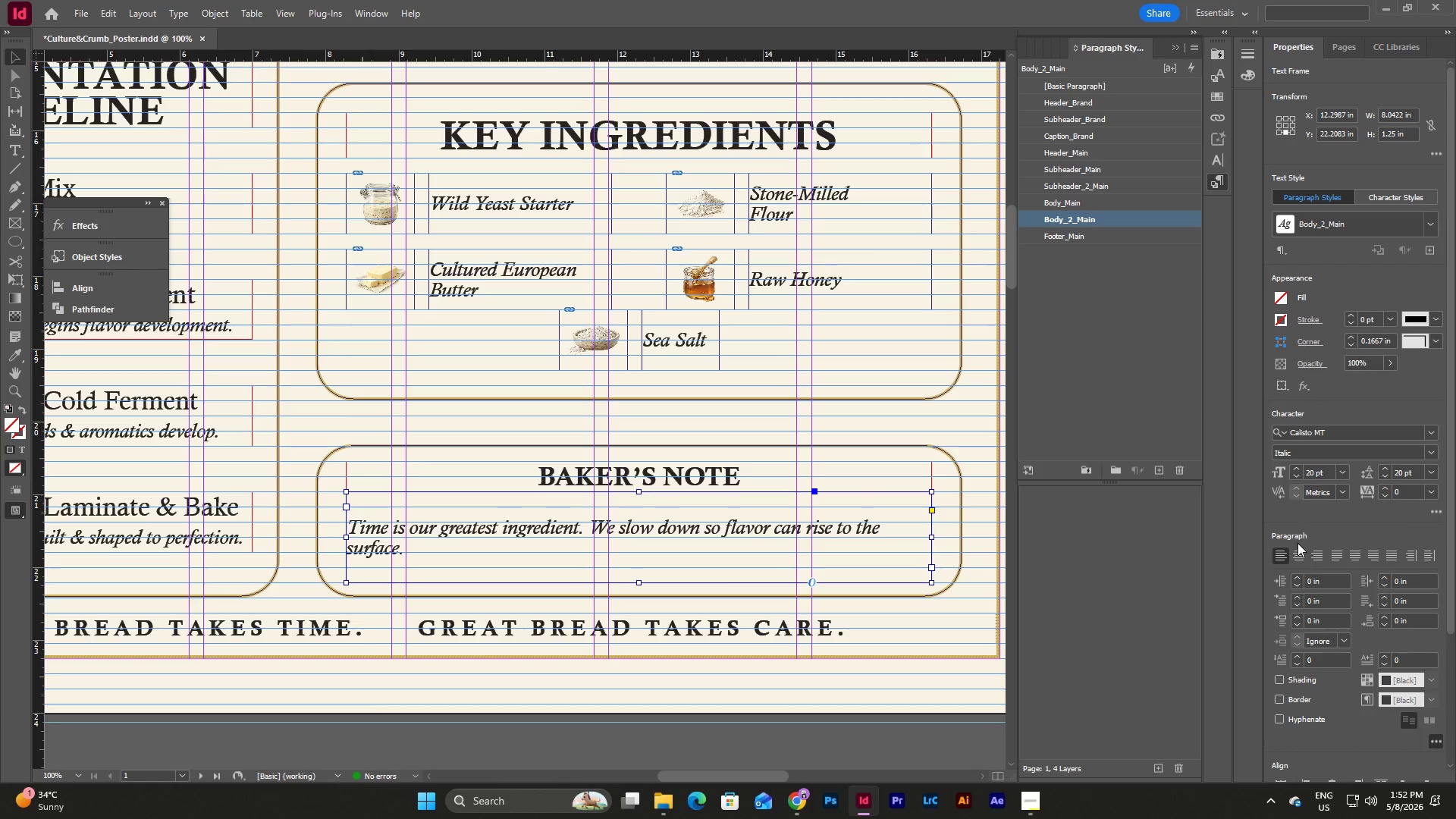 
left_click([1297, 558])
 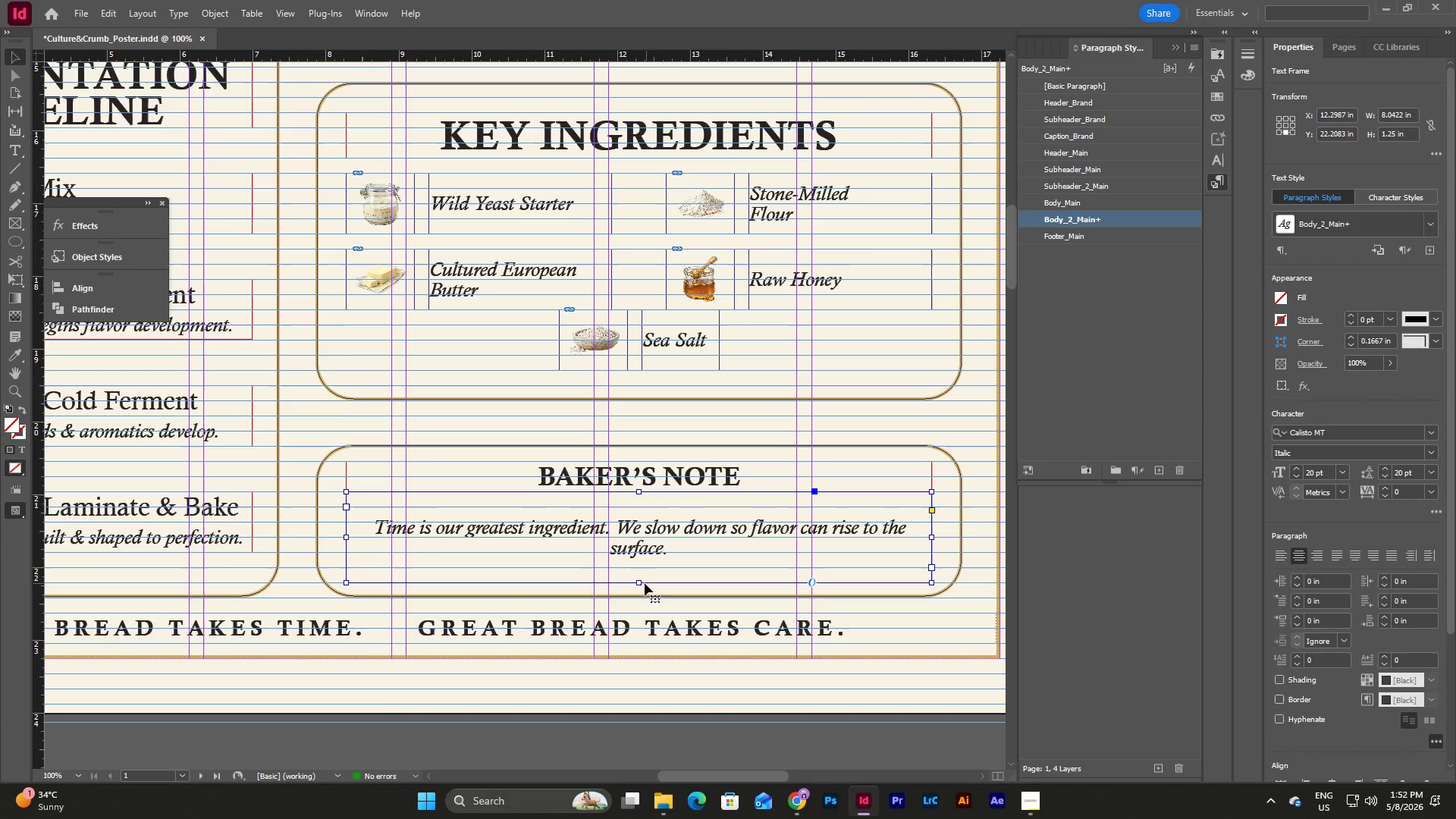 
left_click_drag(start_coordinate=[640, 581], to_coordinate=[643, 567])
 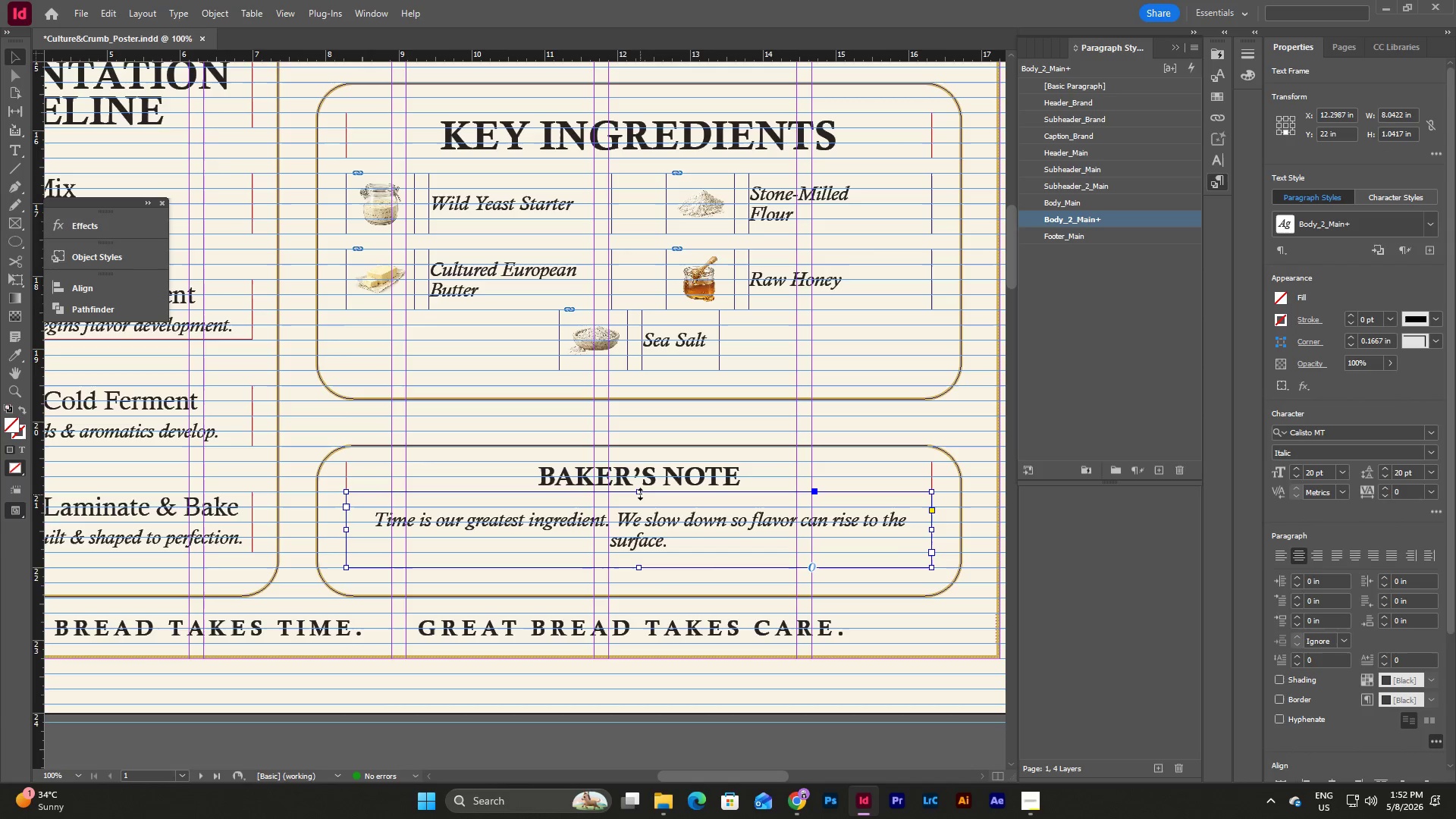 
left_click_drag(start_coordinate=[640, 493], to_coordinate=[642, 507])
 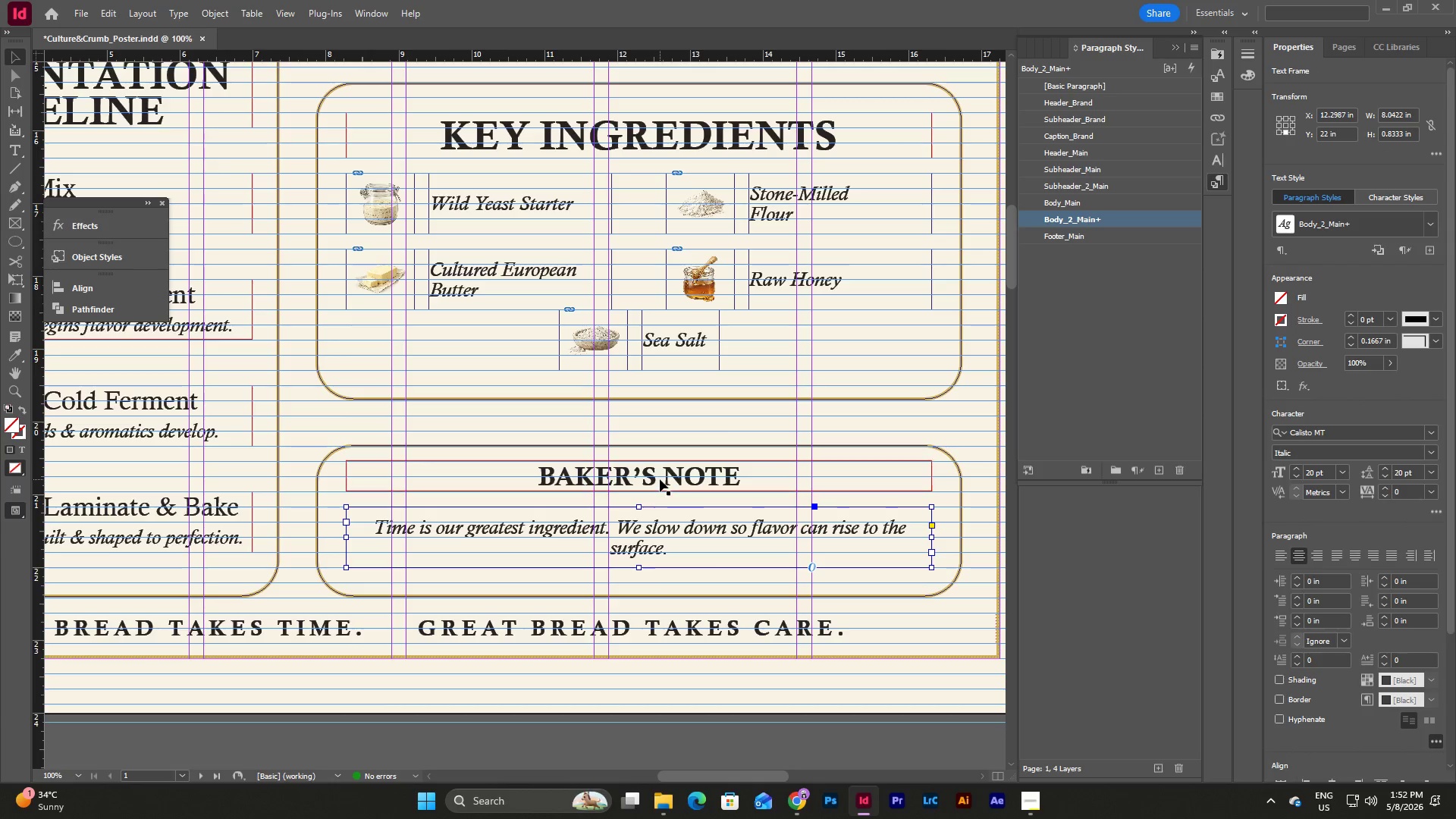 
left_click([660, 479])
 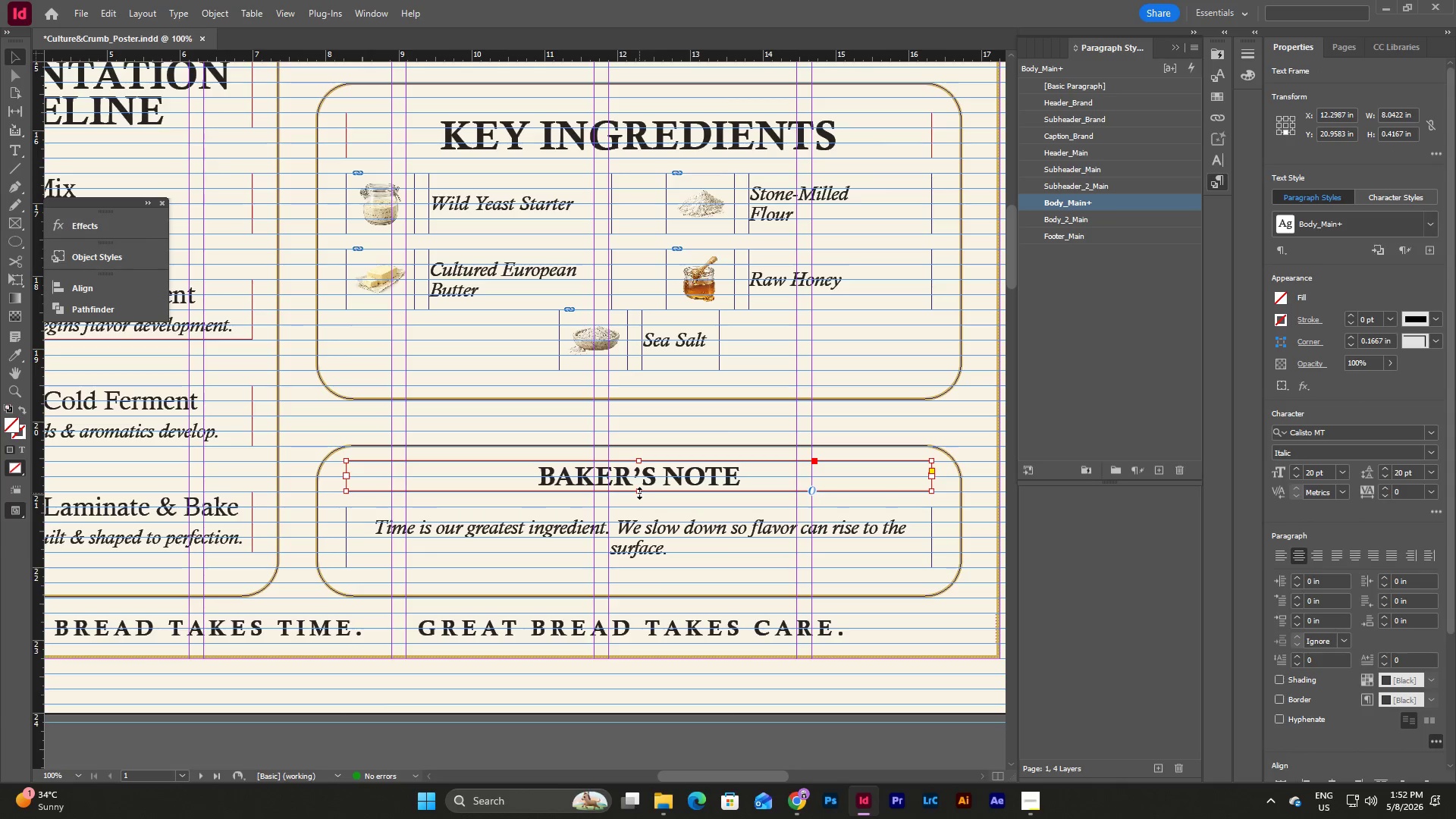 
left_click_drag(start_coordinate=[639, 493], to_coordinate=[639, 506])
 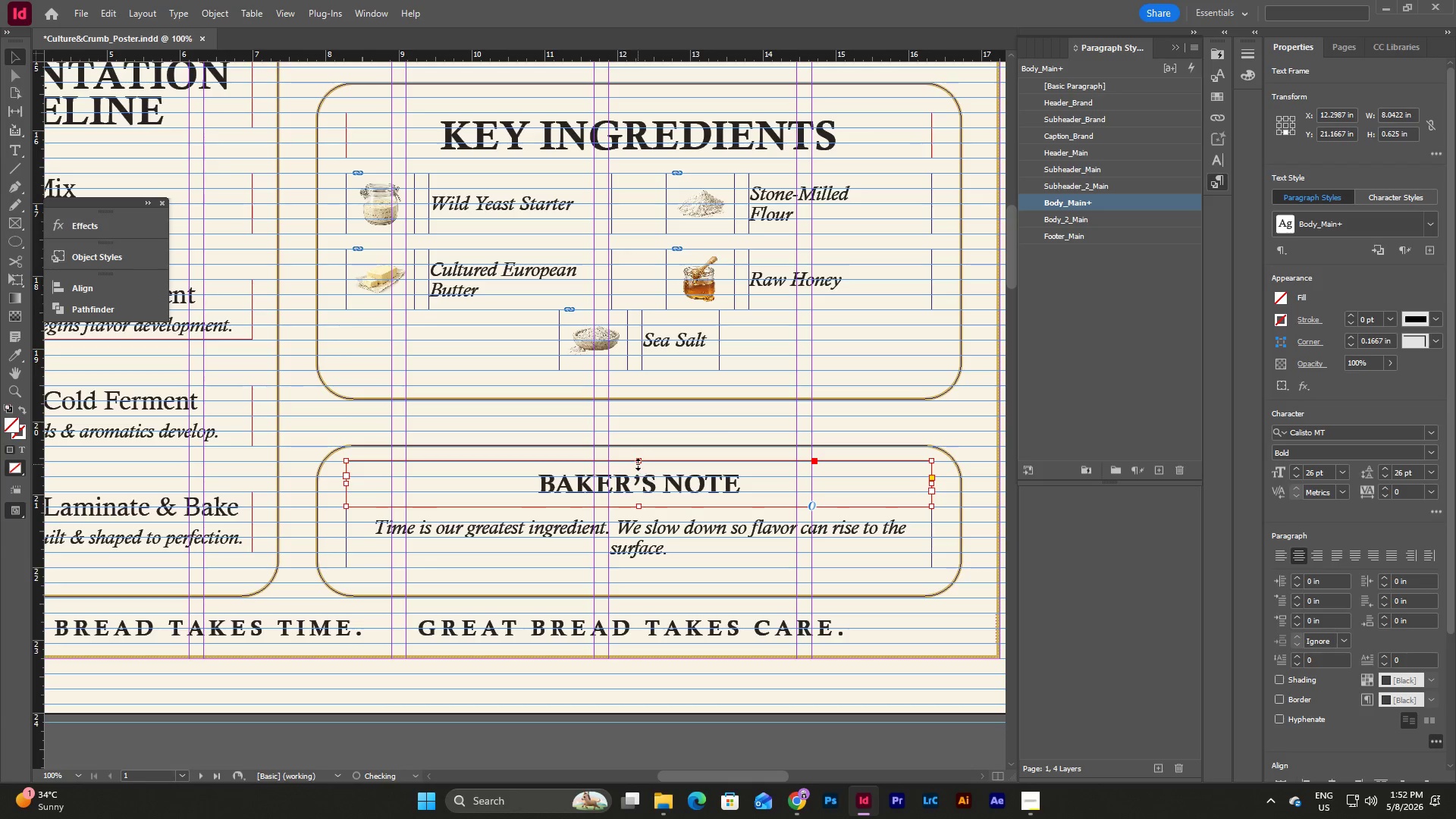 
left_click_drag(start_coordinate=[639, 463], to_coordinate=[642, 479])
 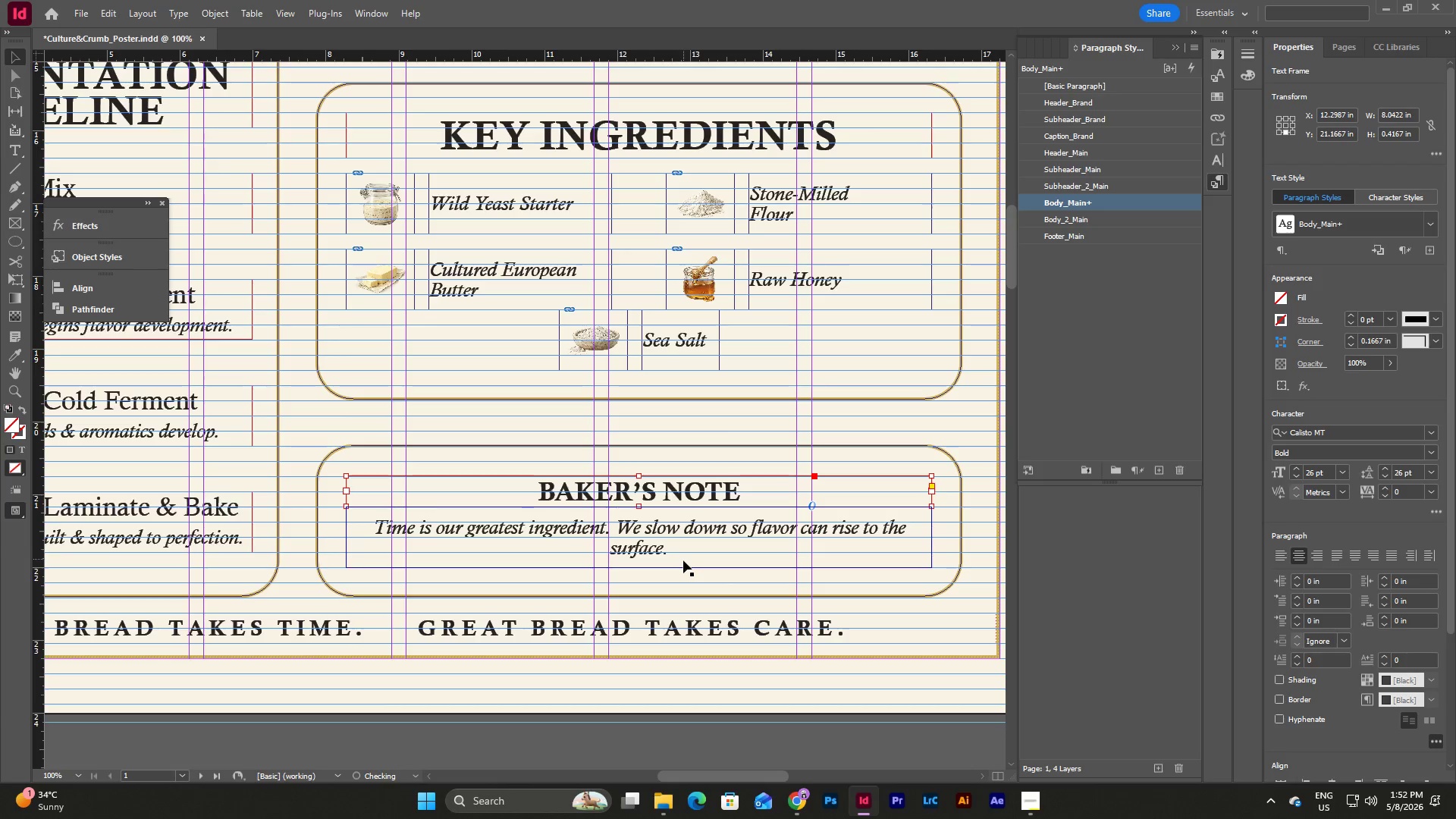 
left_click([683, 560])
 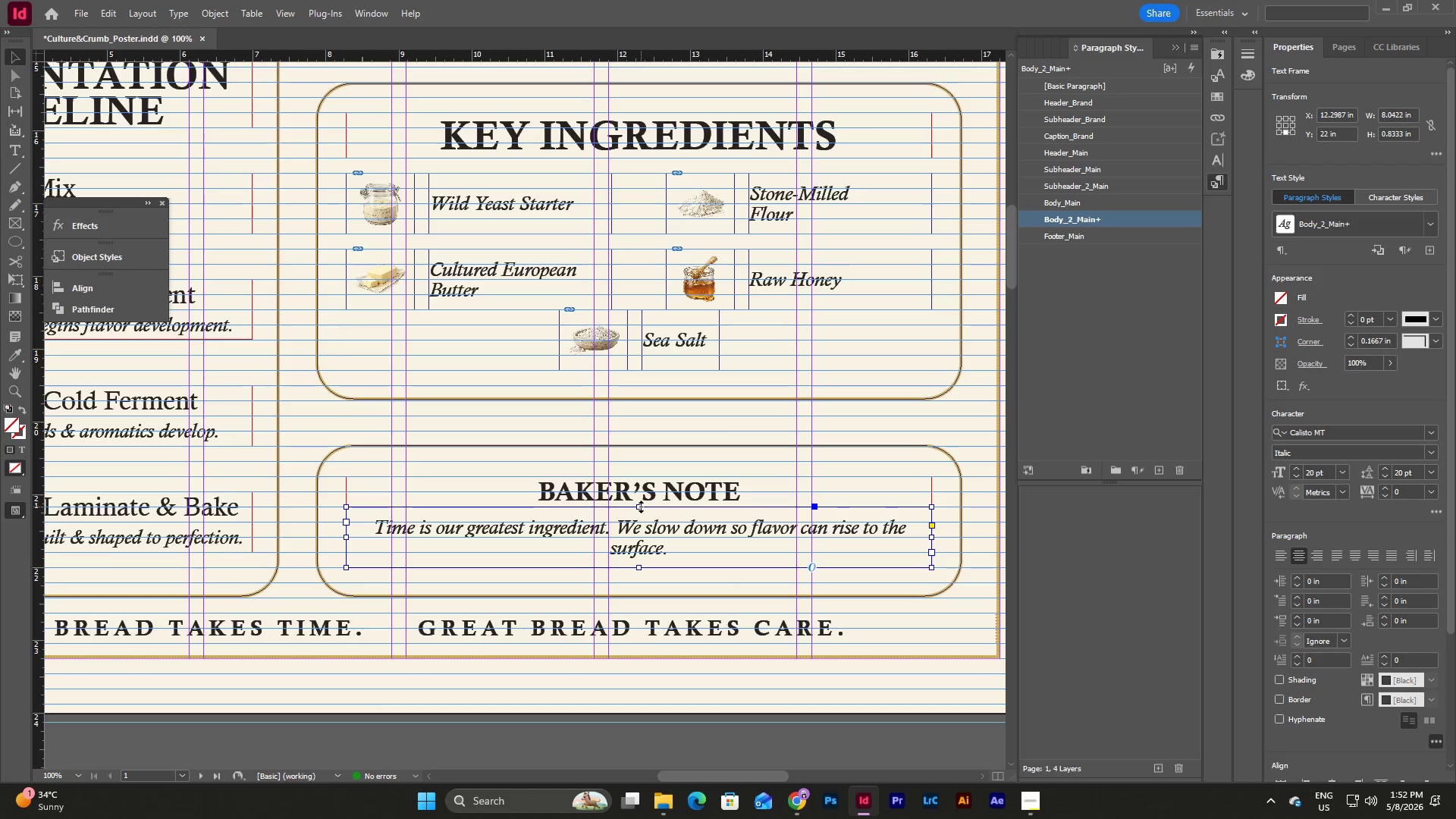 
left_click_drag(start_coordinate=[641, 507], to_coordinate=[642, 523])
 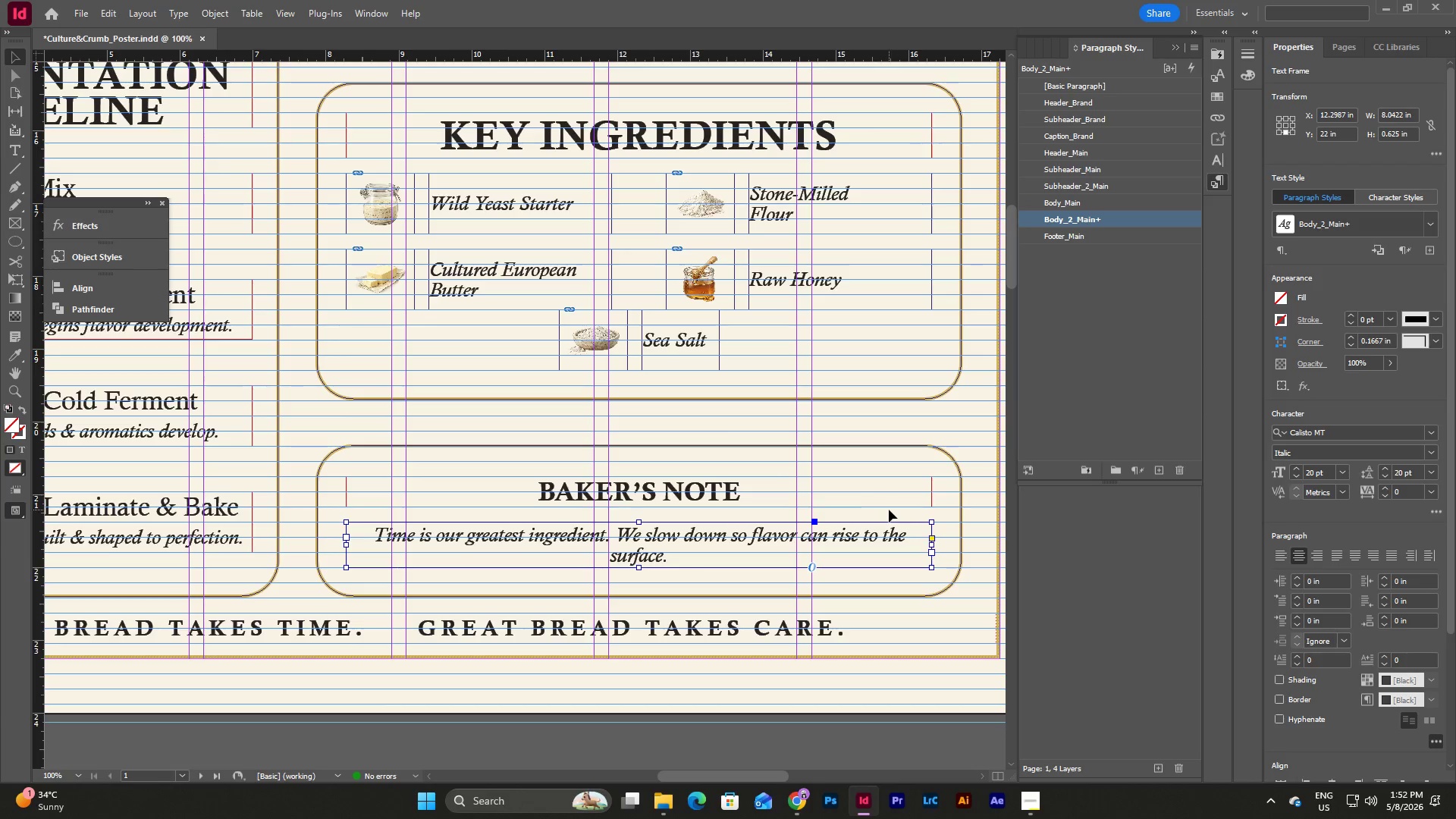 
left_click([896, 516])
 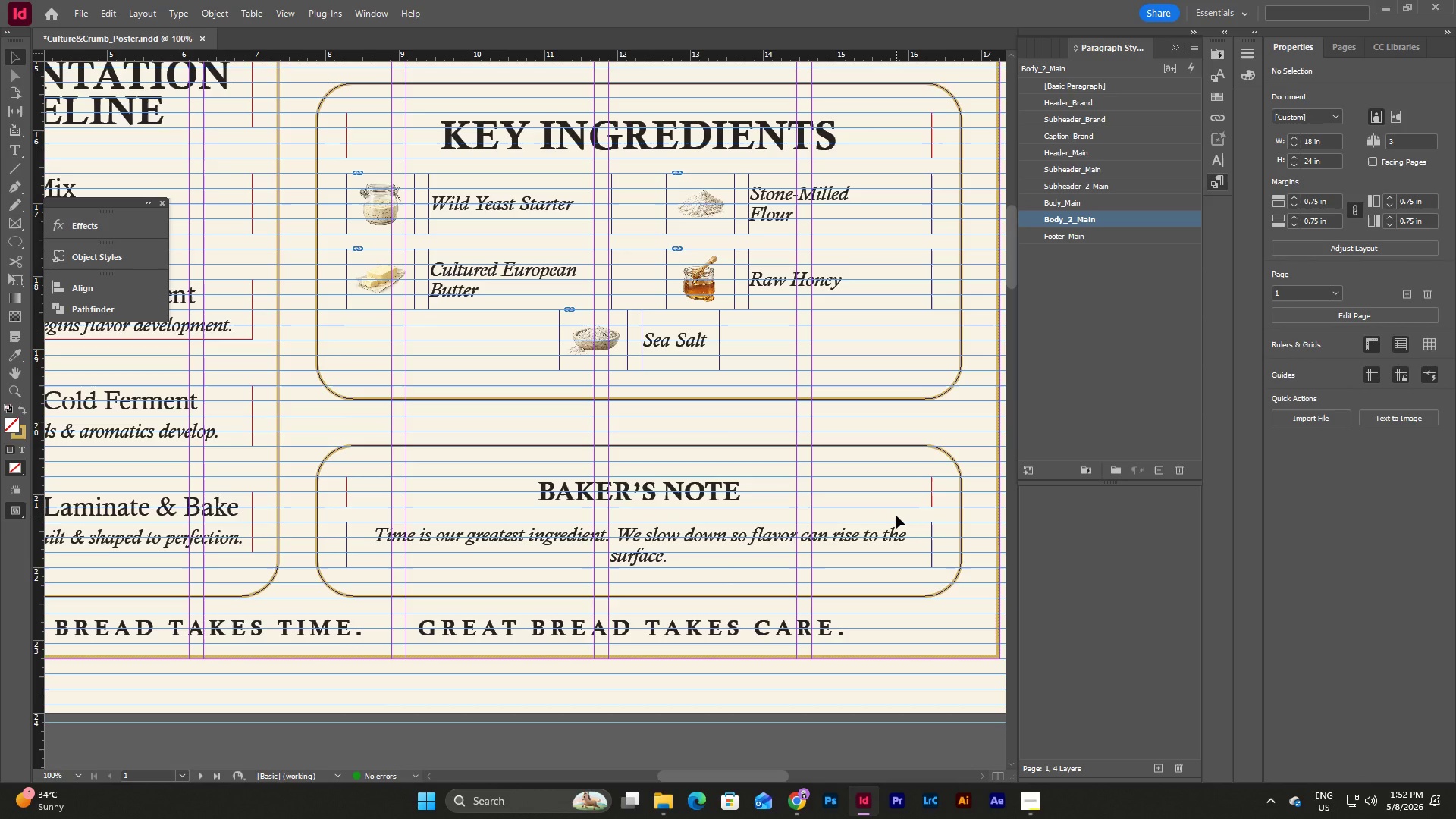 
type(www)
 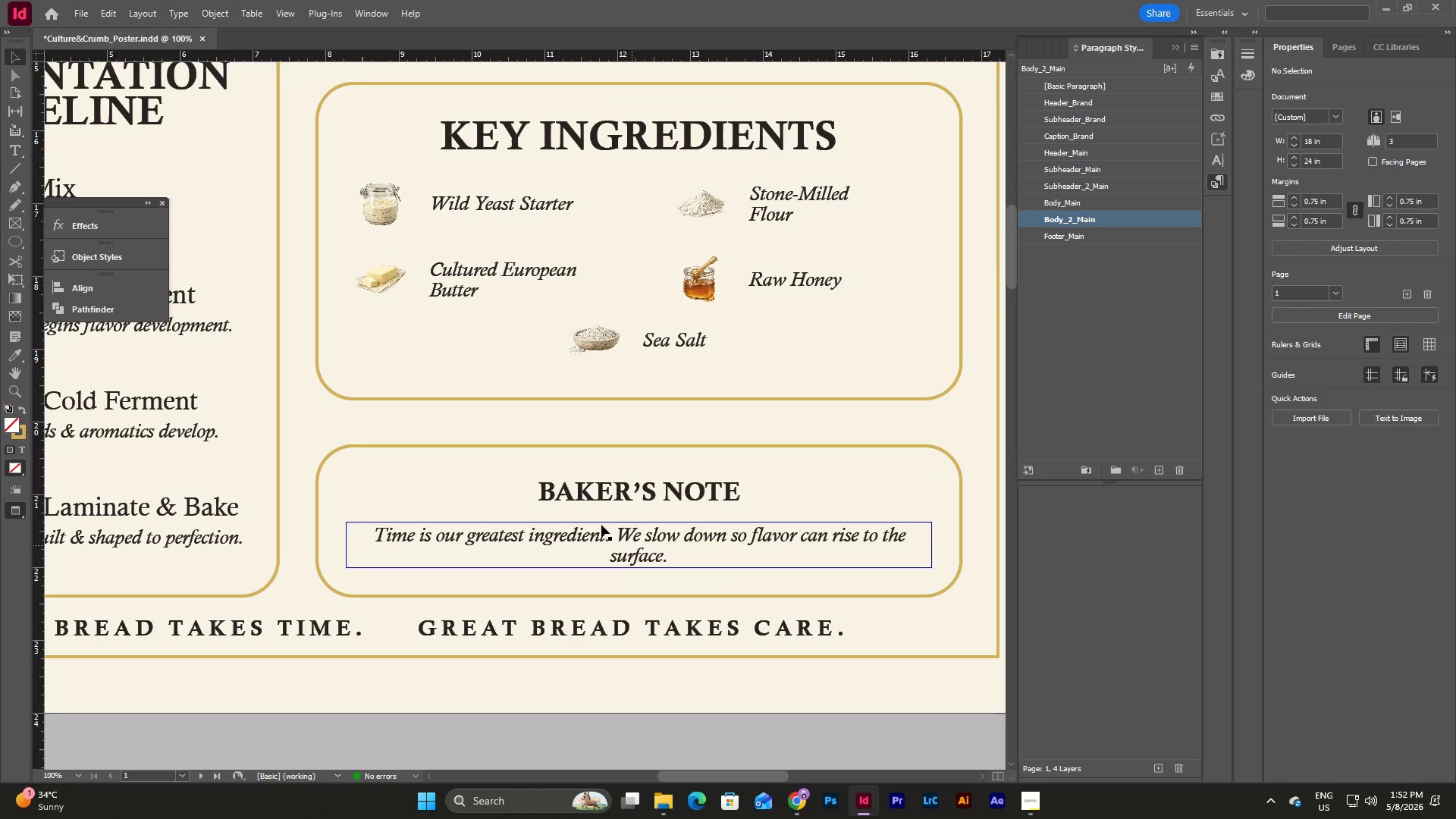 
left_click([548, 482])
 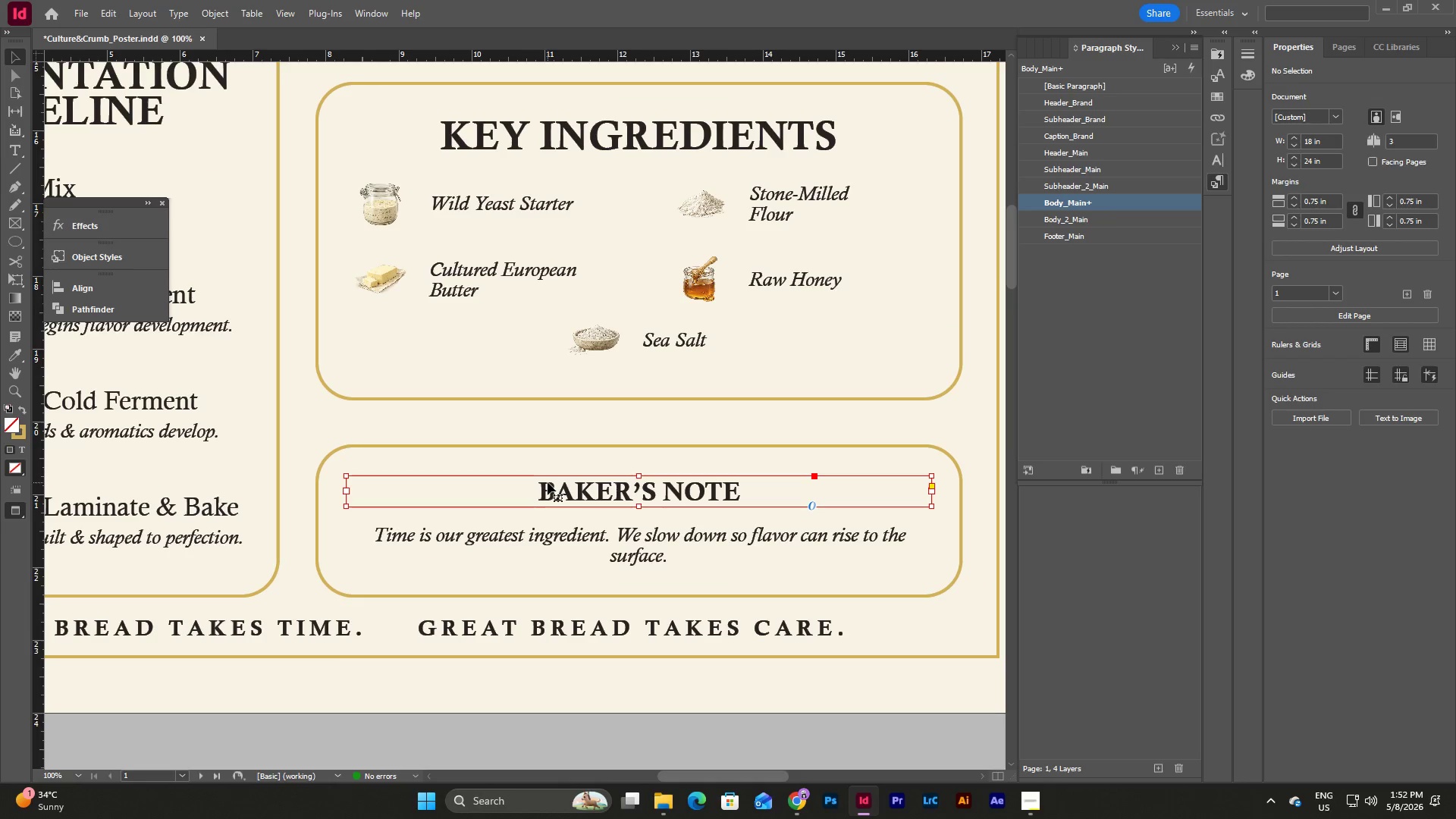 
key(W)
 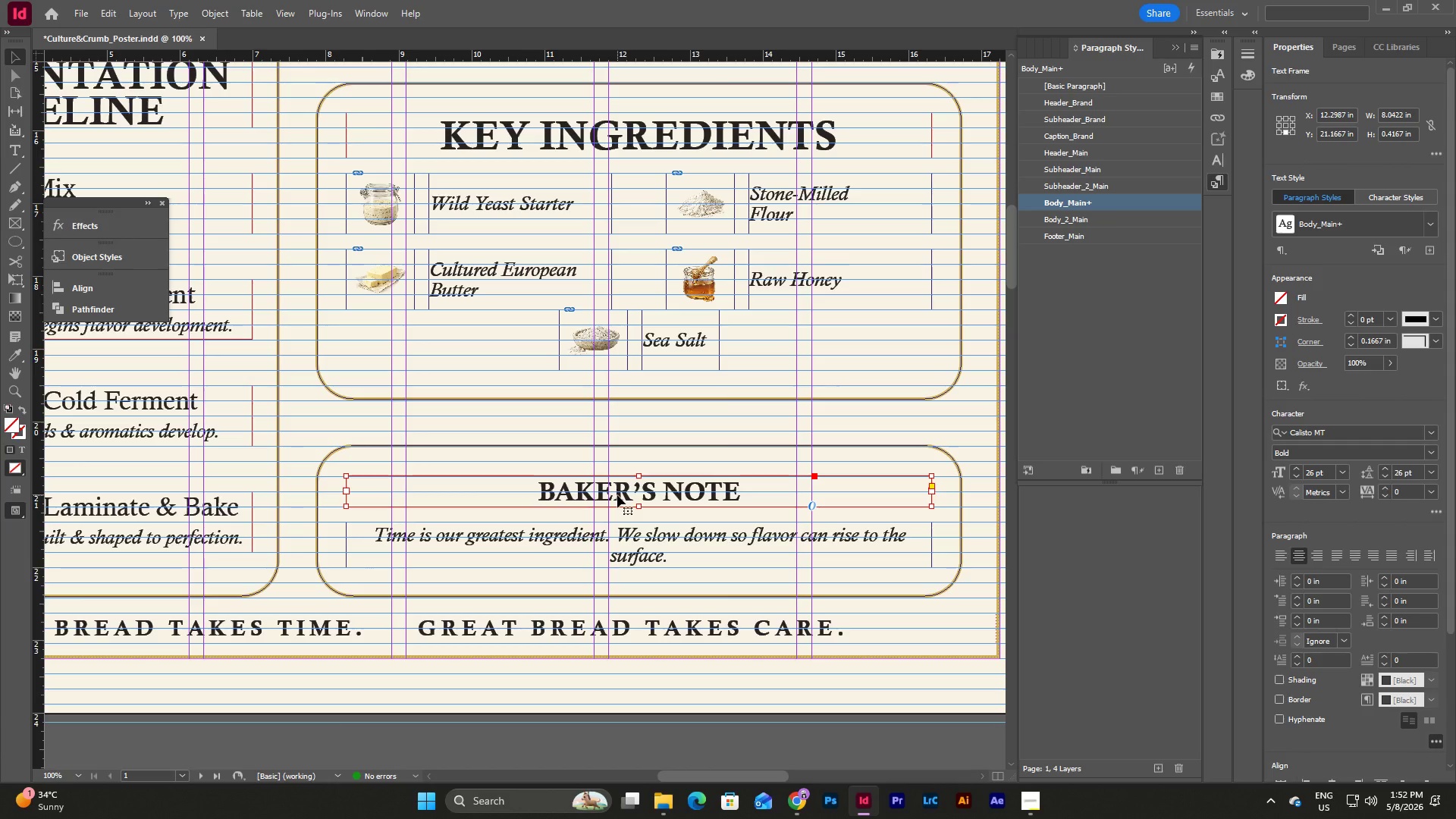 
key(W)
 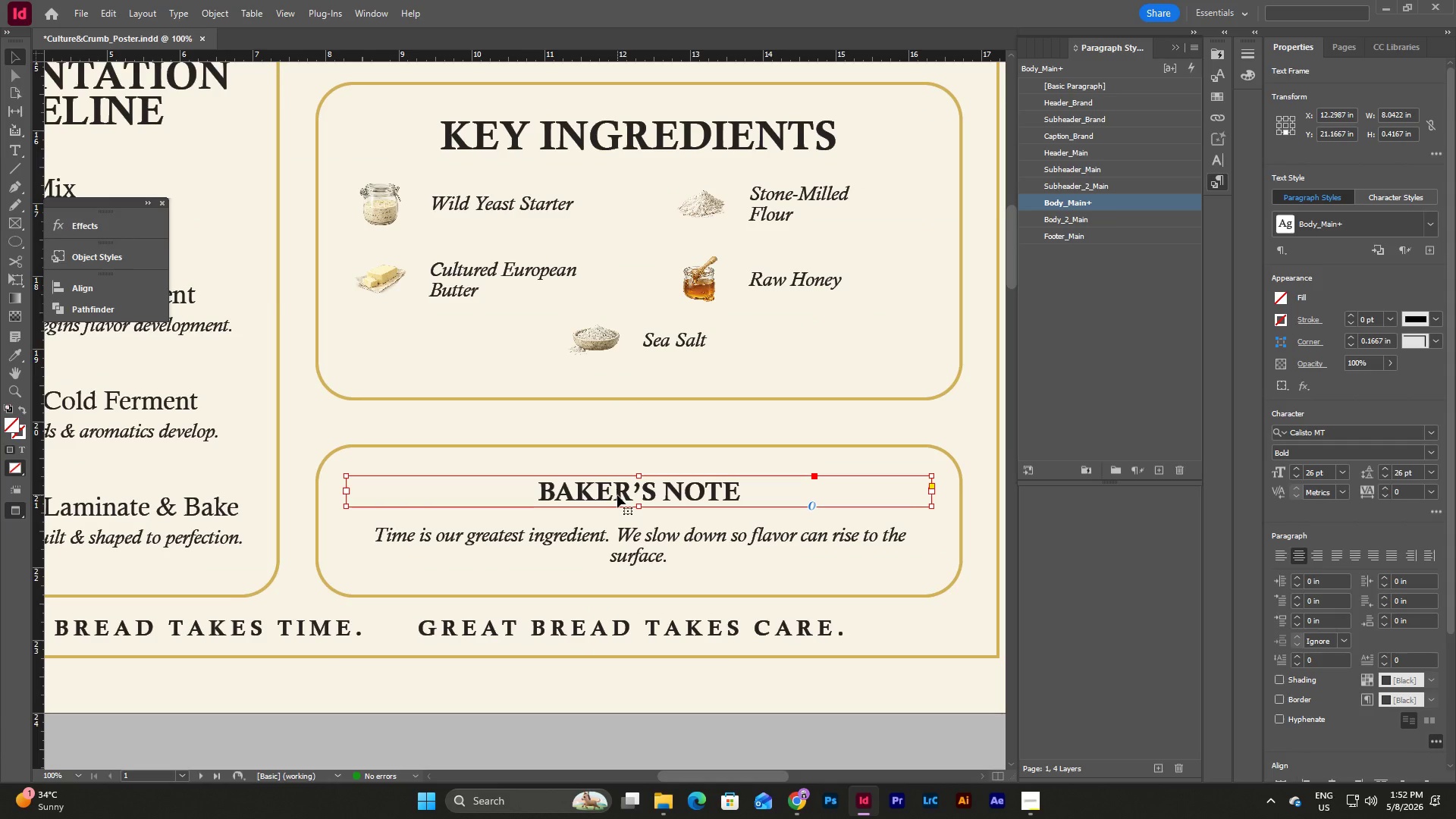 
type(ww)
 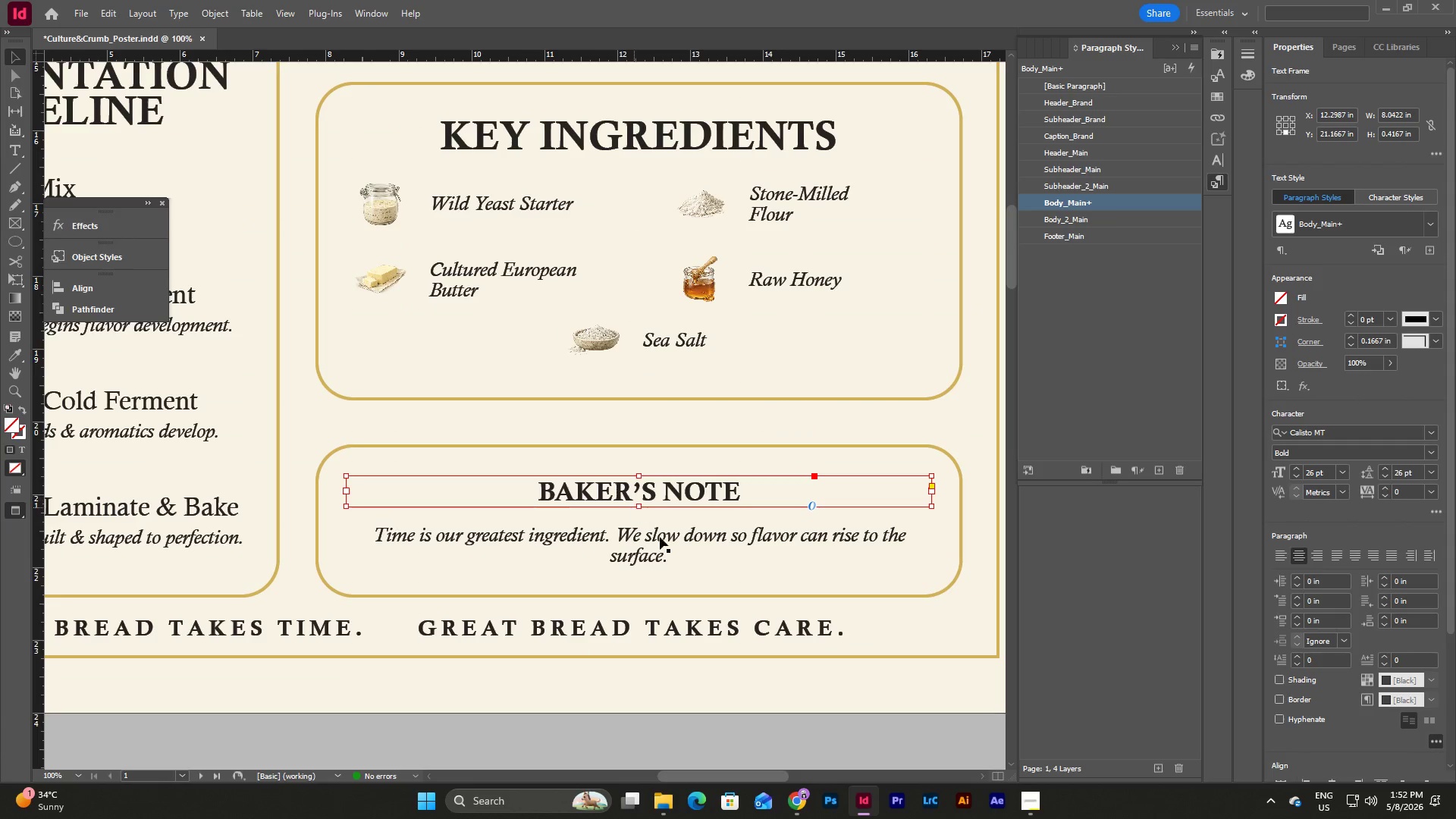 
key(W)
 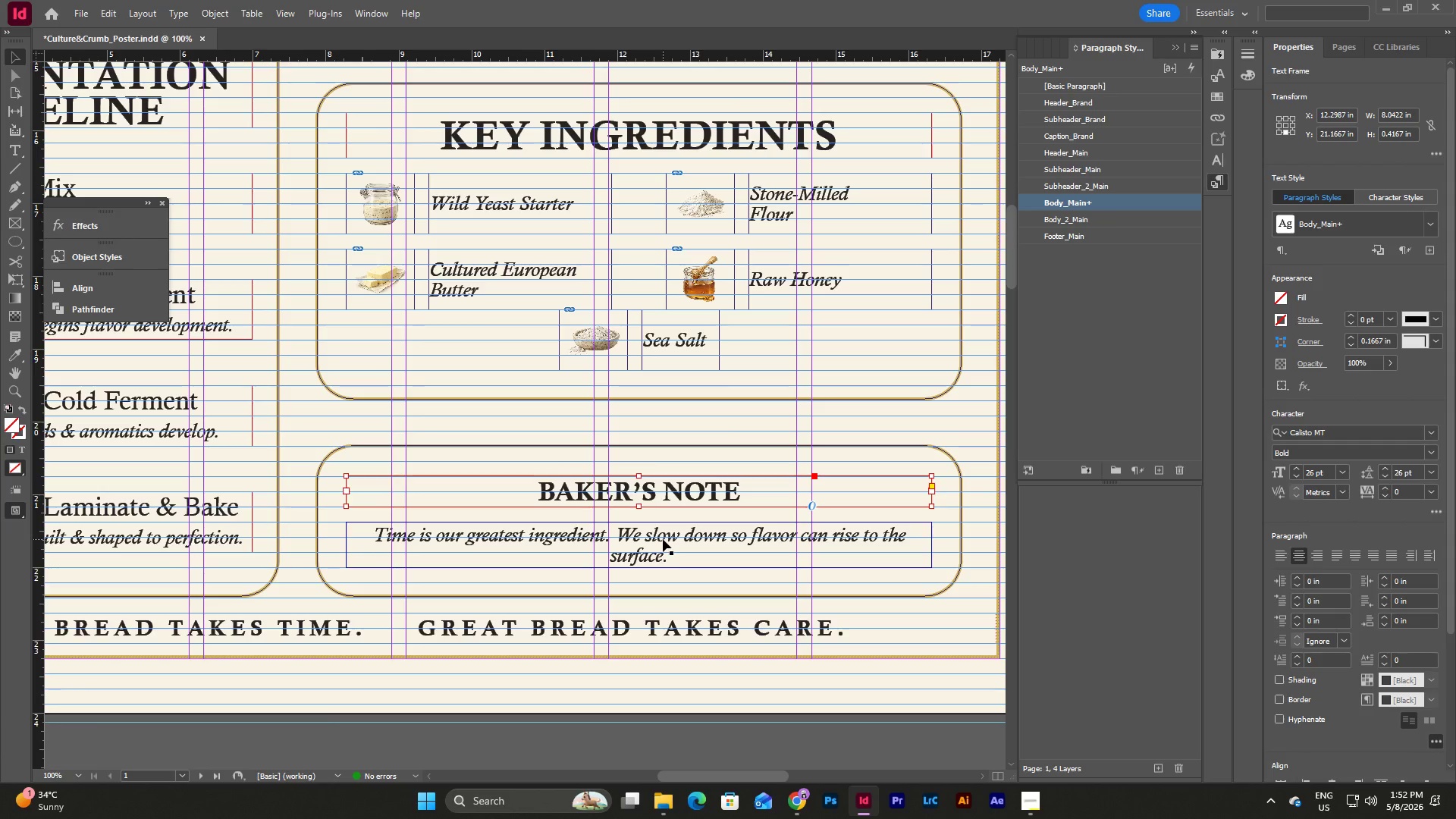 
left_click([663, 539])
 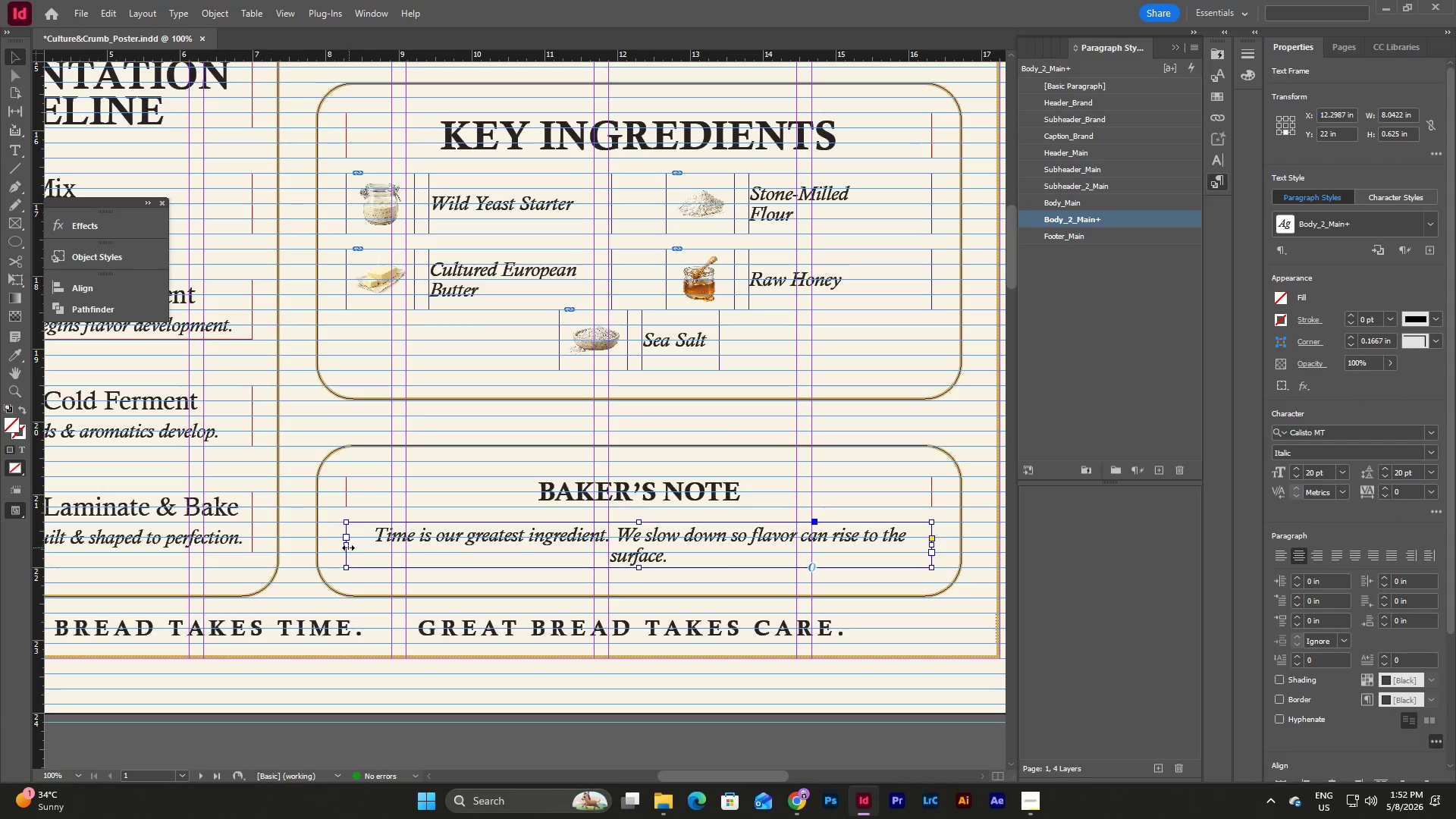 
left_click_drag(start_coordinate=[348, 548], to_coordinate=[394, 551])
 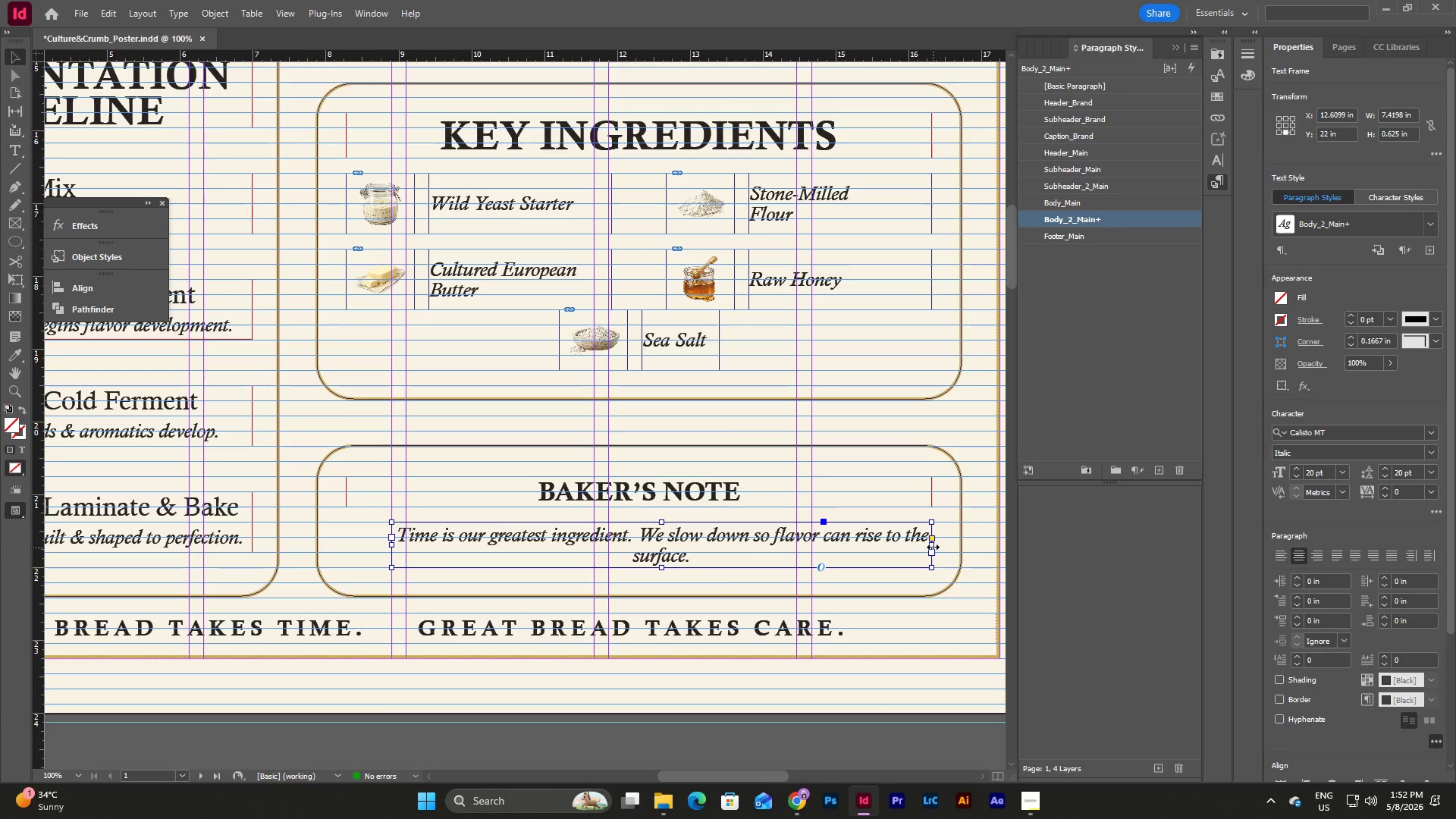 
left_click_drag(start_coordinate=[933, 547], to_coordinate=[814, 557])
 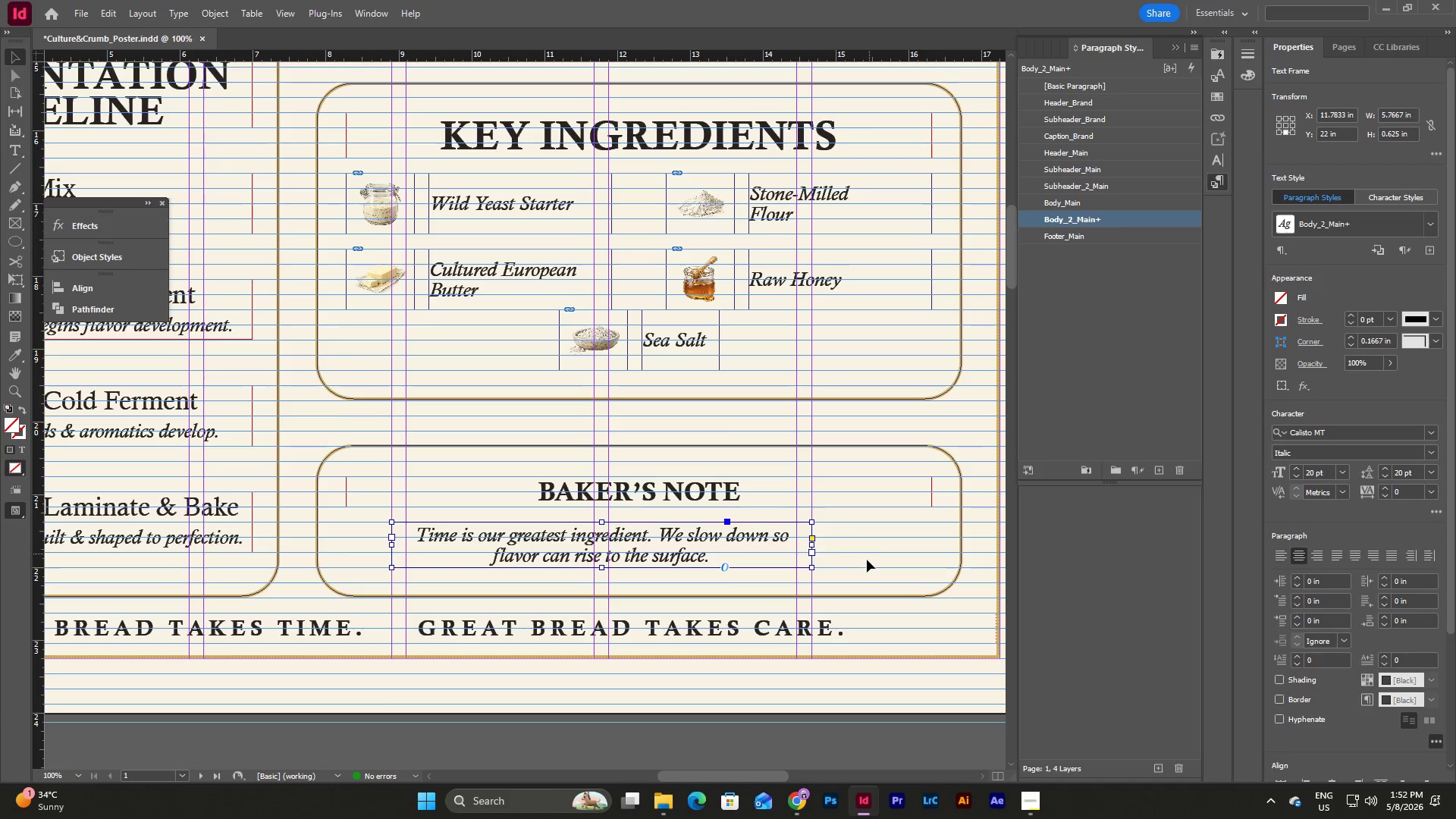 
left_click([867, 560])
 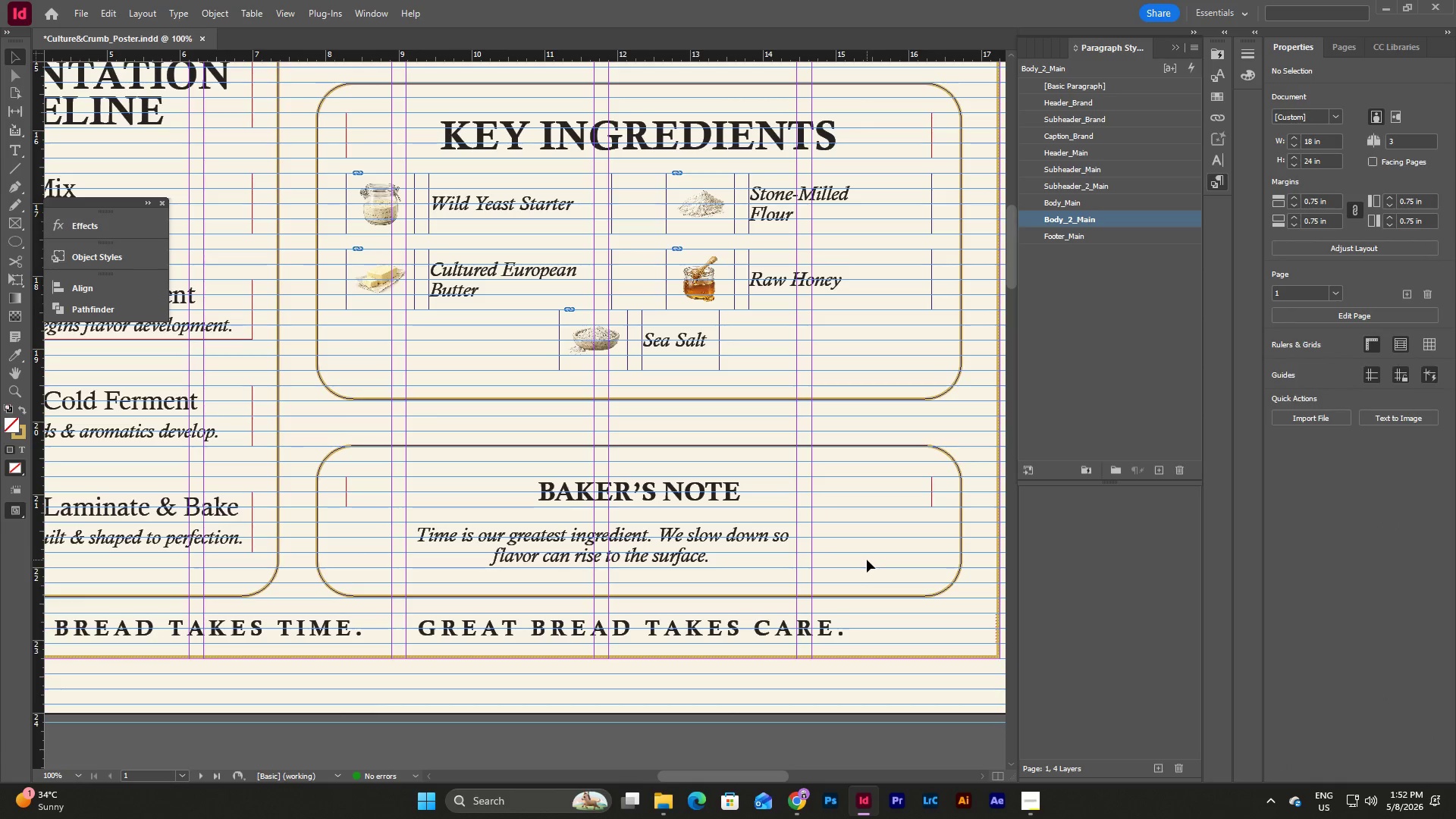 
type(ww)
 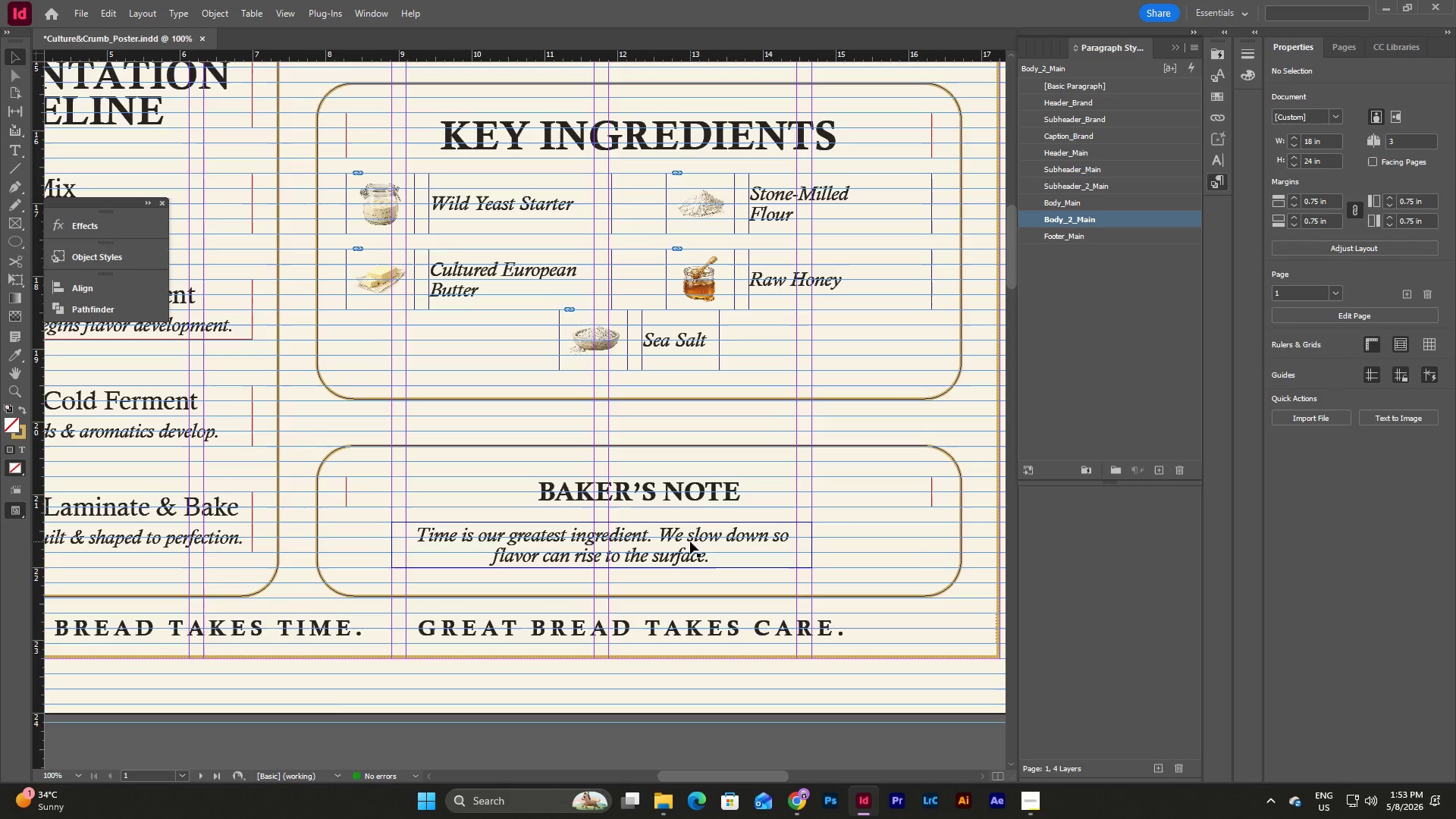 
key(W)
 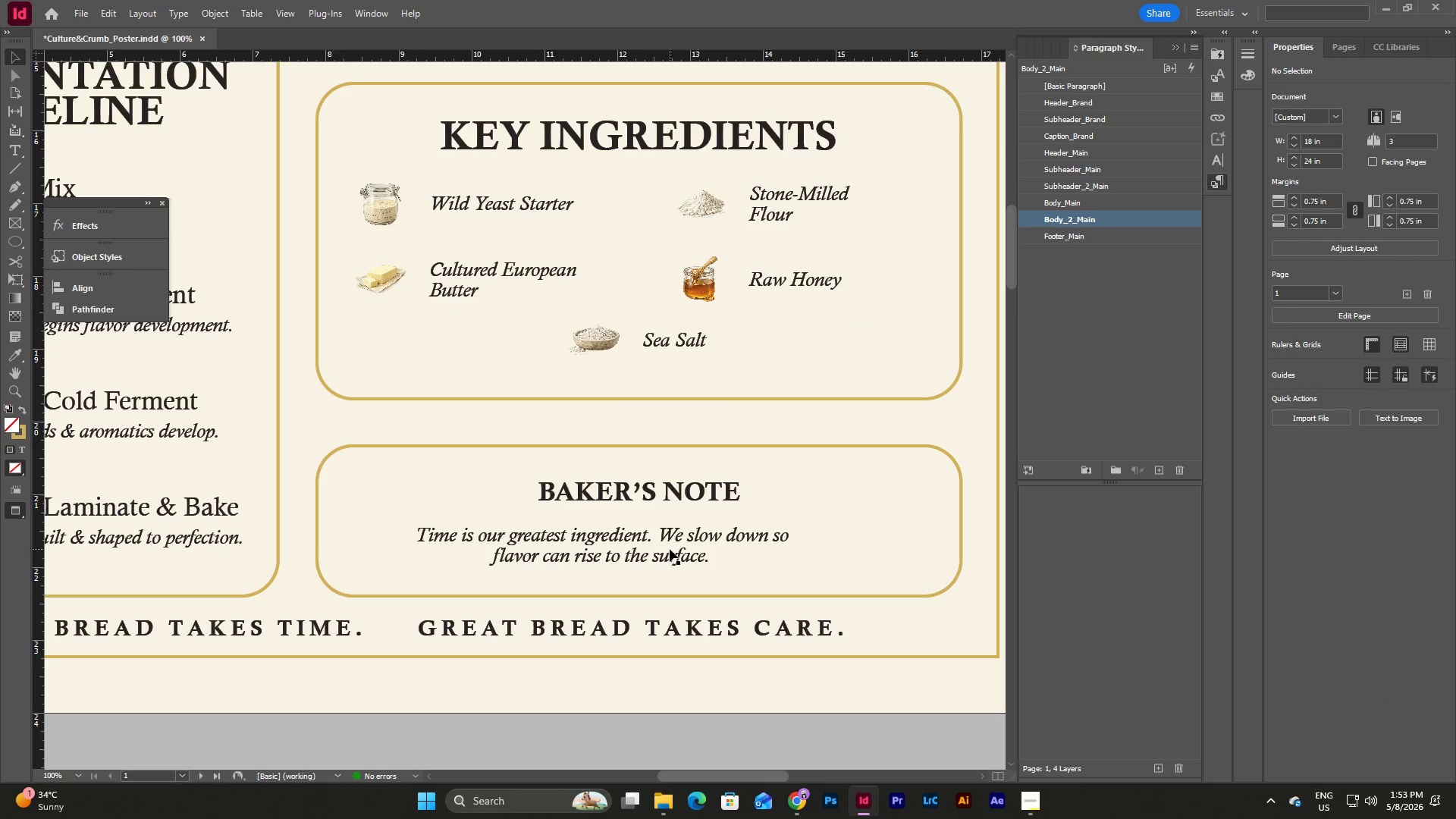 
left_click_drag(start_coordinate=[670, 549], to_coordinate=[708, 547])
 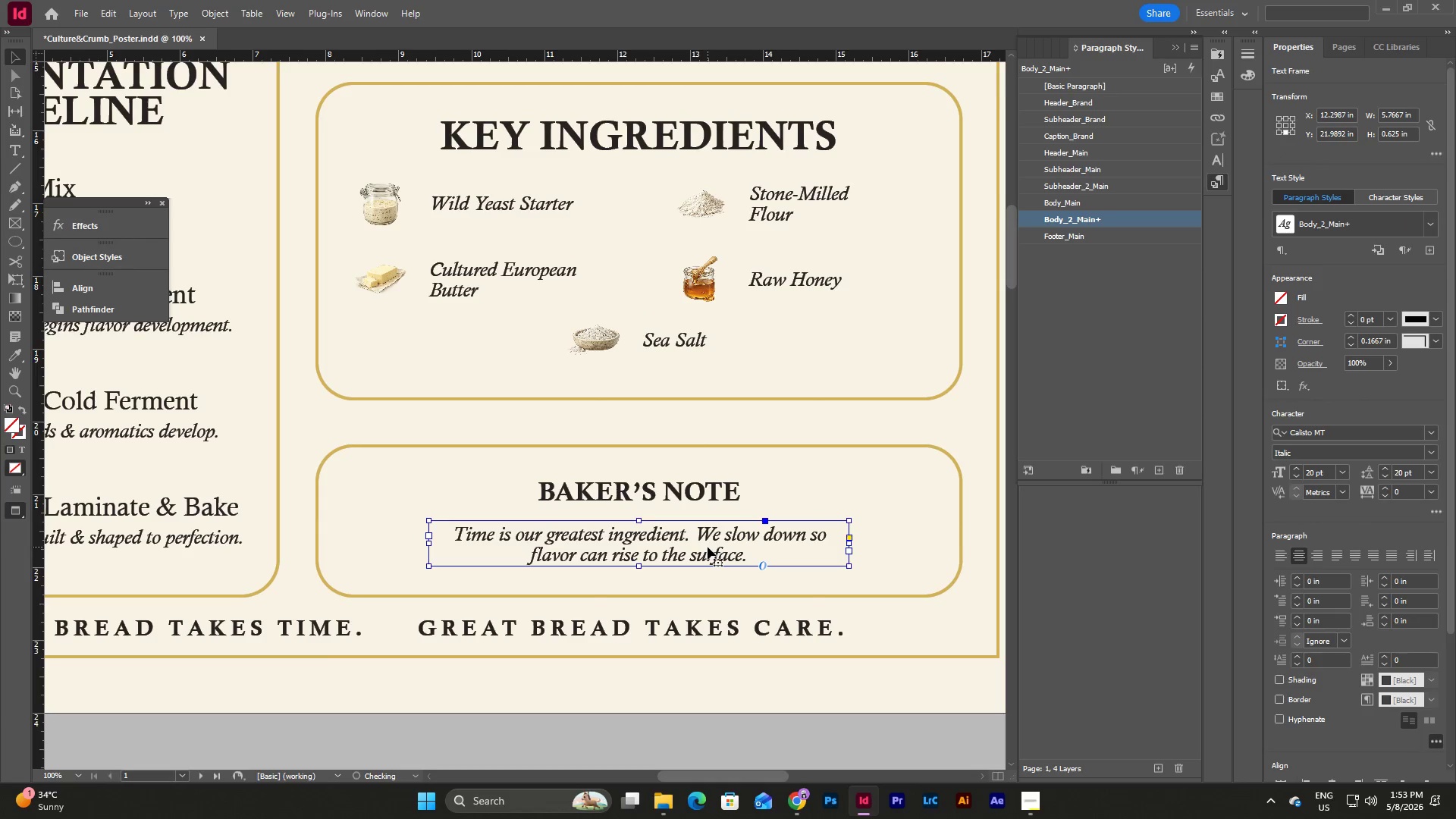 
key(W)
 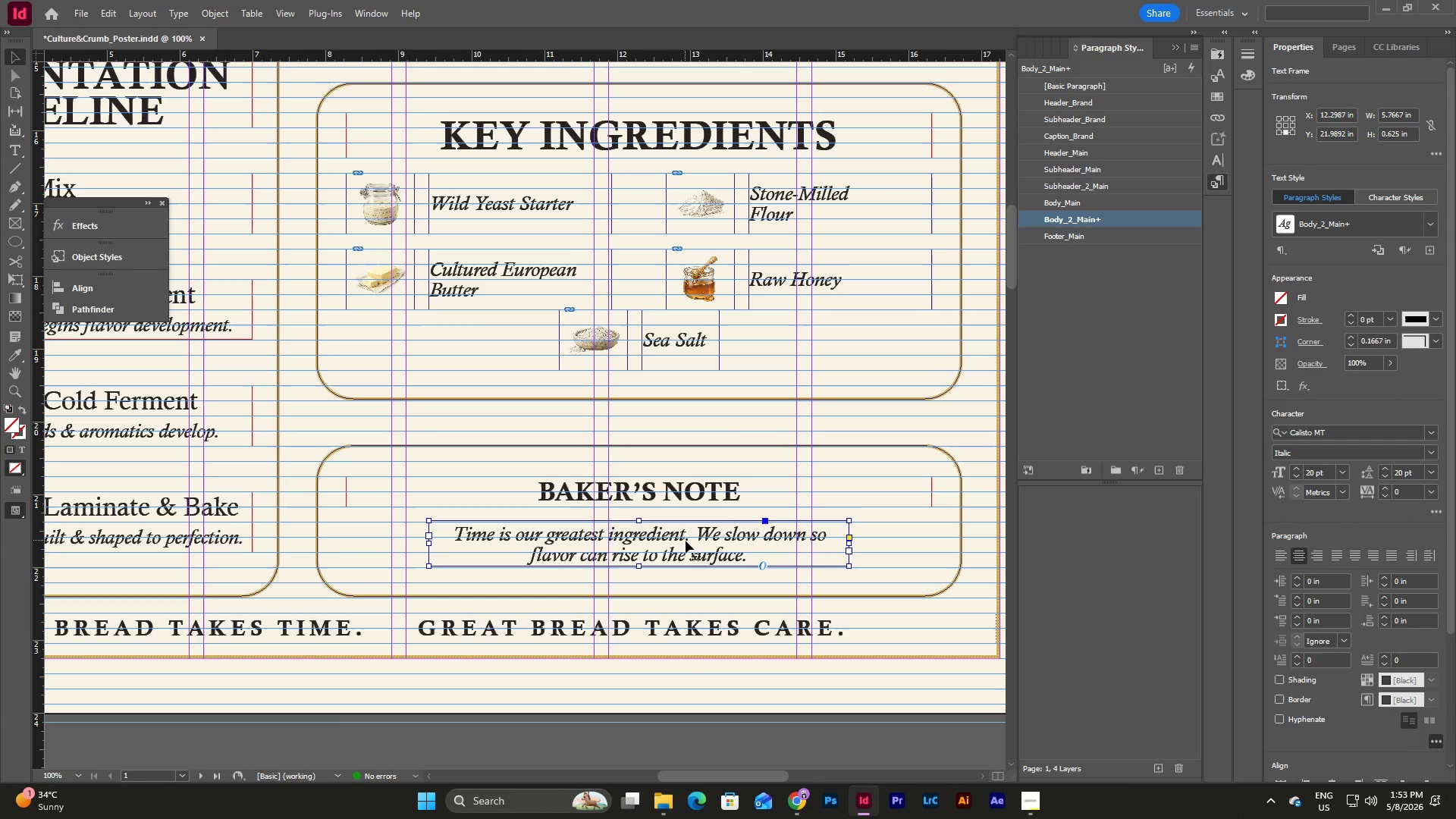 
left_click_drag(start_coordinate=[694, 553], to_coordinate=[695, 557])
 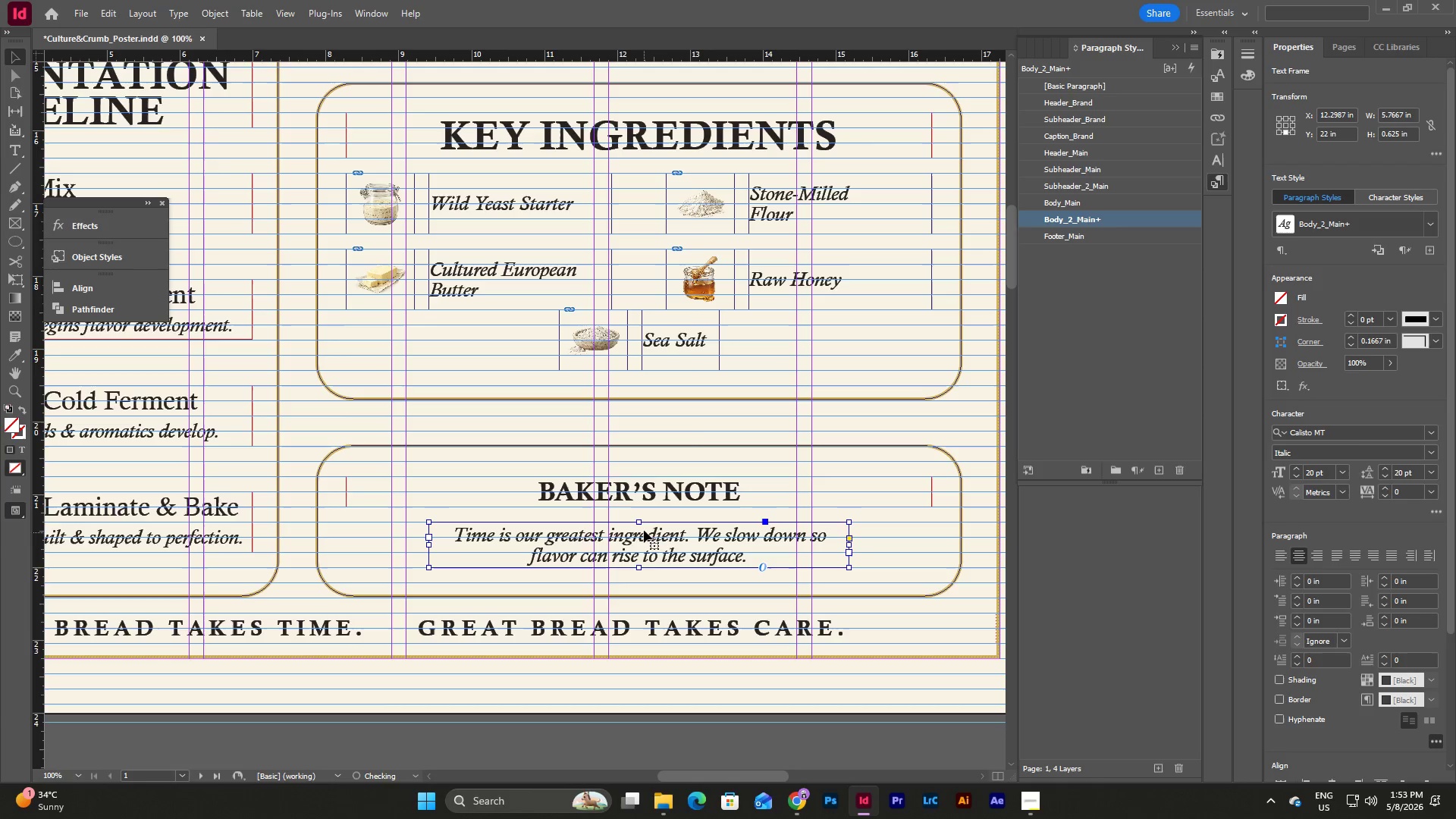 
left_click_drag(start_coordinate=[639, 520], to_coordinate=[639, 524])
 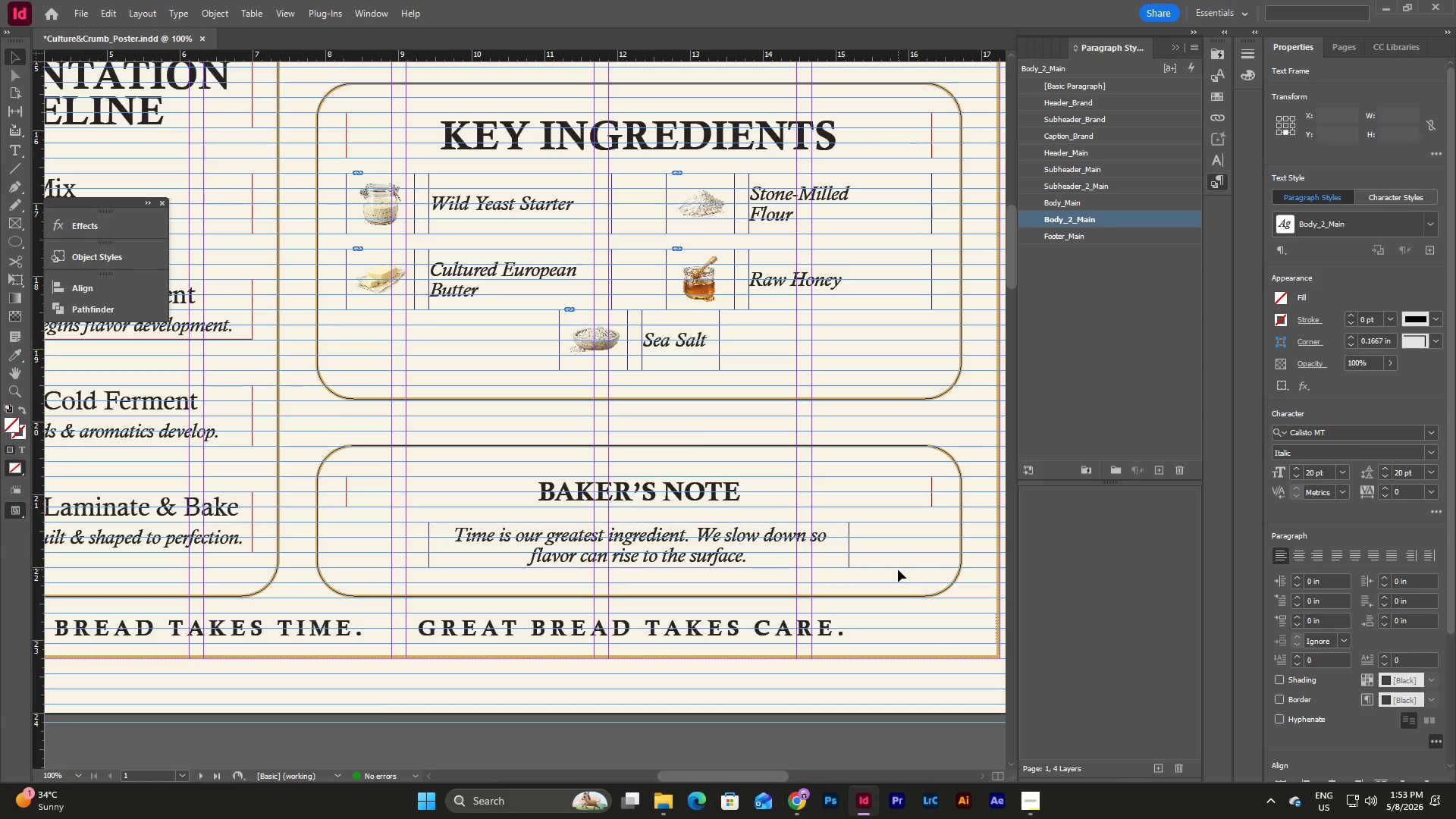 
double_click([839, 494])
 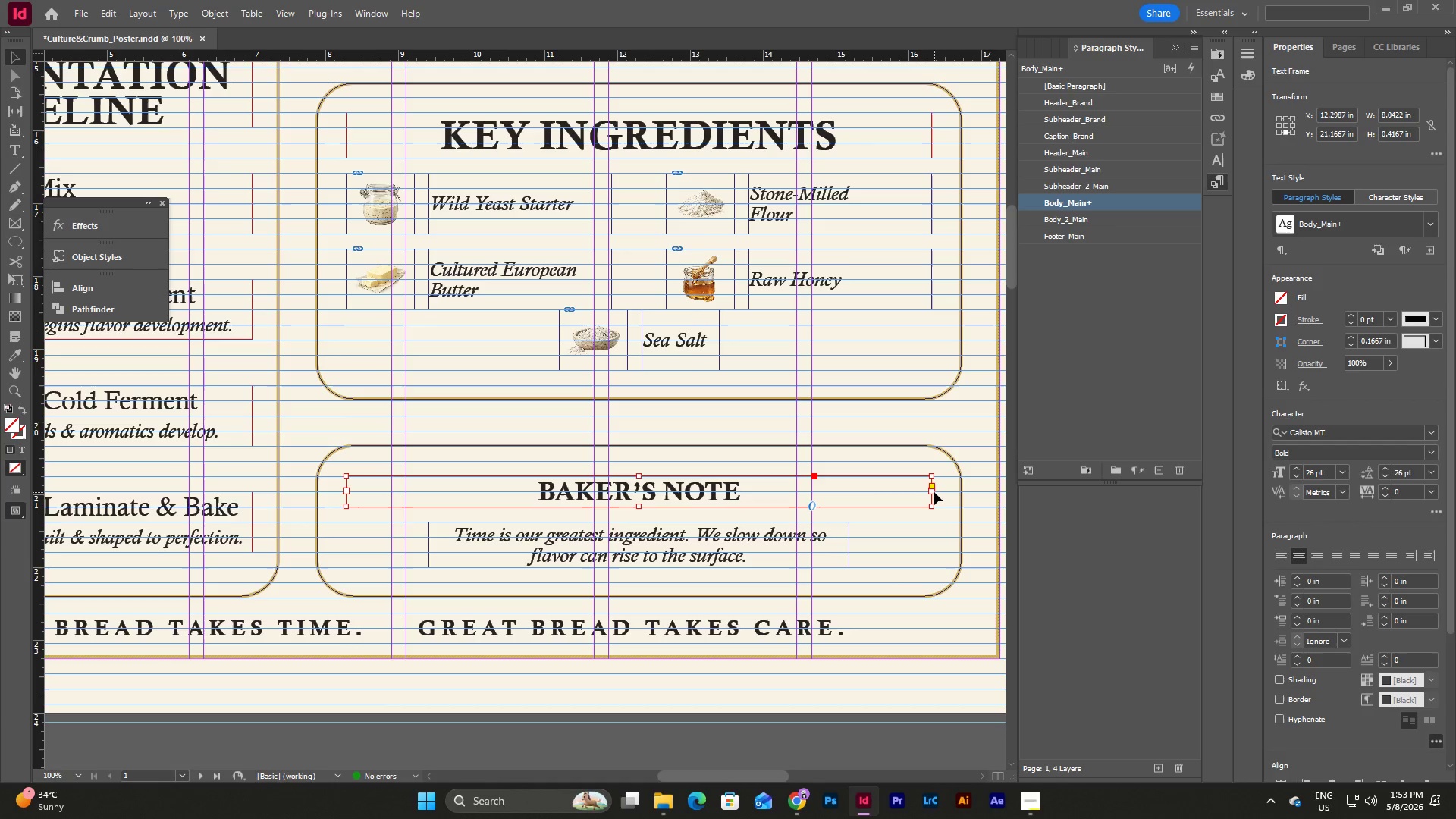 
left_click_drag(start_coordinate=[934, 491], to_coordinate=[850, 500])
 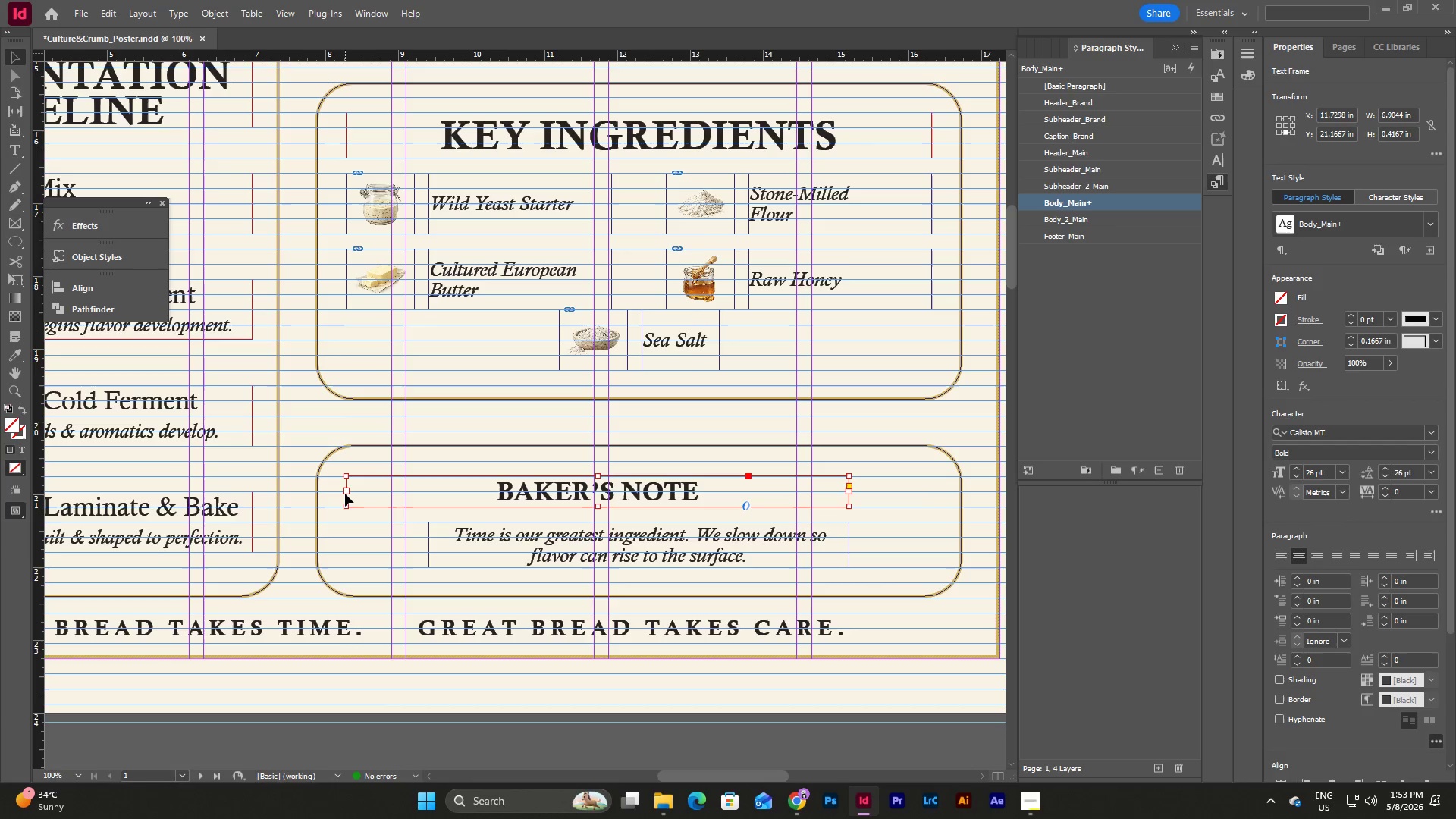 
left_click_drag(start_coordinate=[347, 492], to_coordinate=[431, 502])
 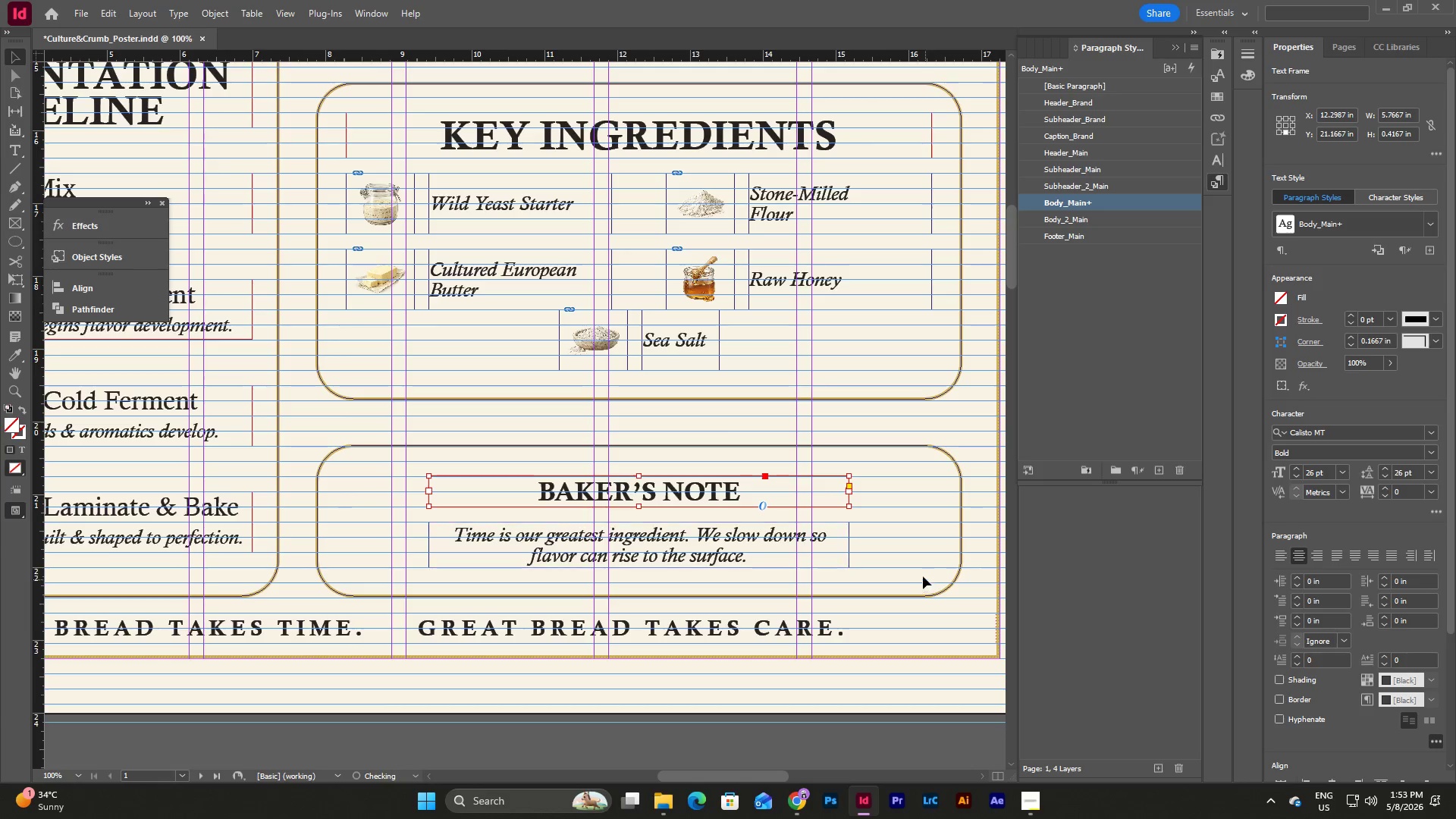 
left_click([916, 570])
 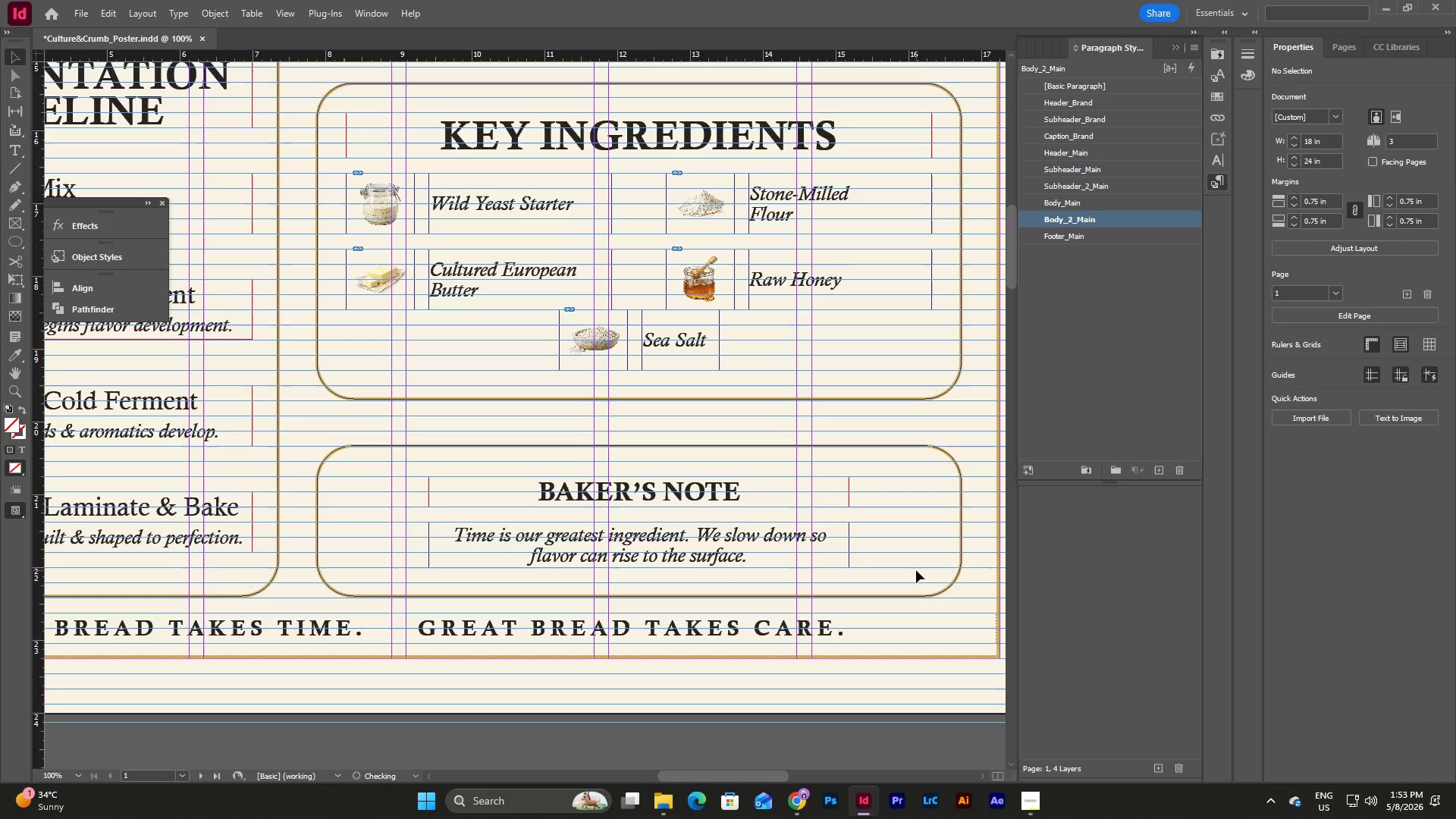 
key(W)
 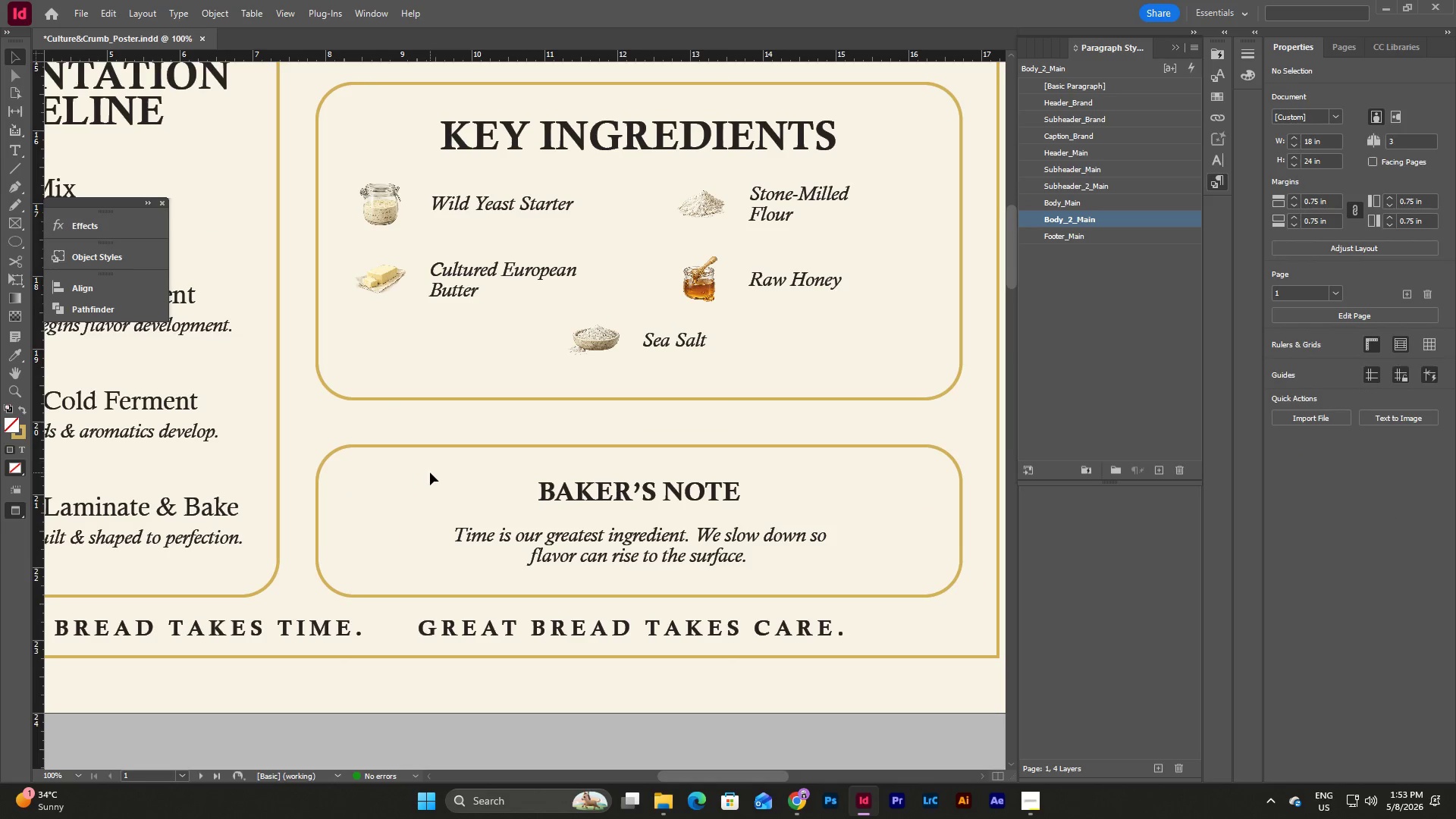 
left_click_drag(start_coordinate=[470, 482], to_coordinate=[525, 494])
 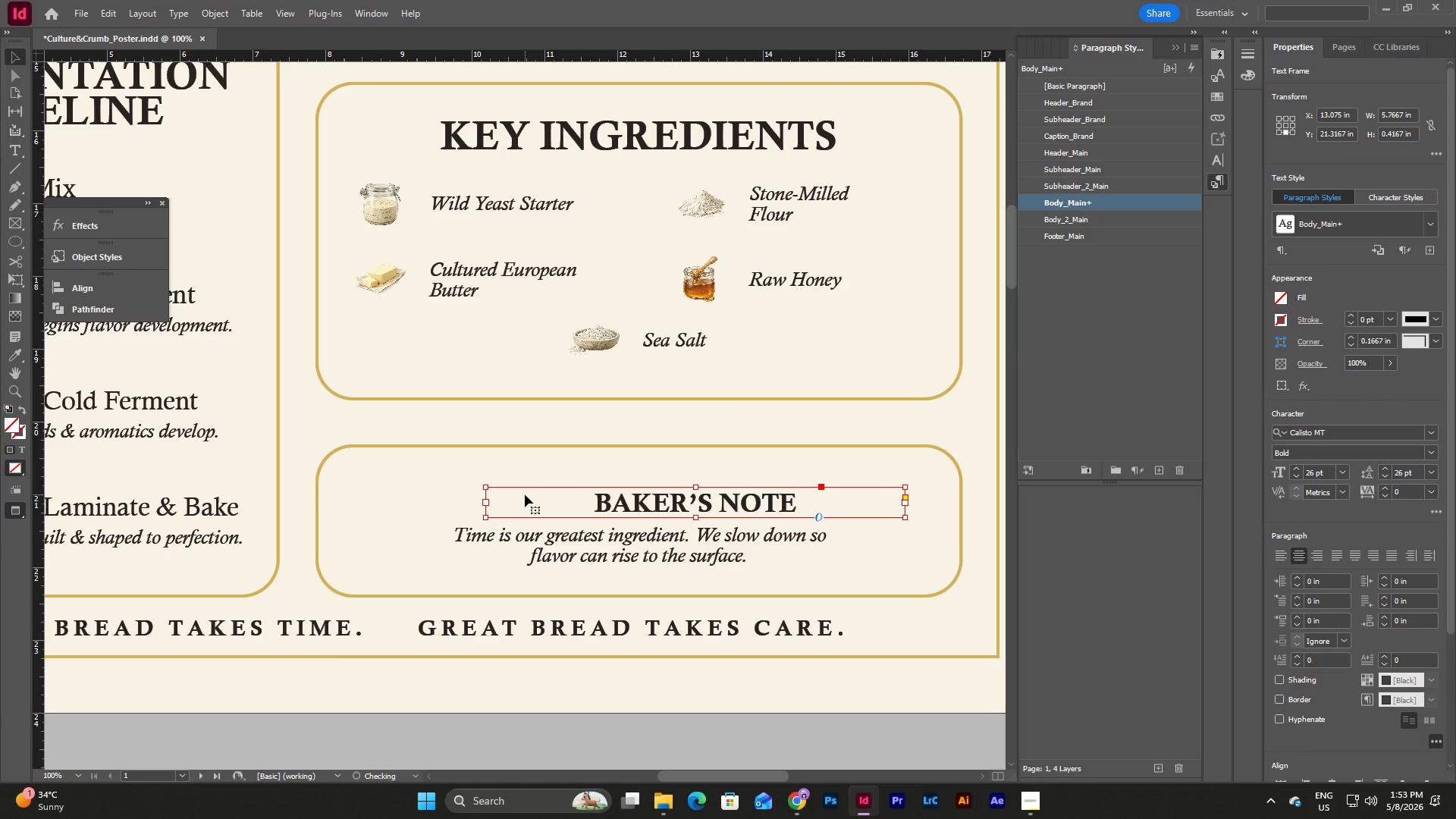 
key(Control+Z)
 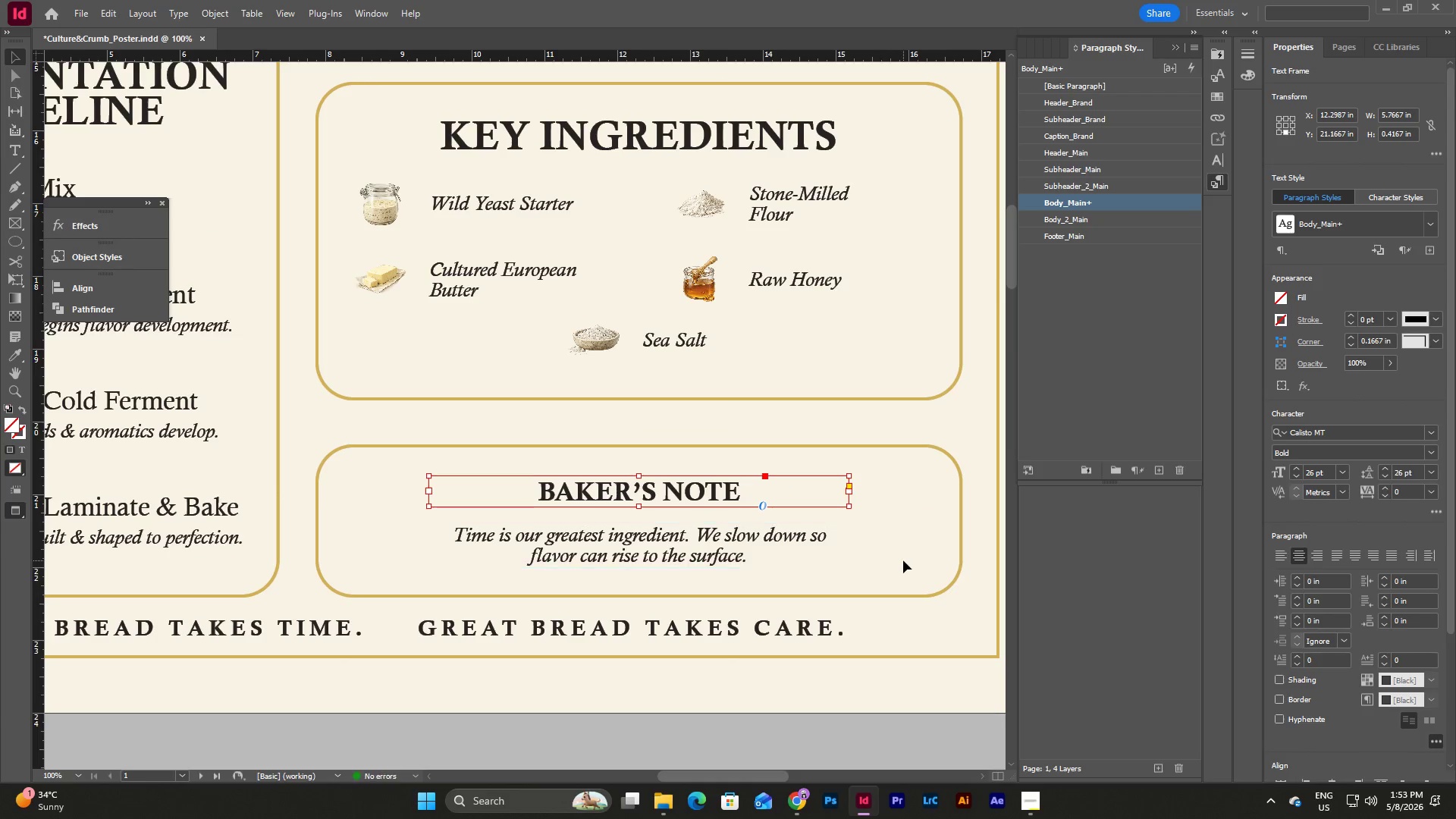 
left_click([899, 560])
 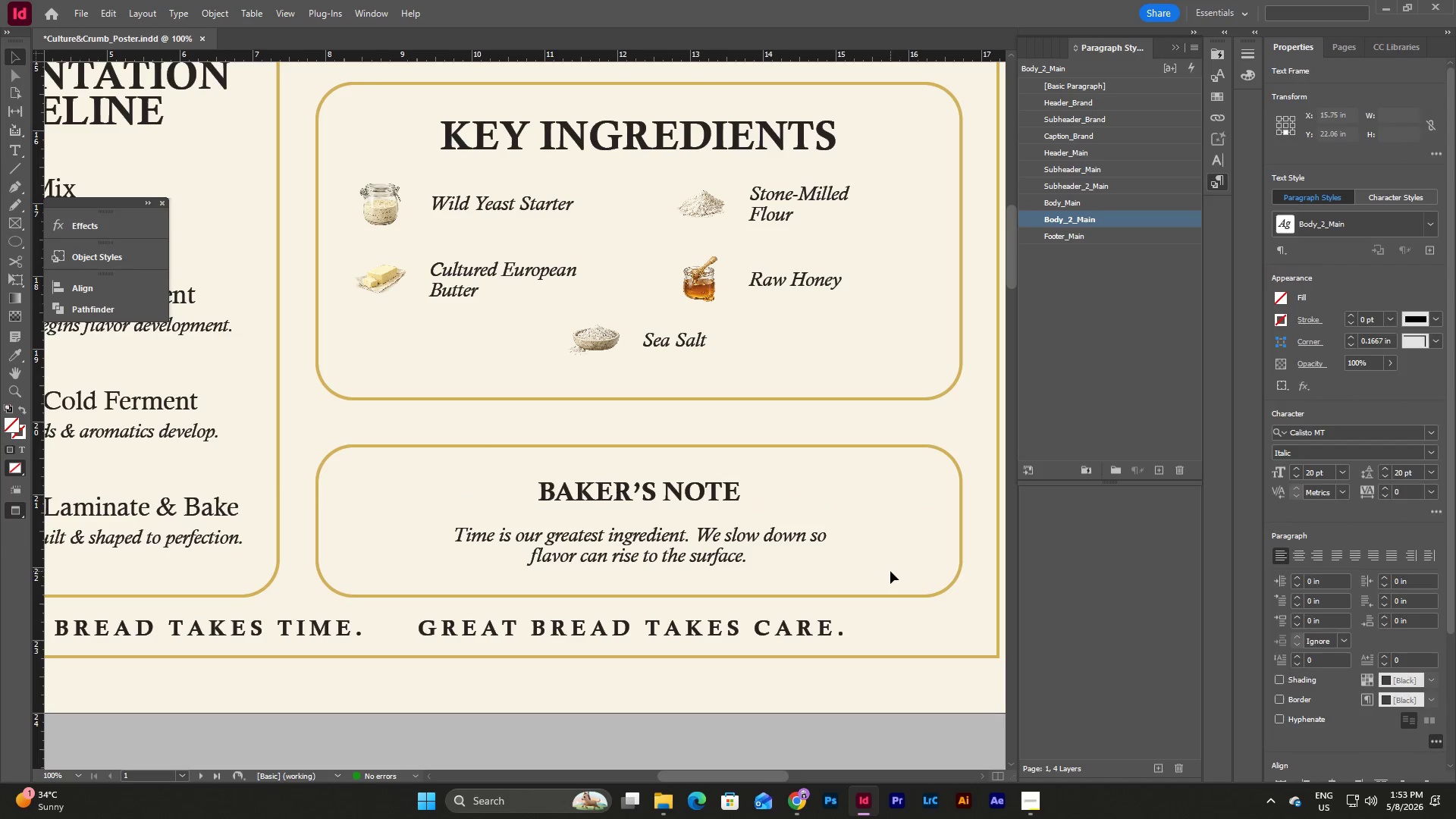 
left_click_drag(start_coordinate=[890, 571], to_coordinate=[634, 469])
 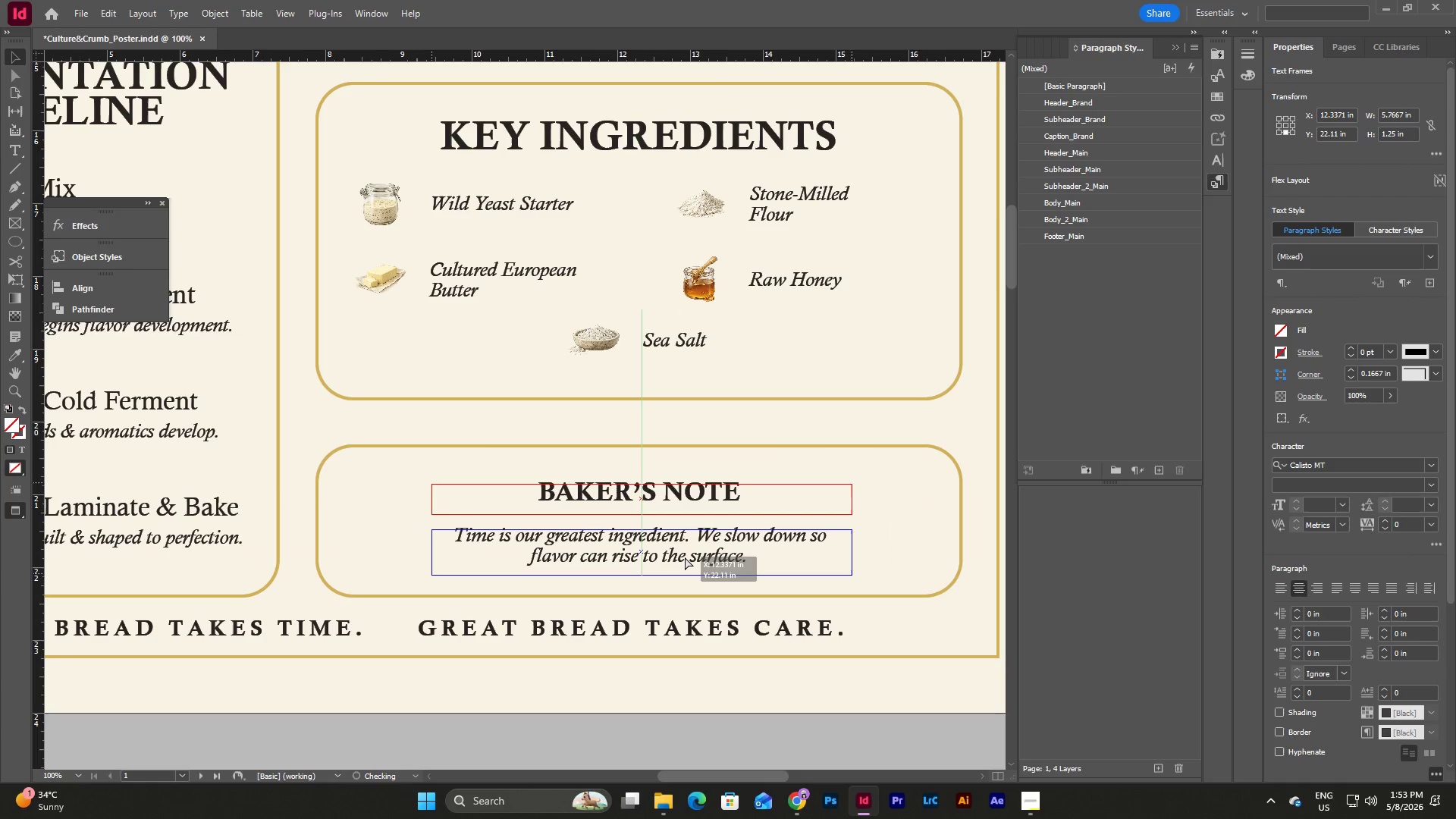 
wait(8.26)
 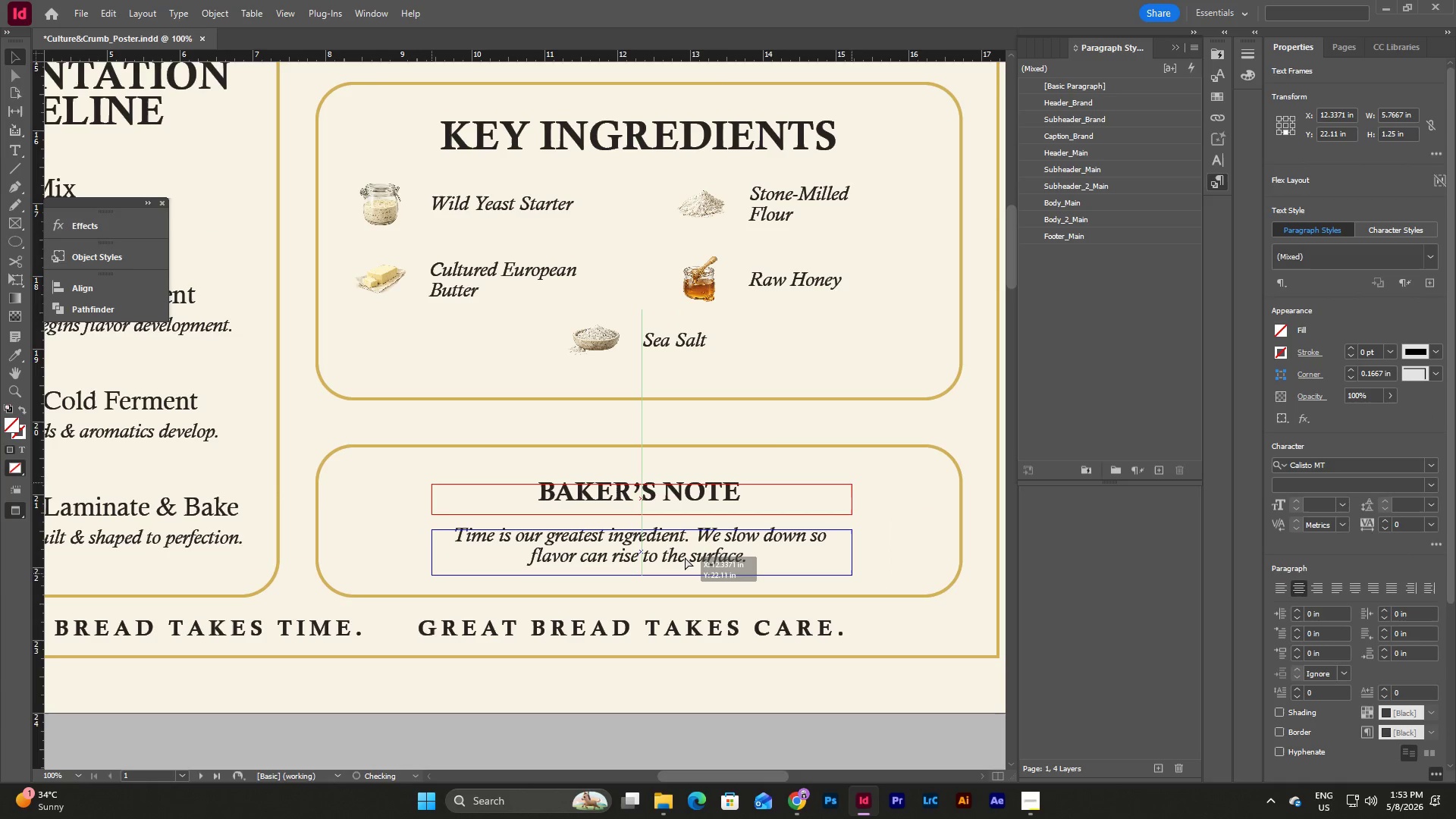 
key(W)
 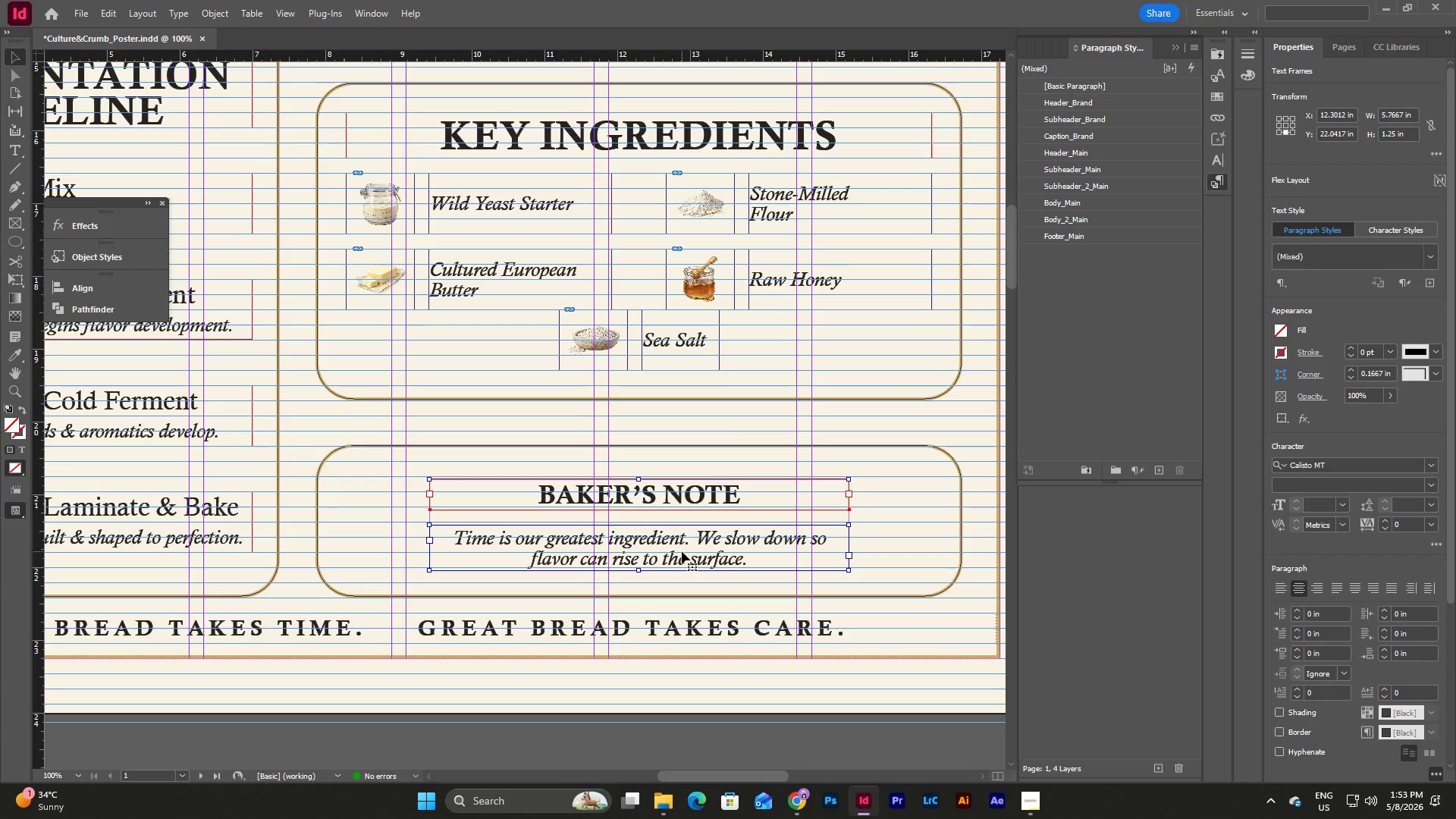 
key(Control+Z)
 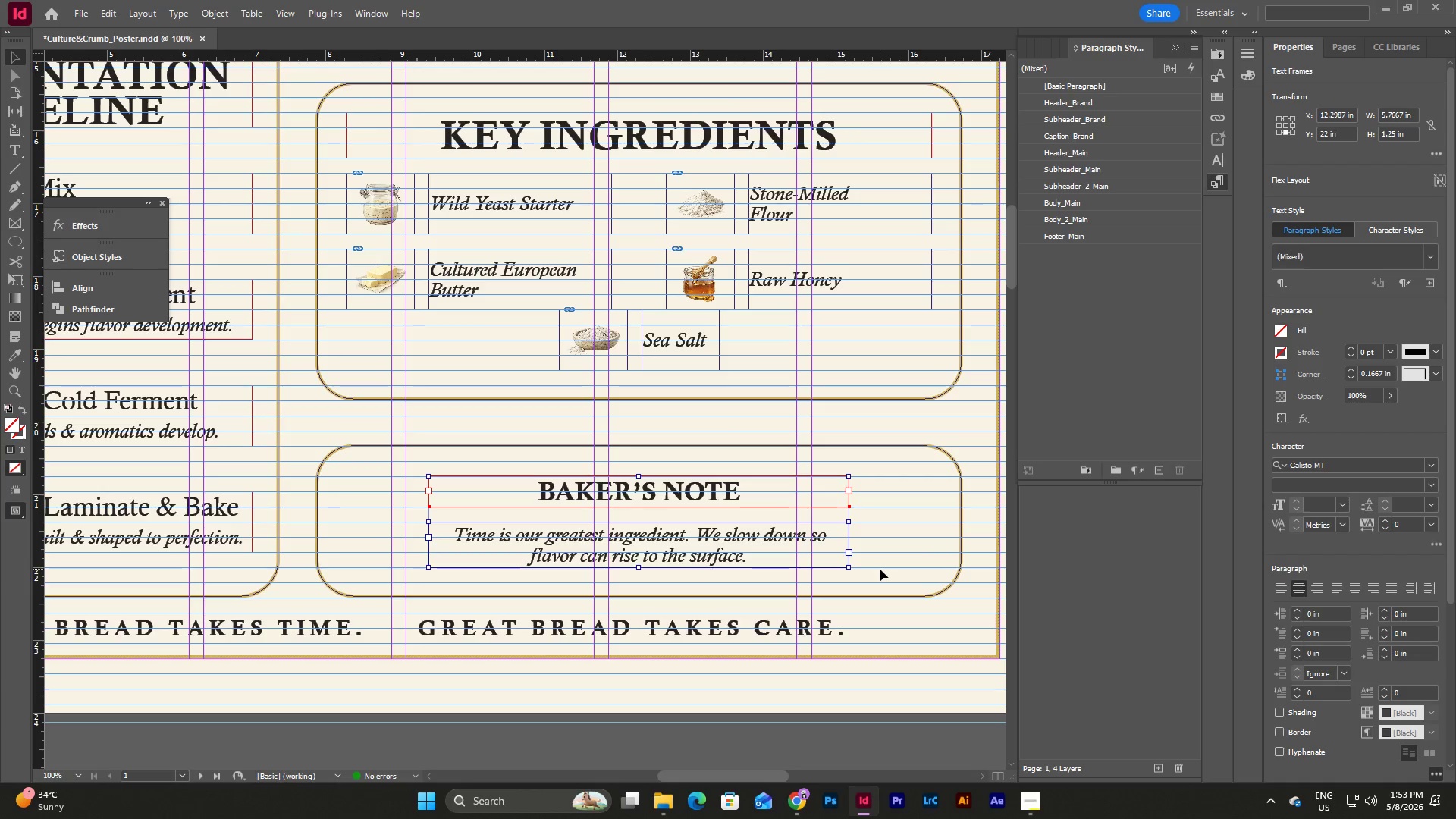 
left_click([880, 569])
 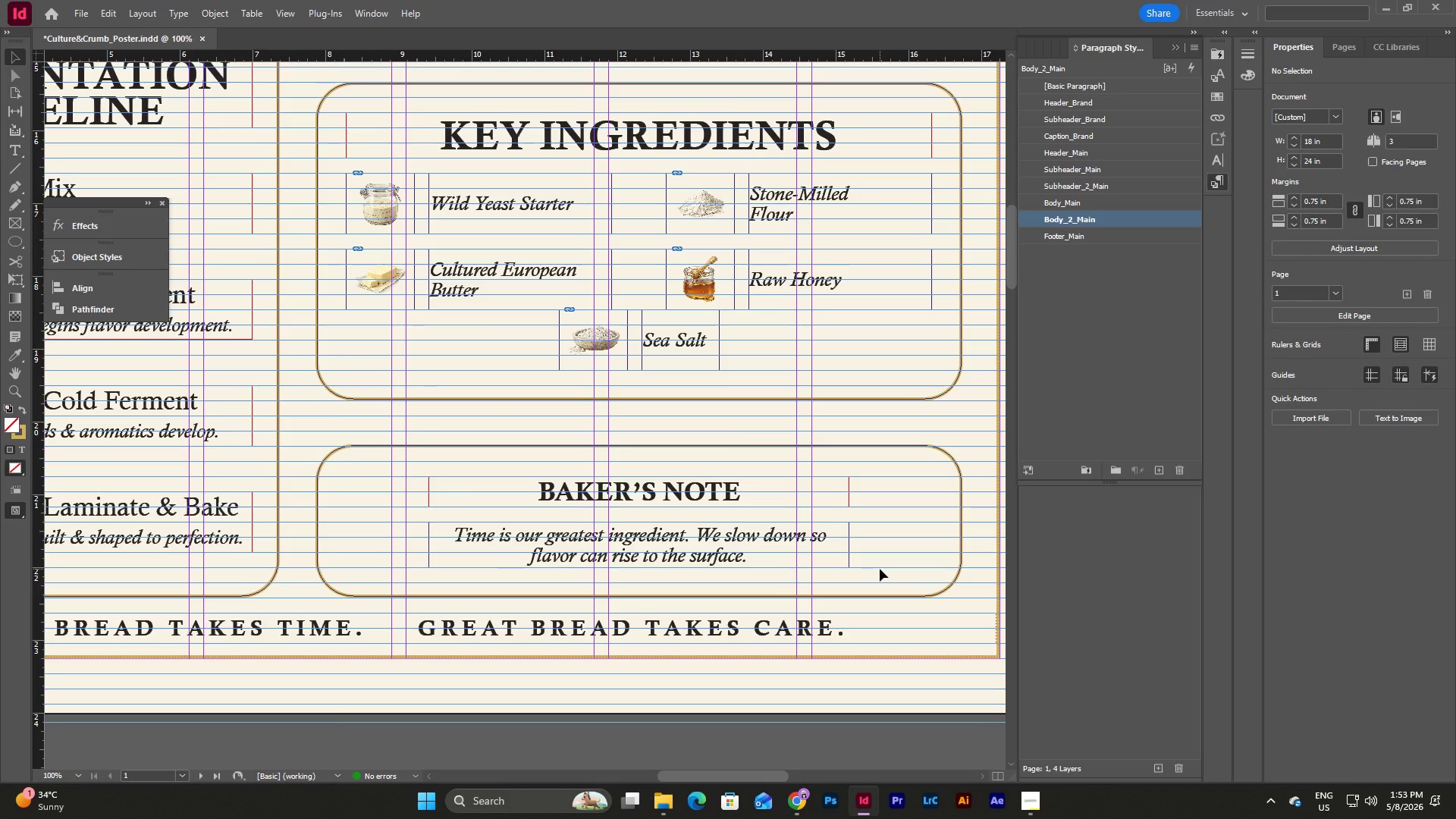 
key(W)
 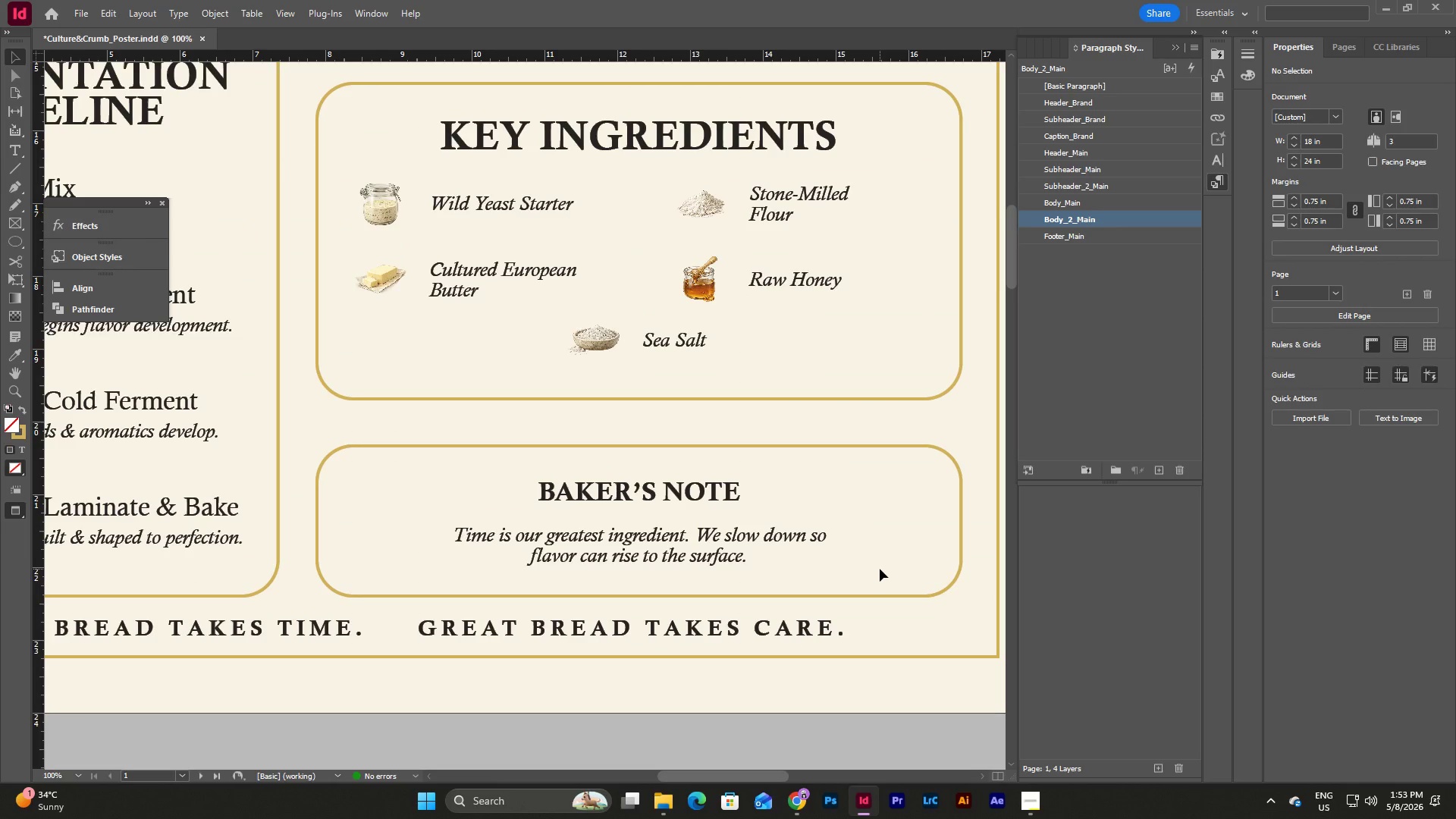 
scroll: coordinate [880, 569], scroll_direction: up, amount: 3.0
 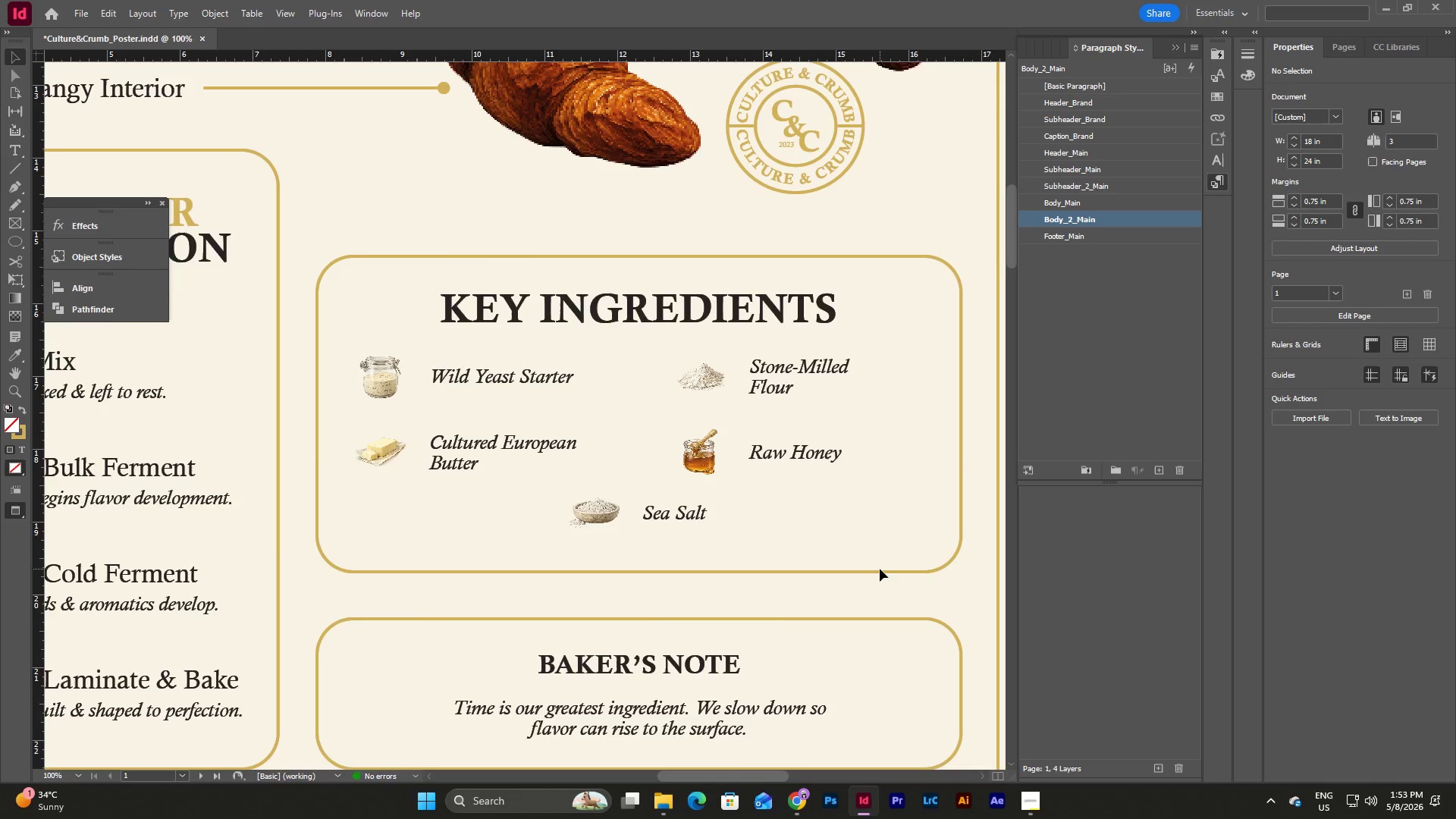 
scroll: coordinate [880, 569], scroll_direction: down, amount: 3.0
 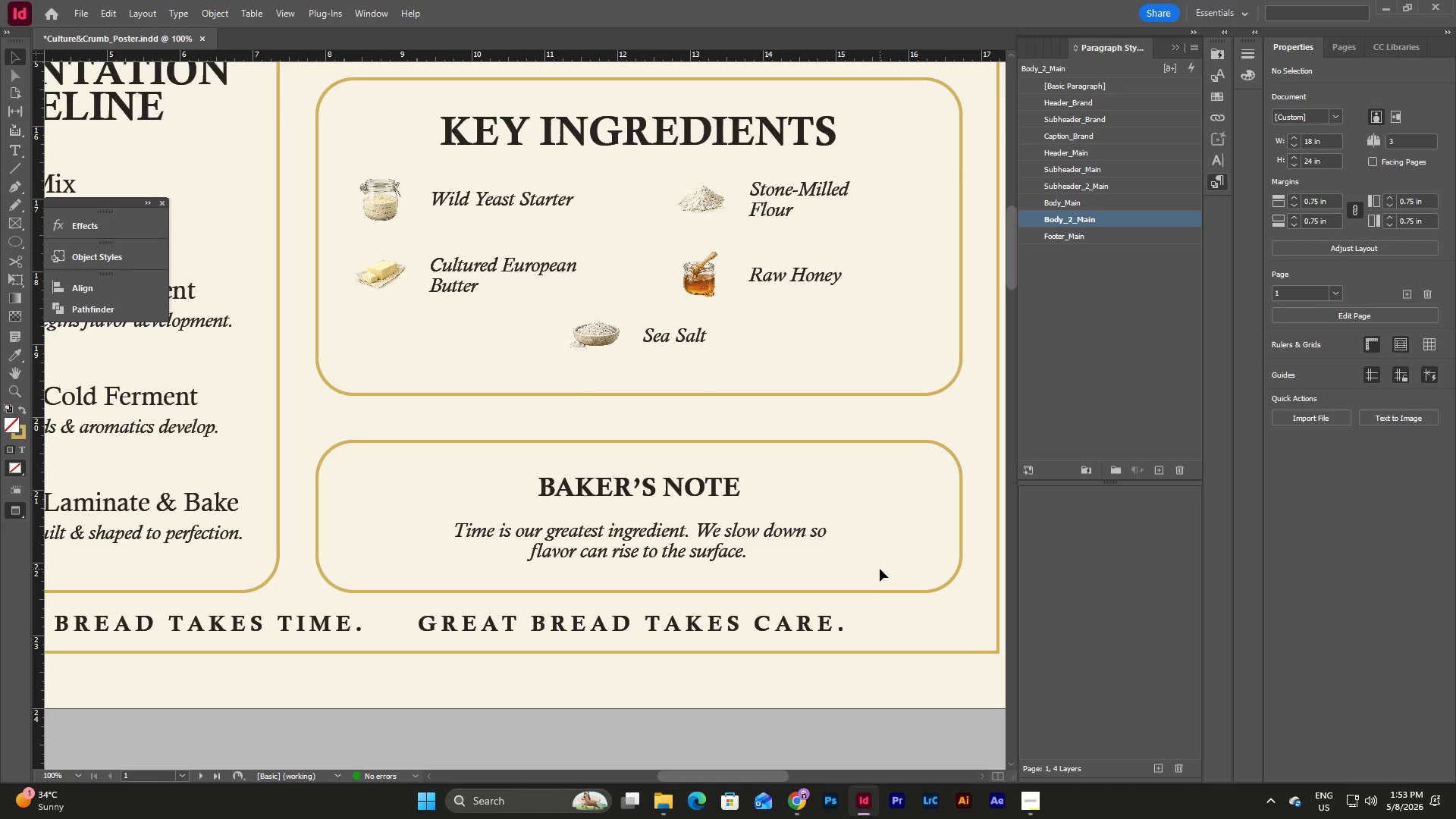 
scroll: coordinate [880, 569], scroll_direction: up, amount: 2.0
 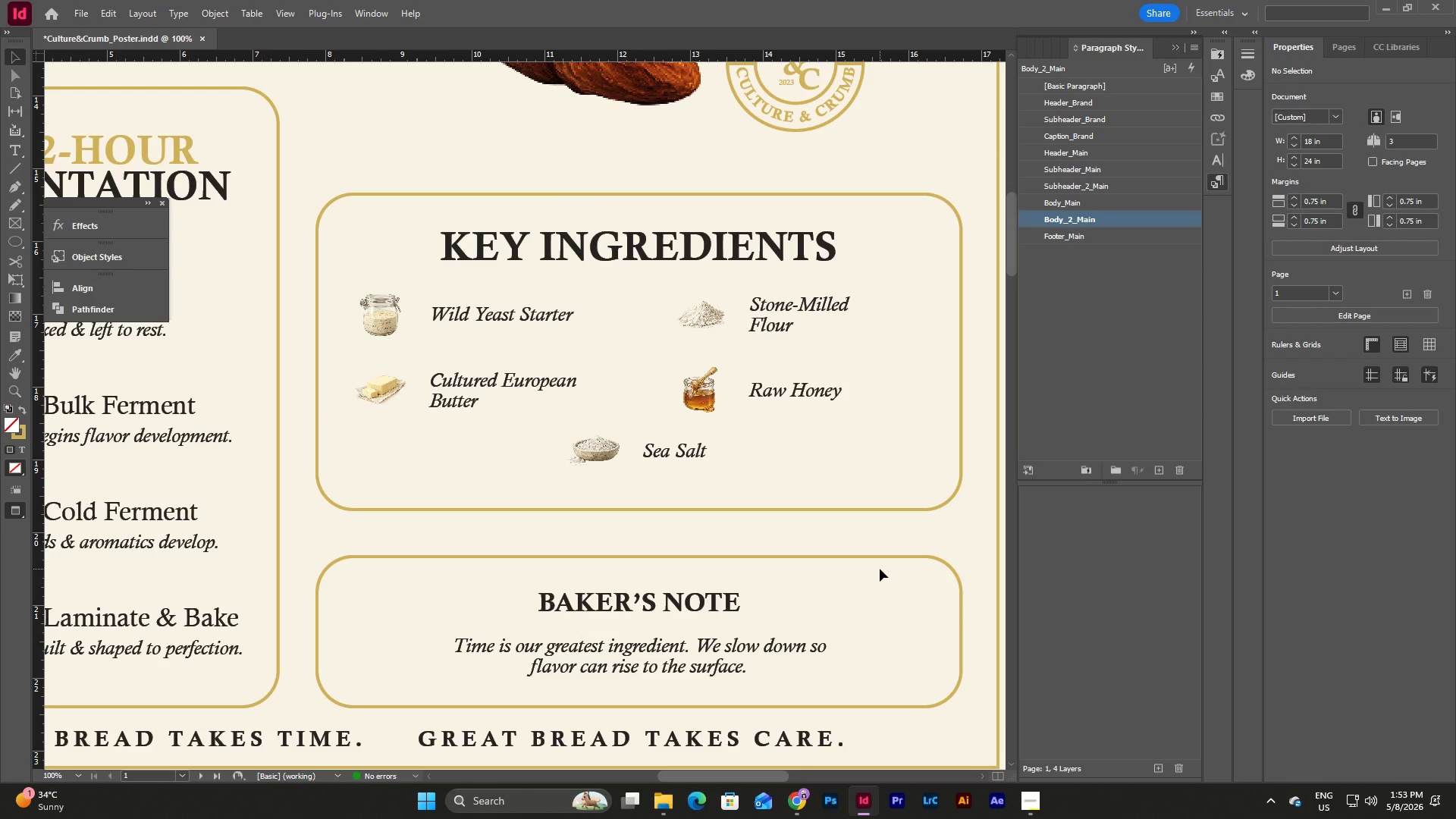 
key(W)
 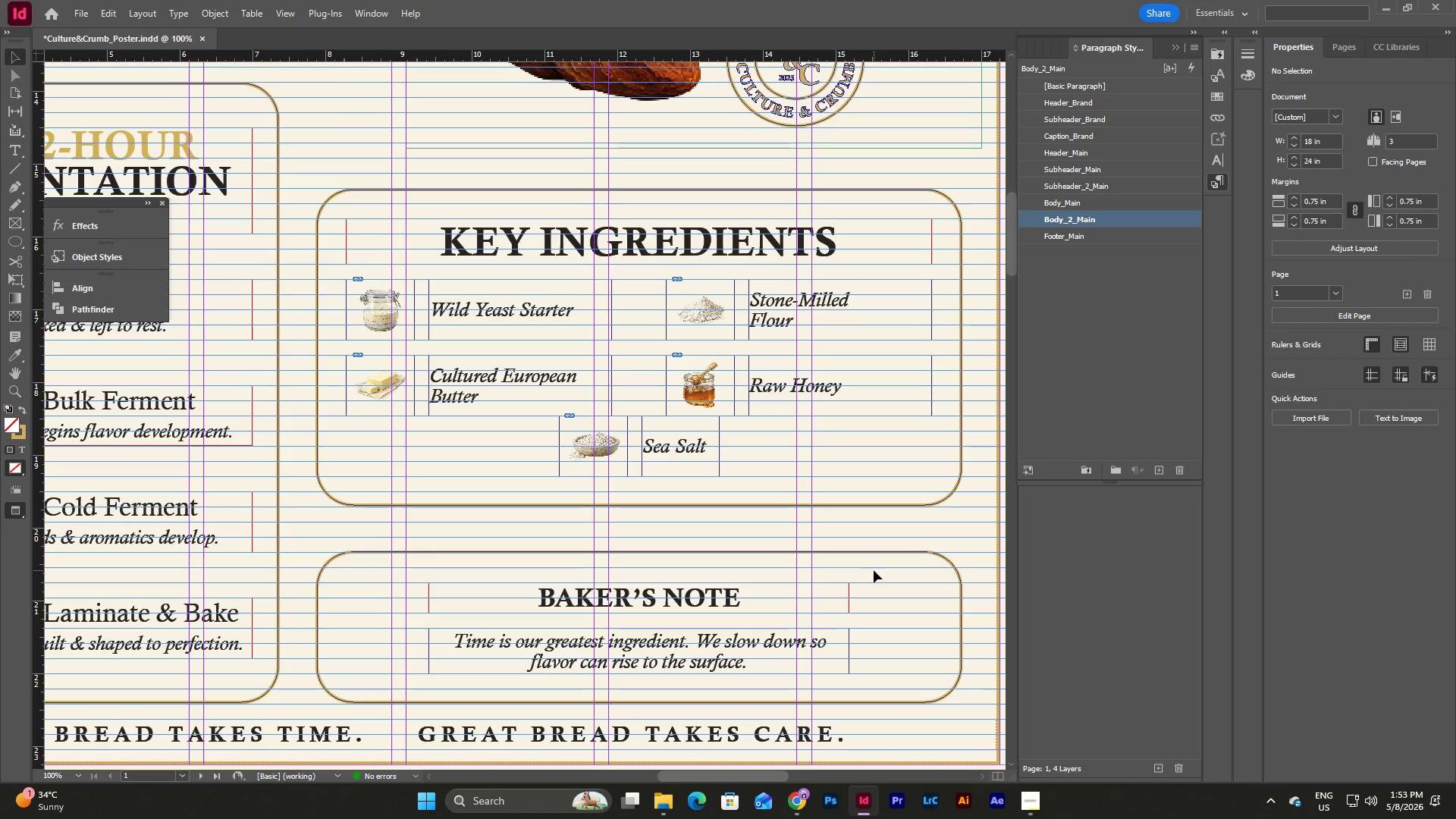 
scroll: coordinate [880, 569], scroll_direction: none, amount: 0.0
 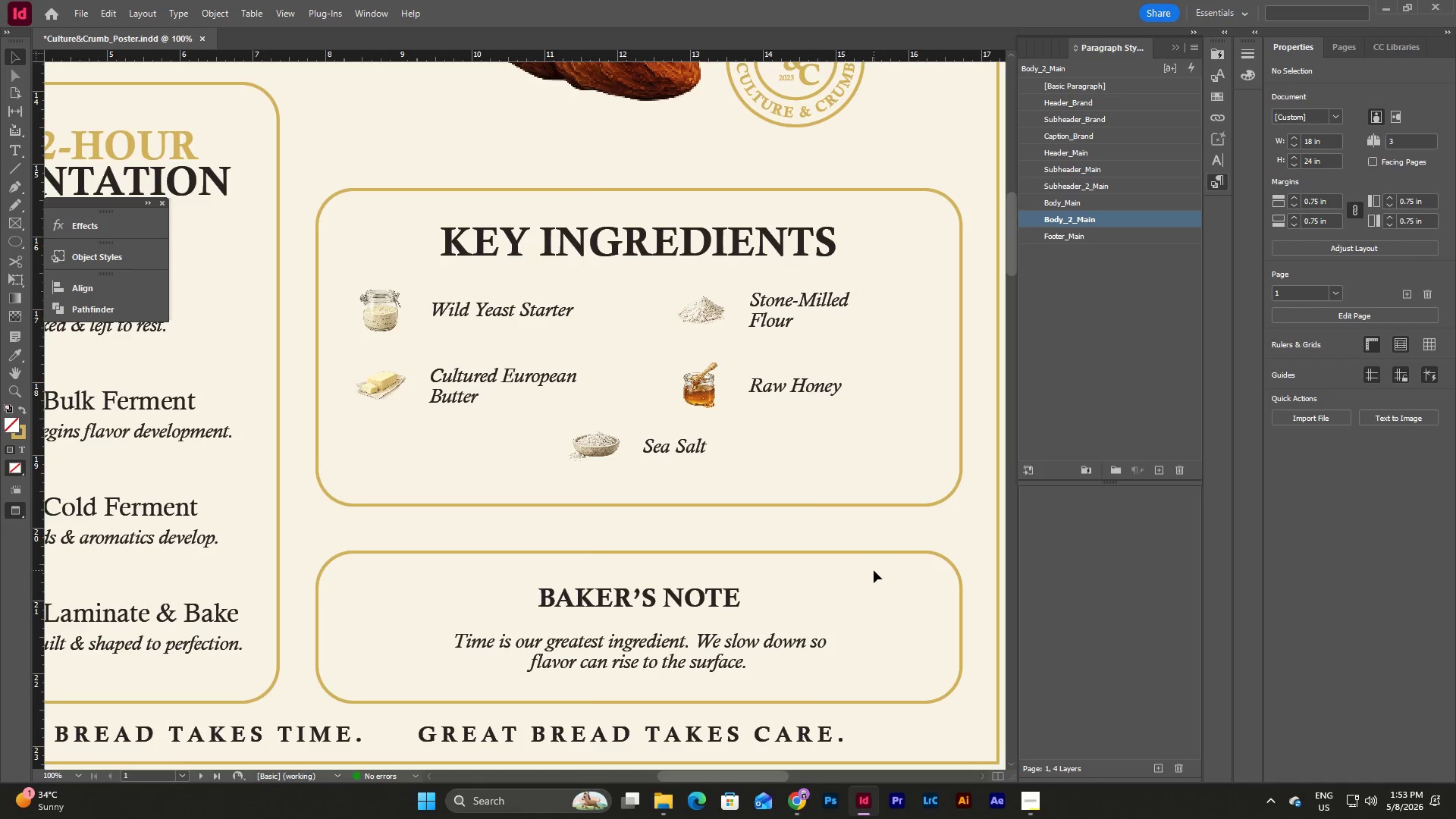 
type(ww)
 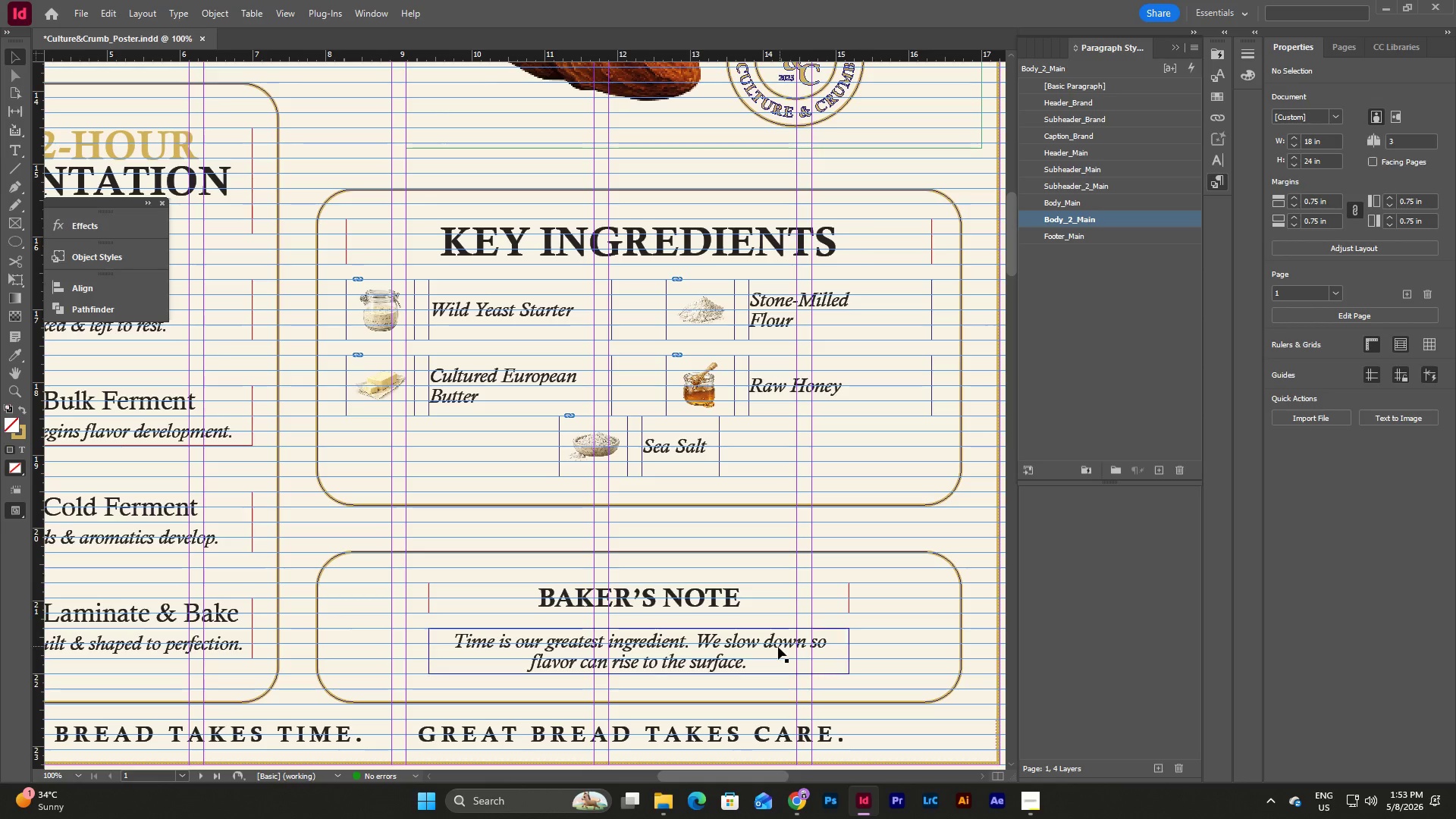 
left_click([778, 647])
 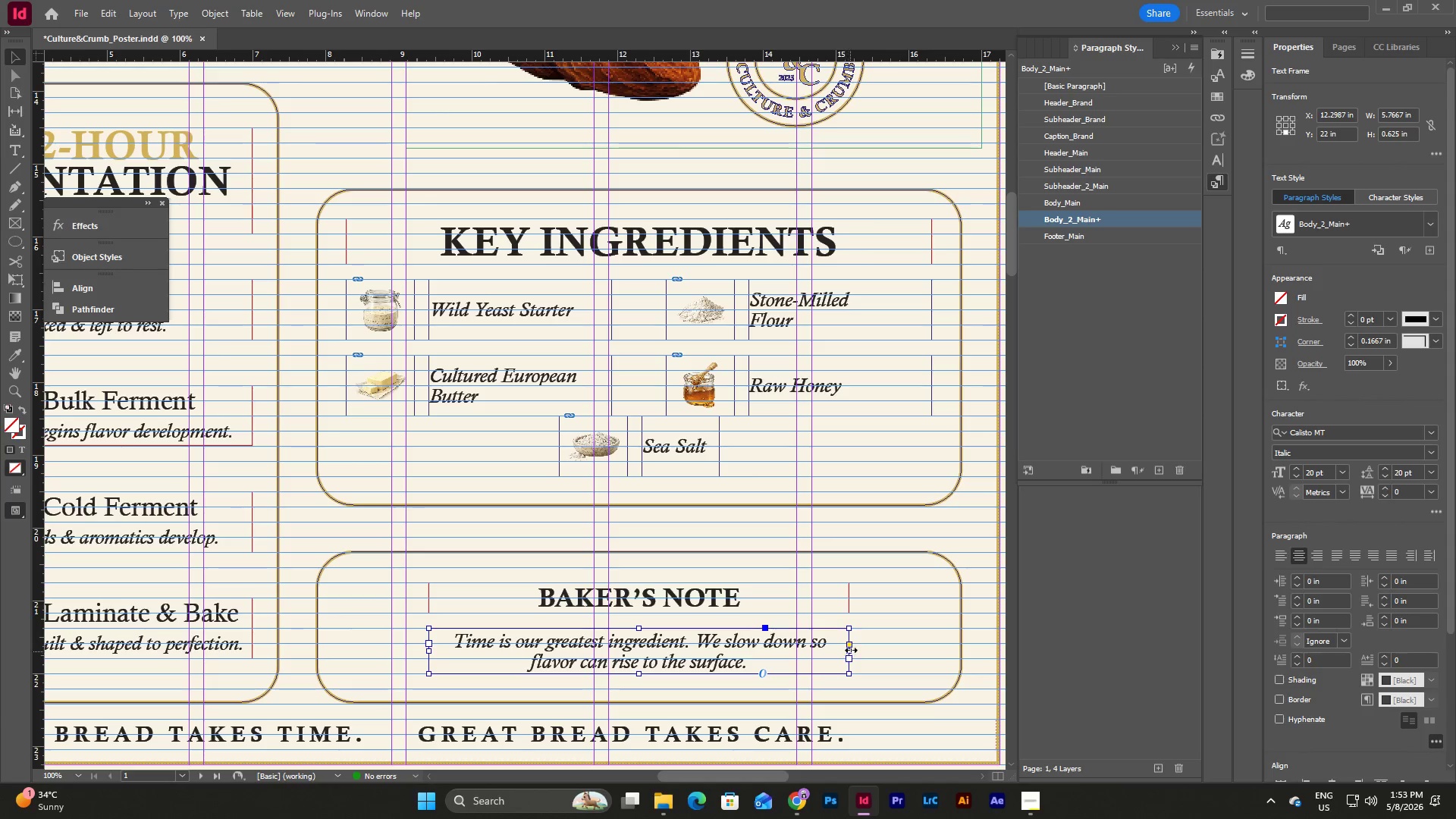 
left_click_drag(start_coordinate=[851, 650], to_coordinate=[834, 651])
 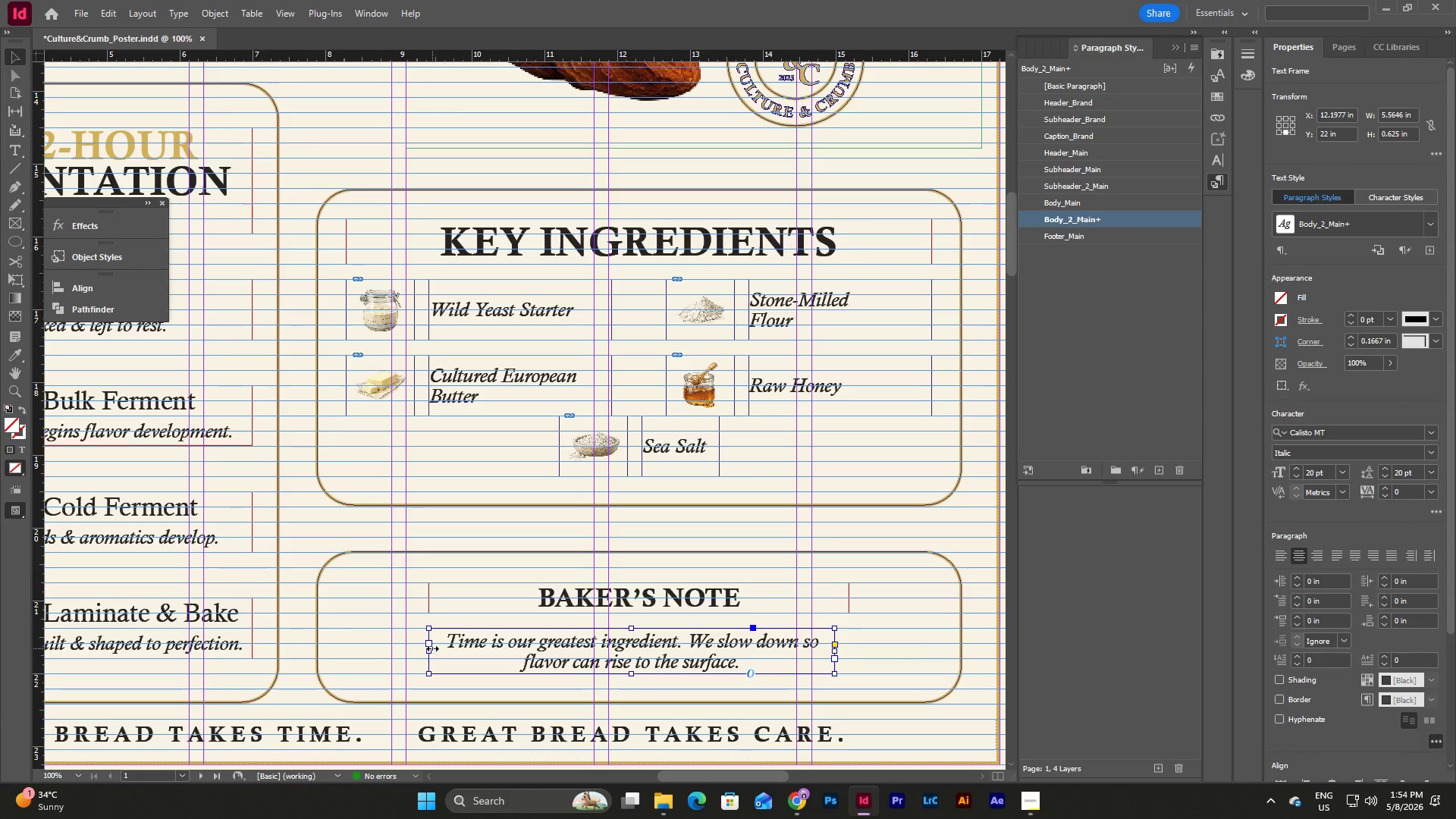 
left_click_drag(start_coordinate=[431, 651], to_coordinate=[446, 651])
 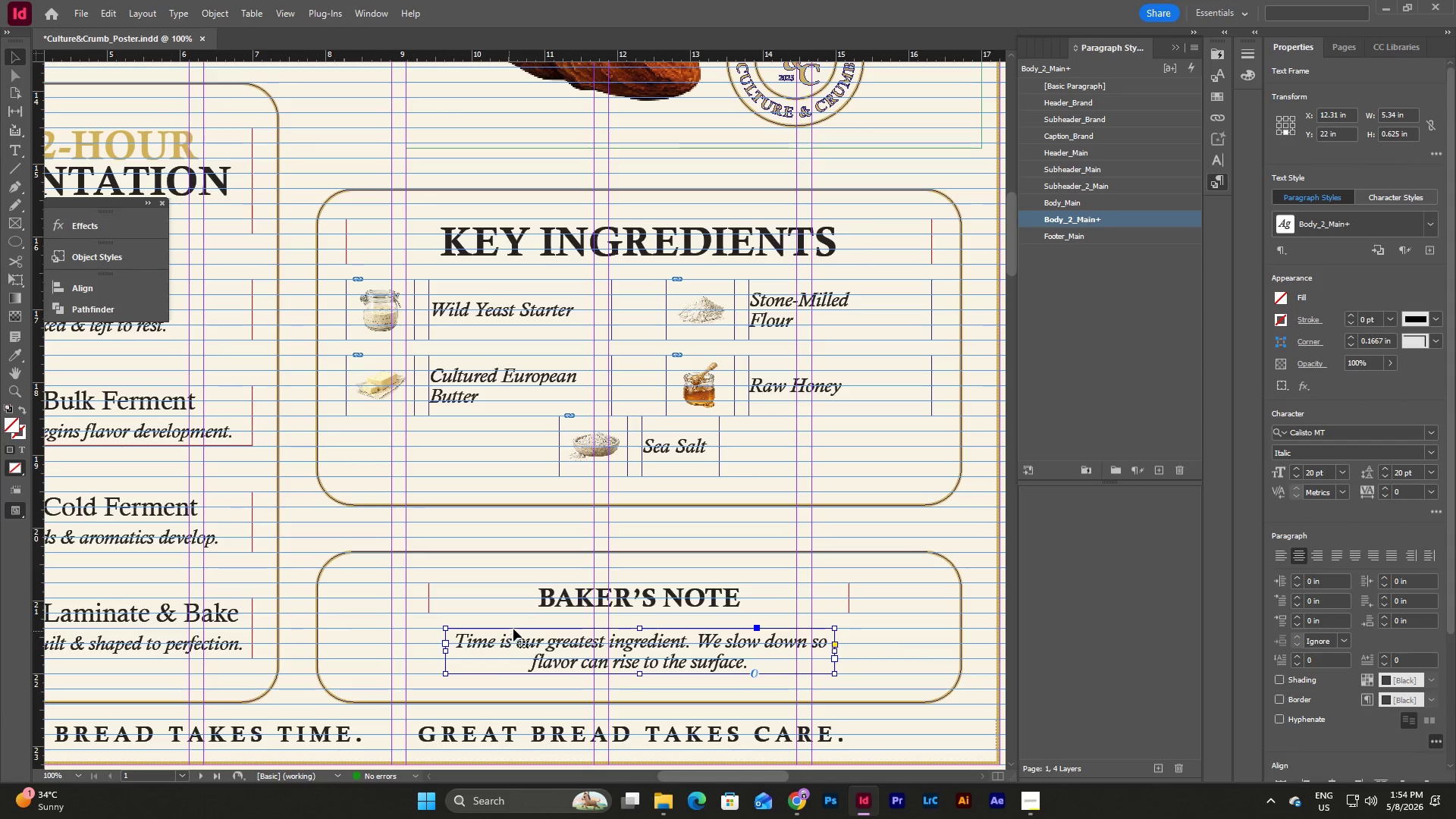 
left_click([557, 578])
 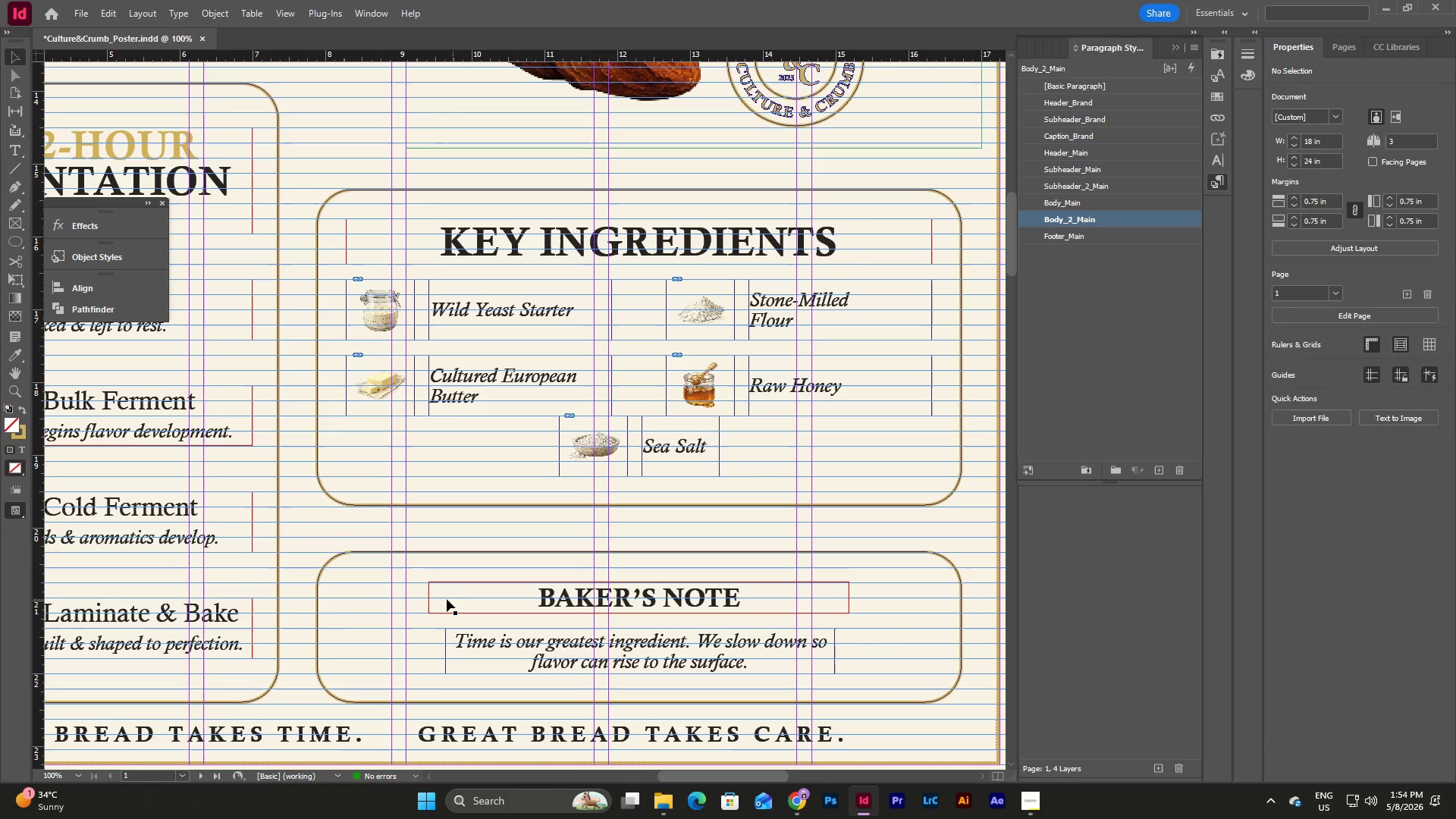 
left_click([439, 596])
 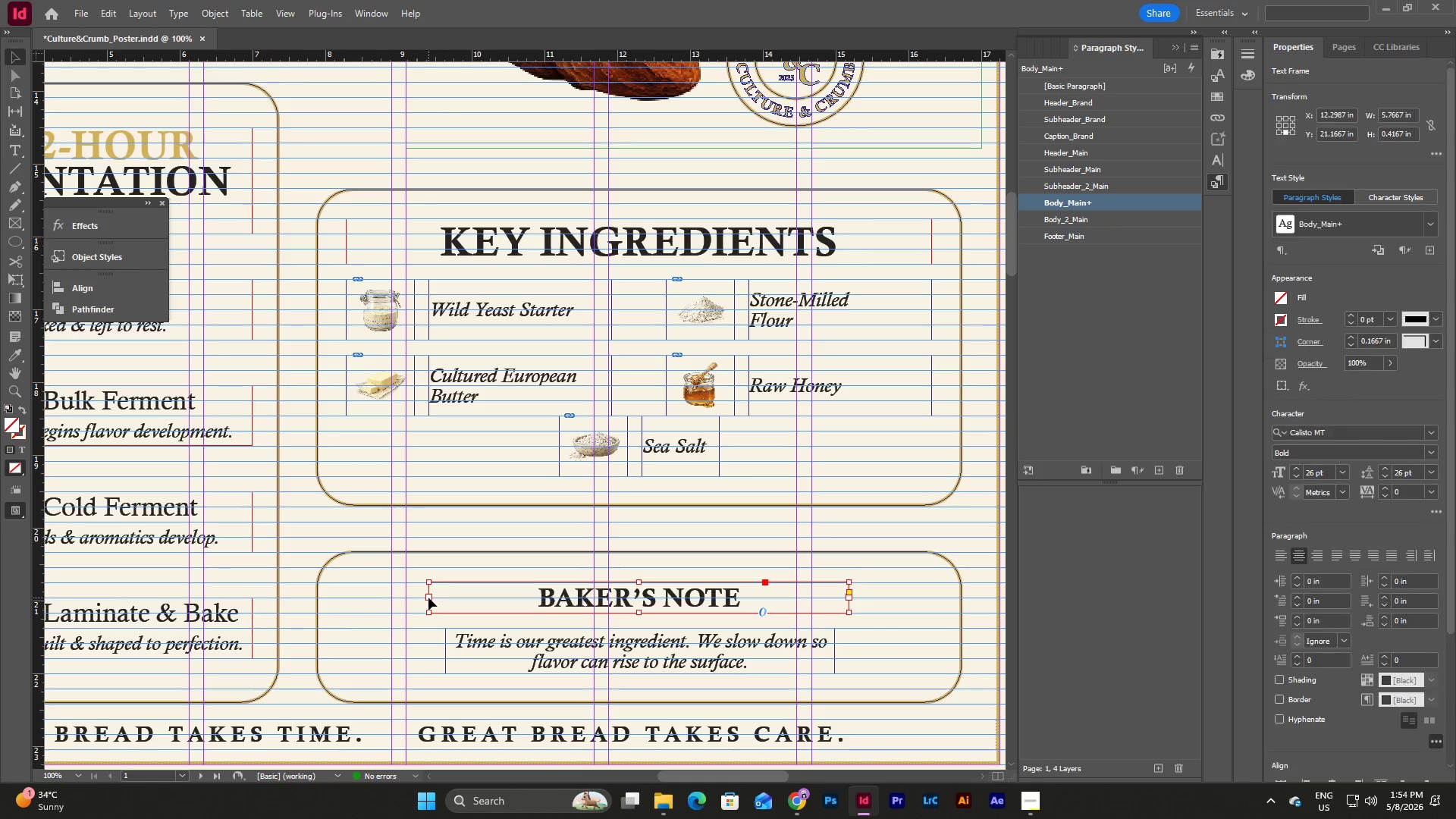 
left_click_drag(start_coordinate=[429, 598], to_coordinate=[447, 602])
 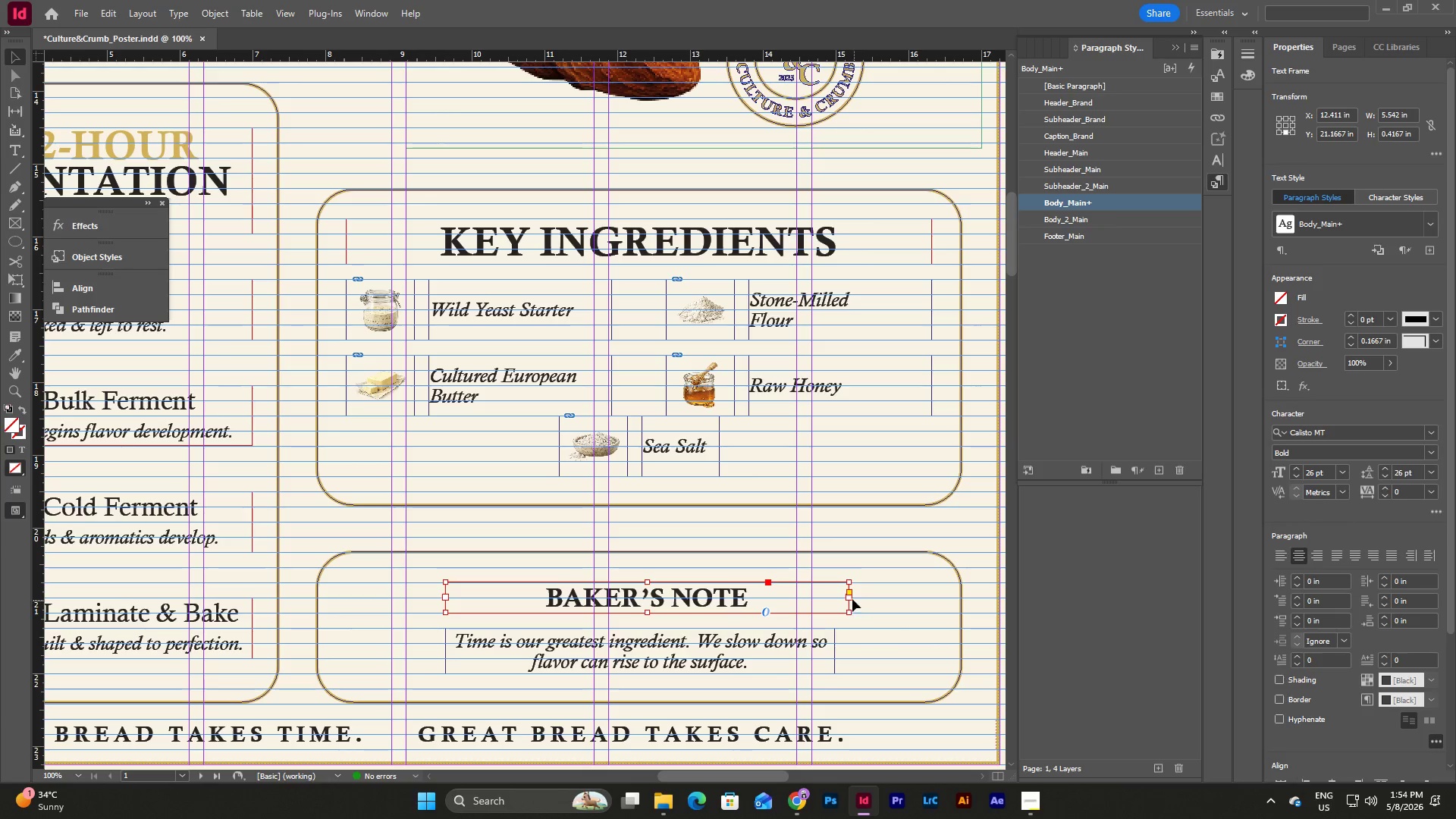 
left_click_drag(start_coordinate=[850, 598], to_coordinate=[835, 598])
 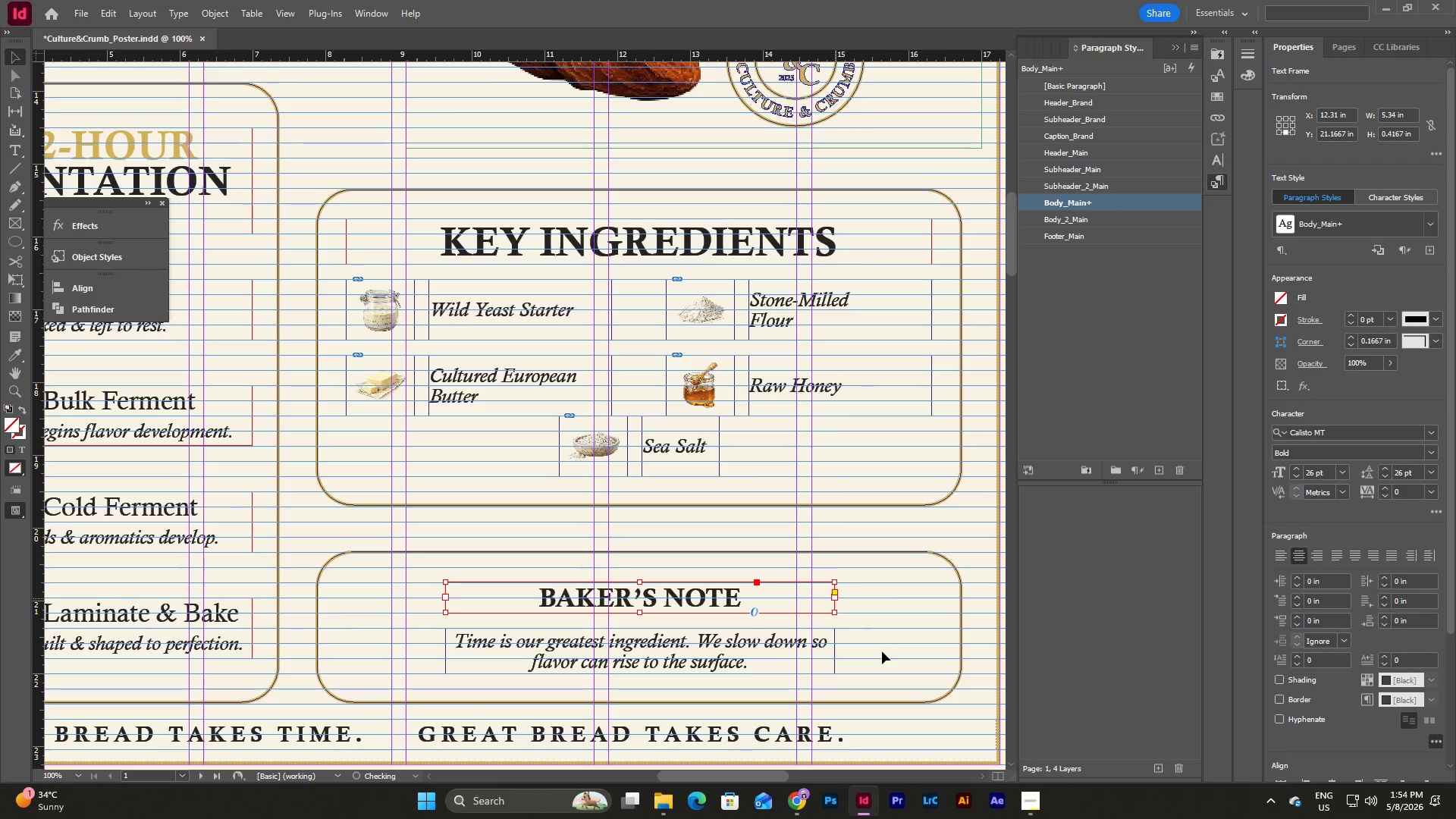 
left_click([883, 652])
 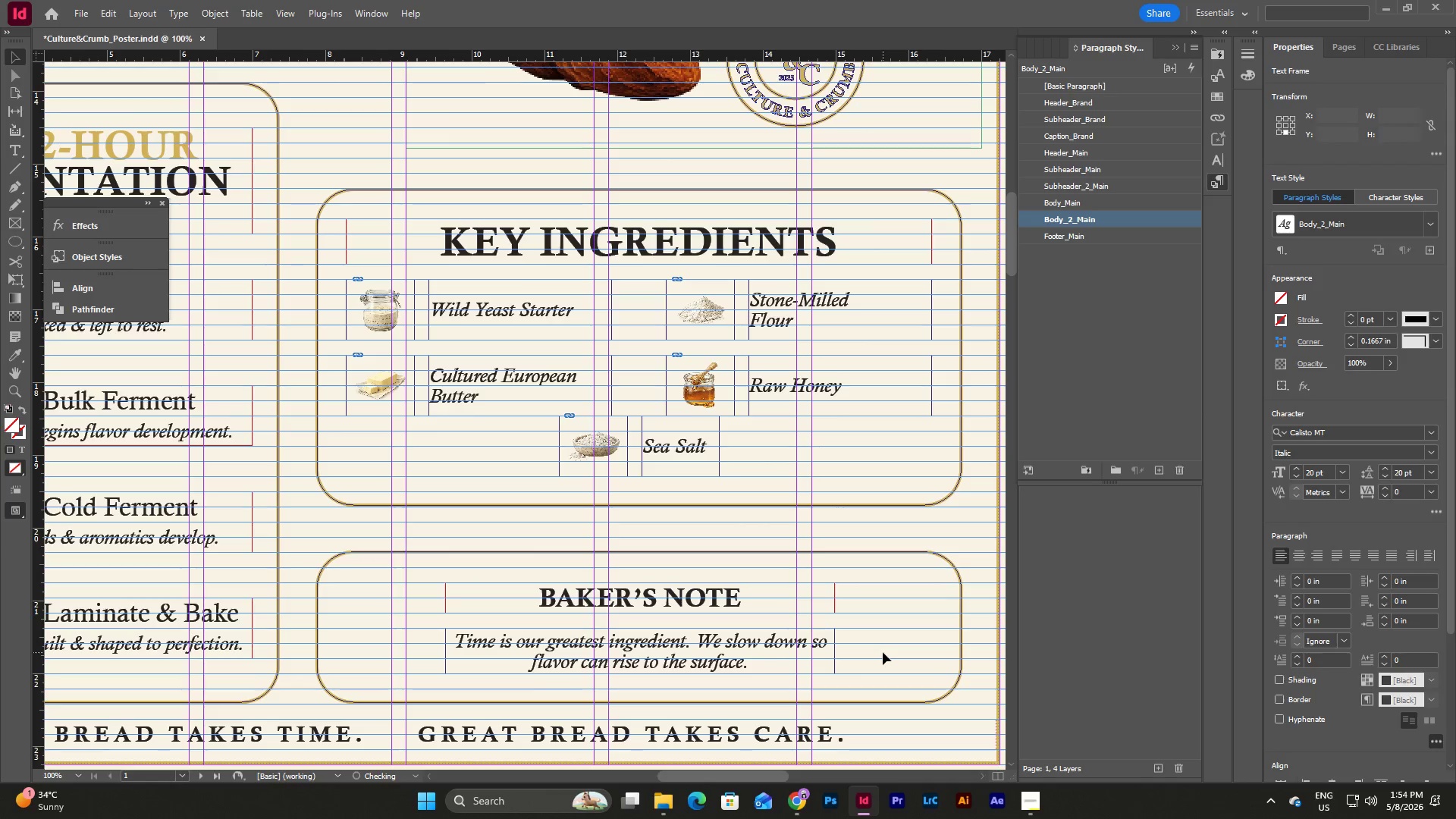 
type(ww)
 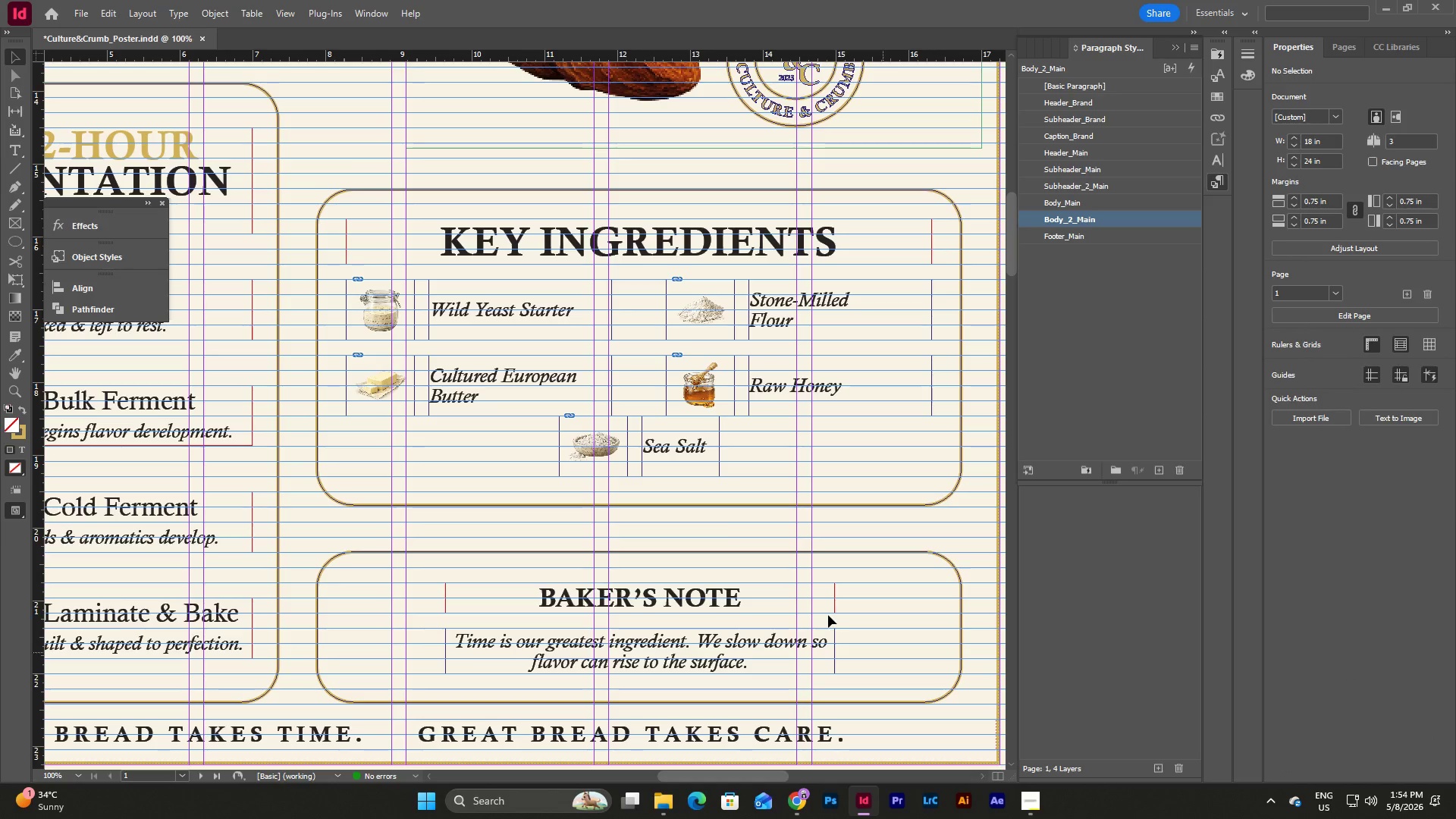 
type(www)
 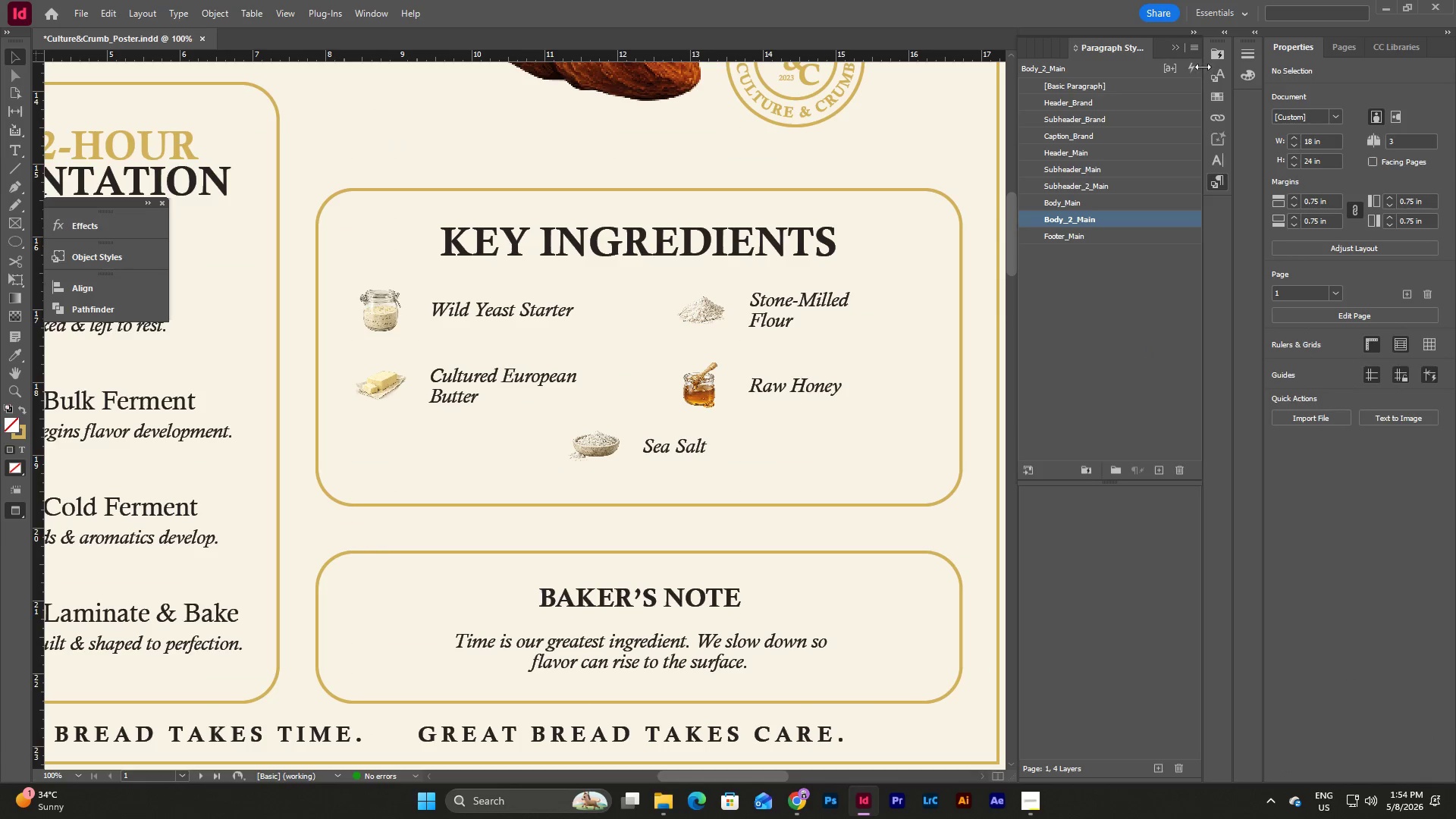 
left_click([1174, 49])
 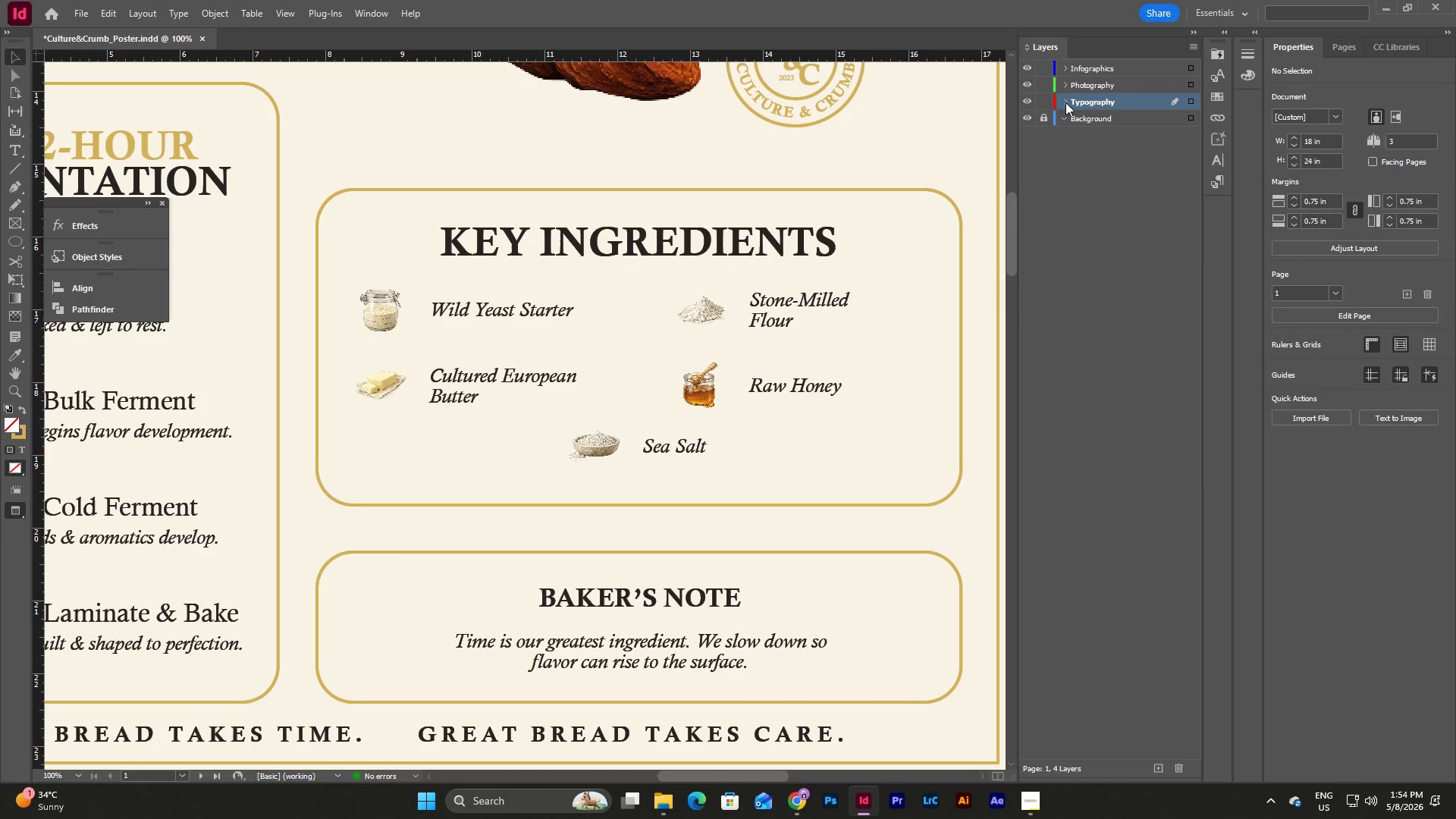 
left_click([1062, 103])
 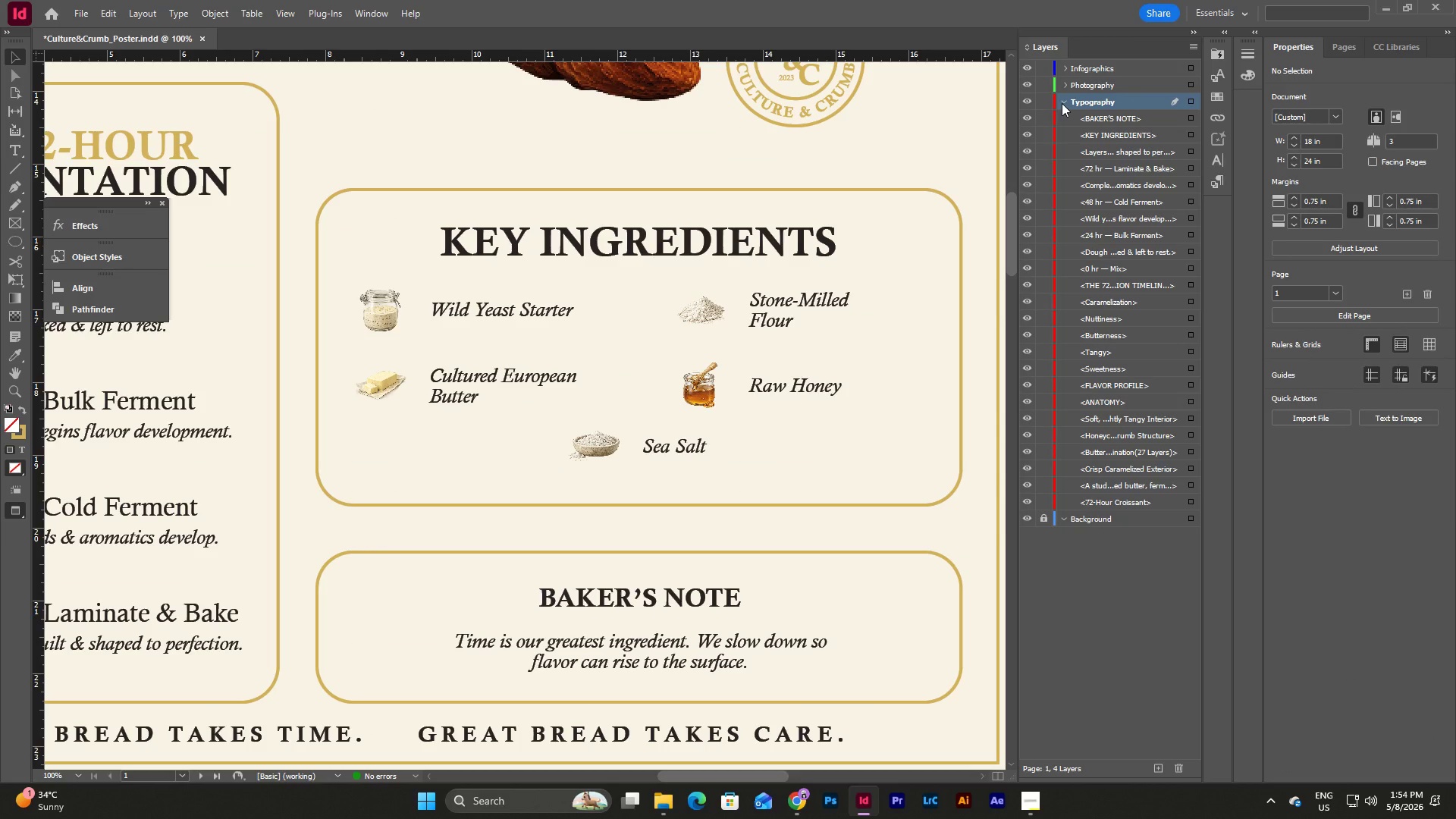 
left_click([1065, 89])
 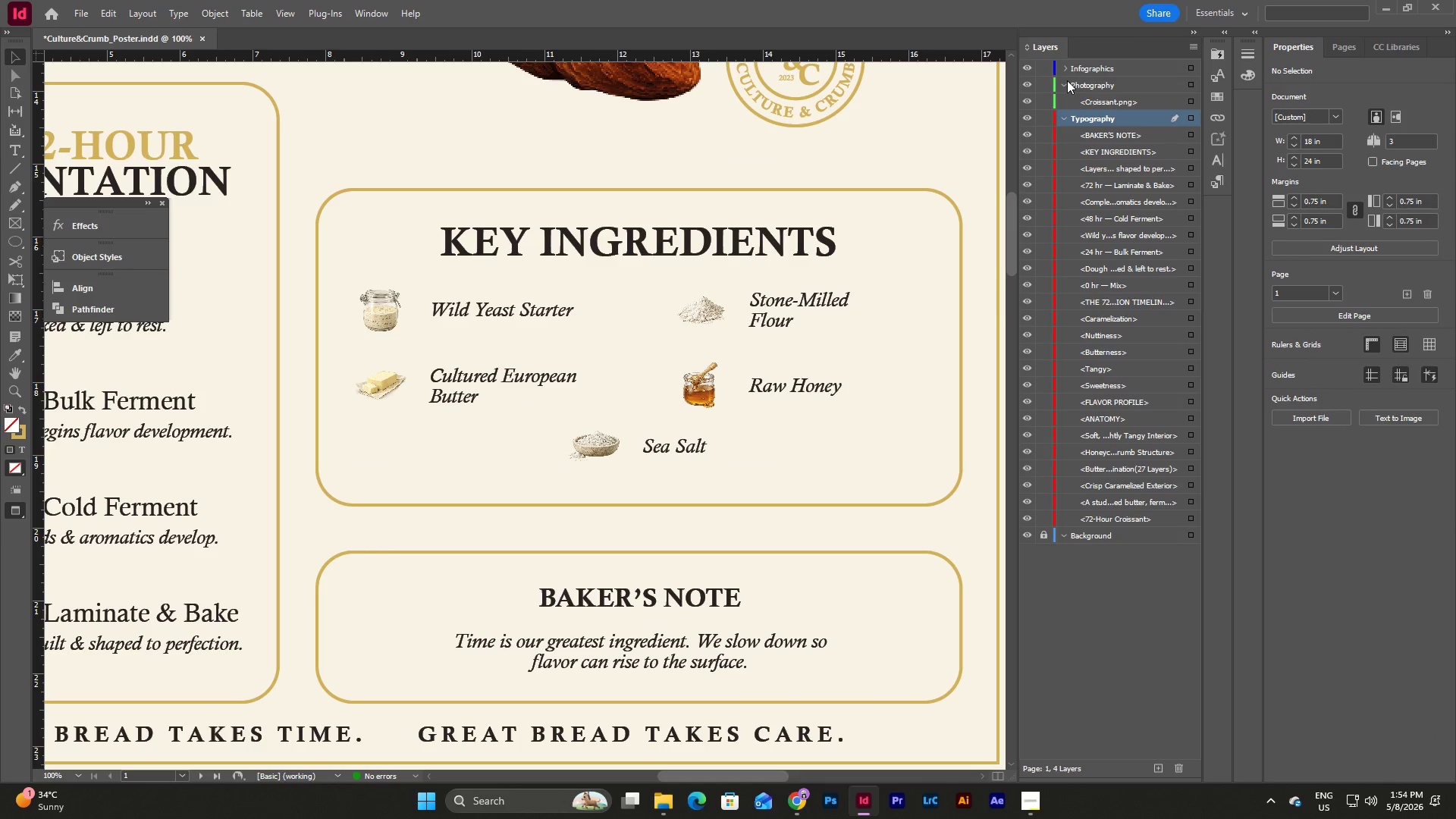 
left_click([1067, 66])
 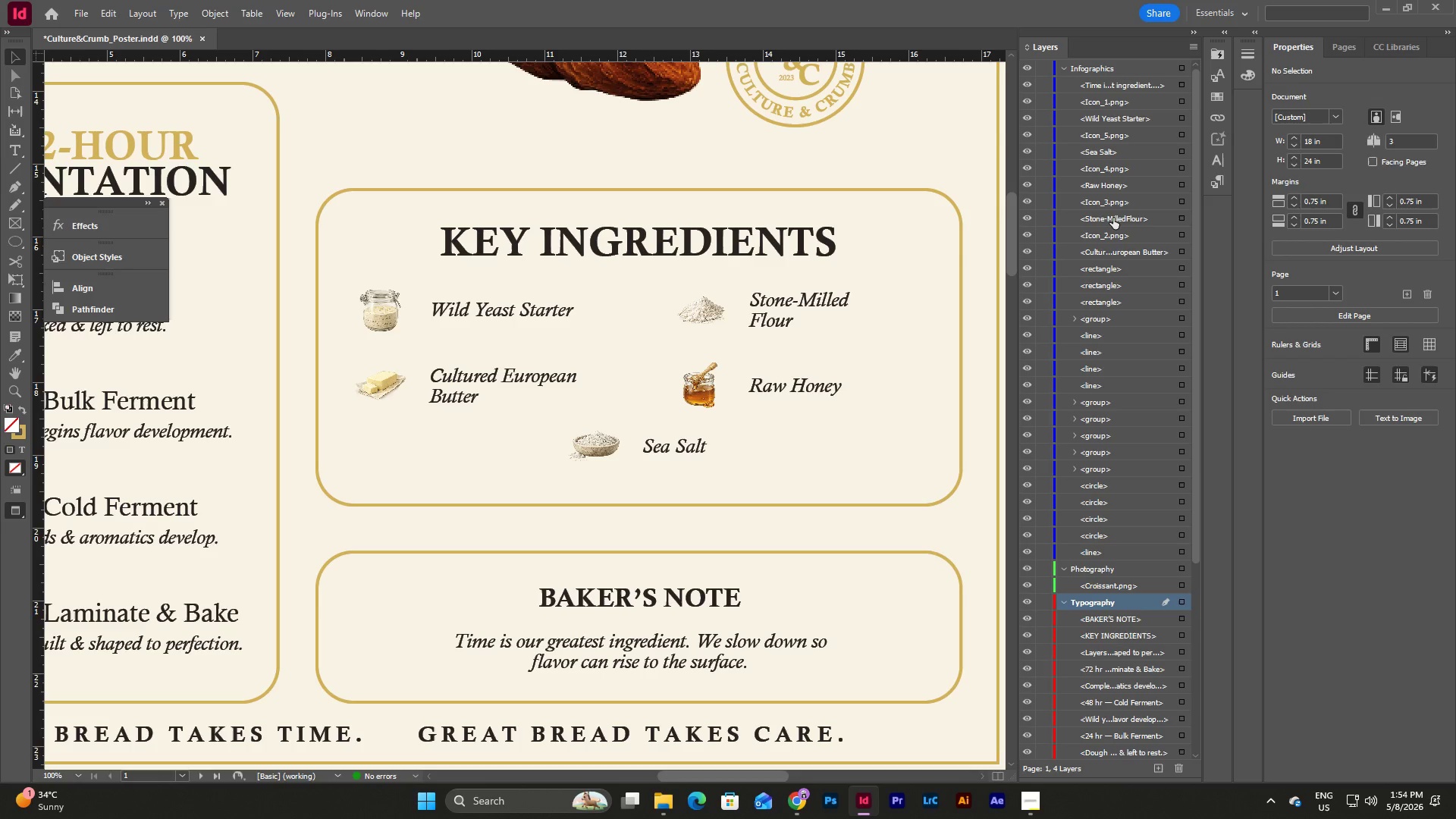 
scroll: coordinate [1113, 218], scroll_direction: down, amount: 3.0
 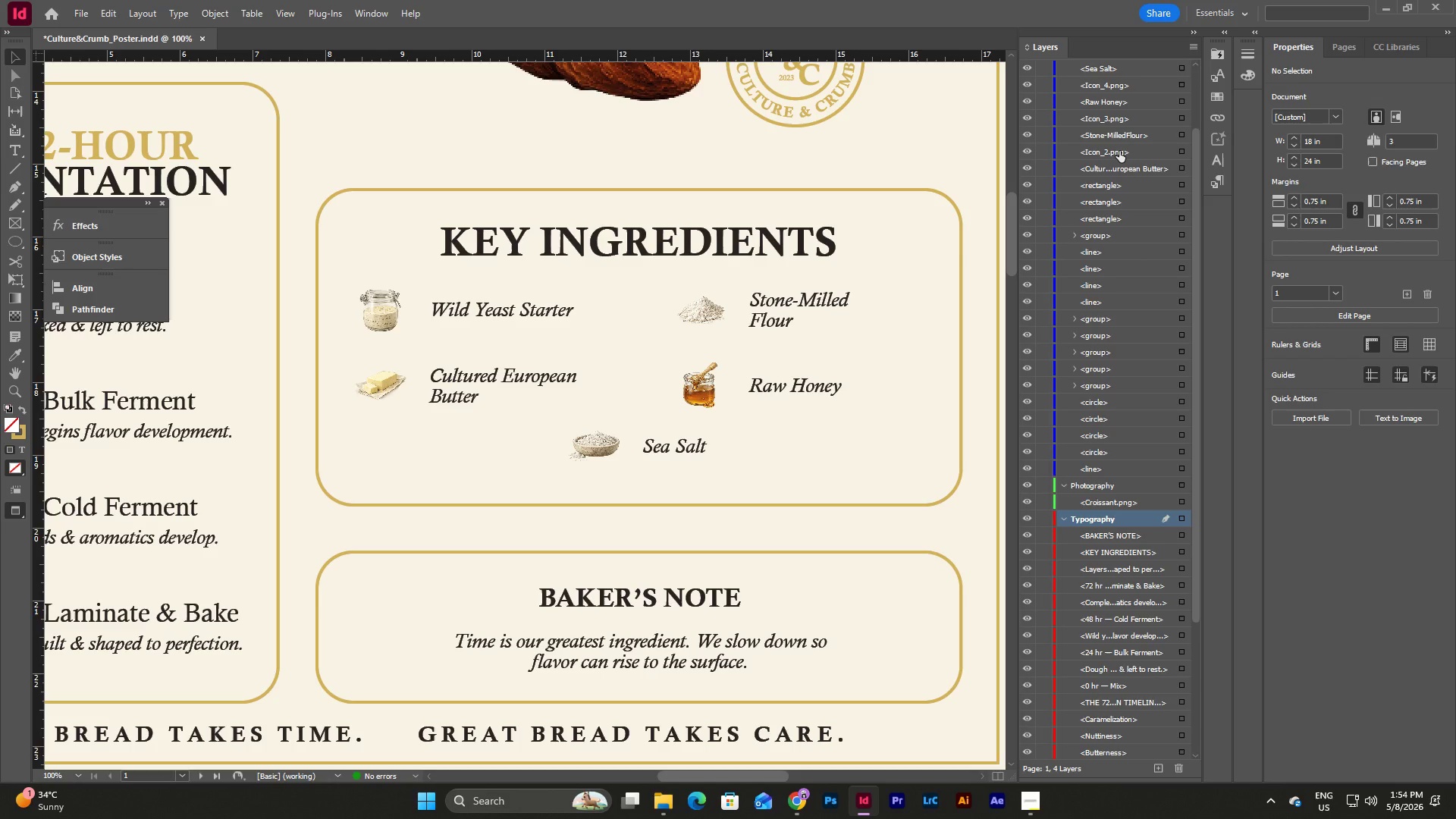 
left_click_drag(start_coordinate=[1119, 151], to_coordinate=[1125, 496])
 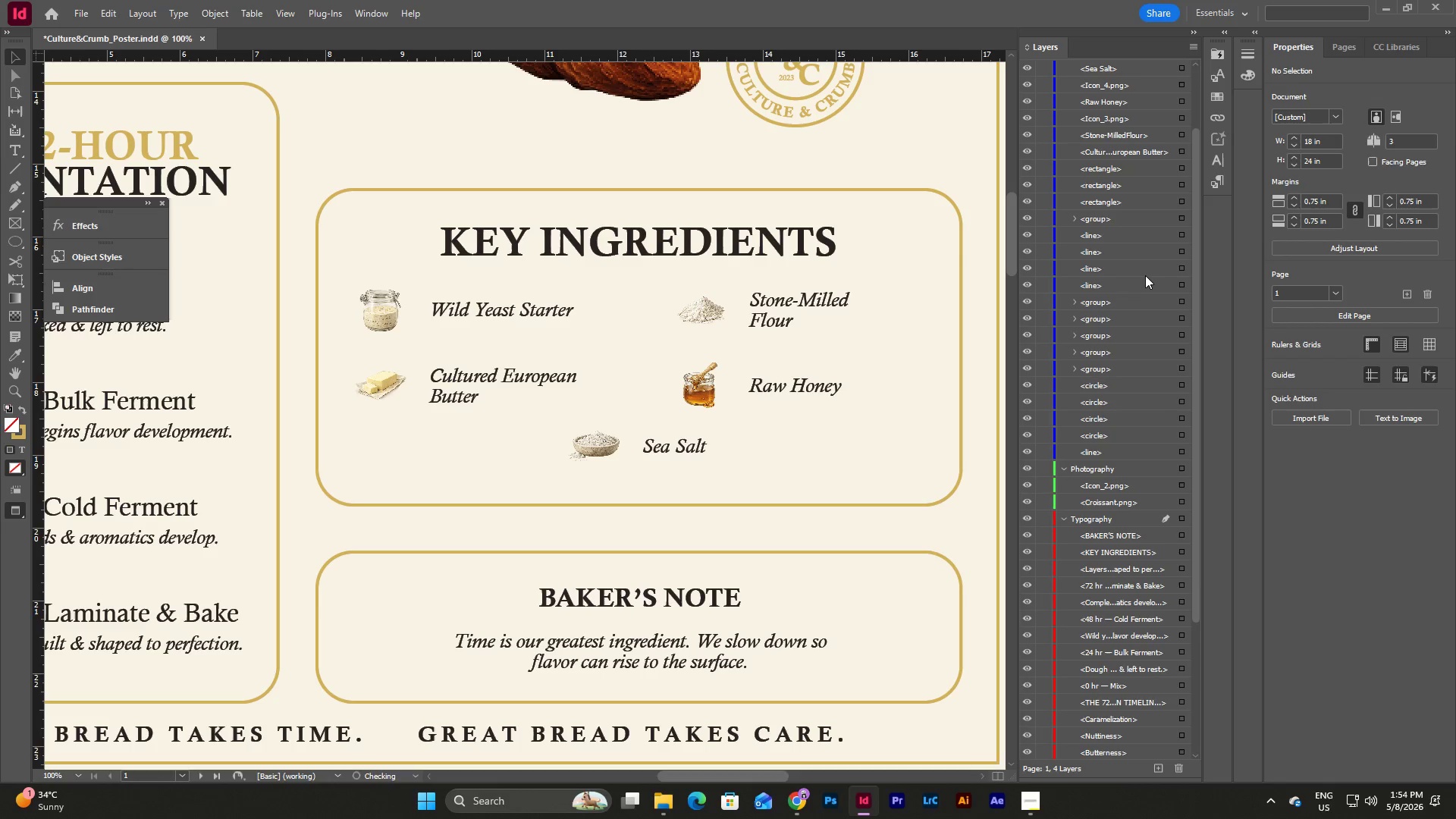 
scroll: coordinate [1144, 268], scroll_direction: up, amount: 6.0
 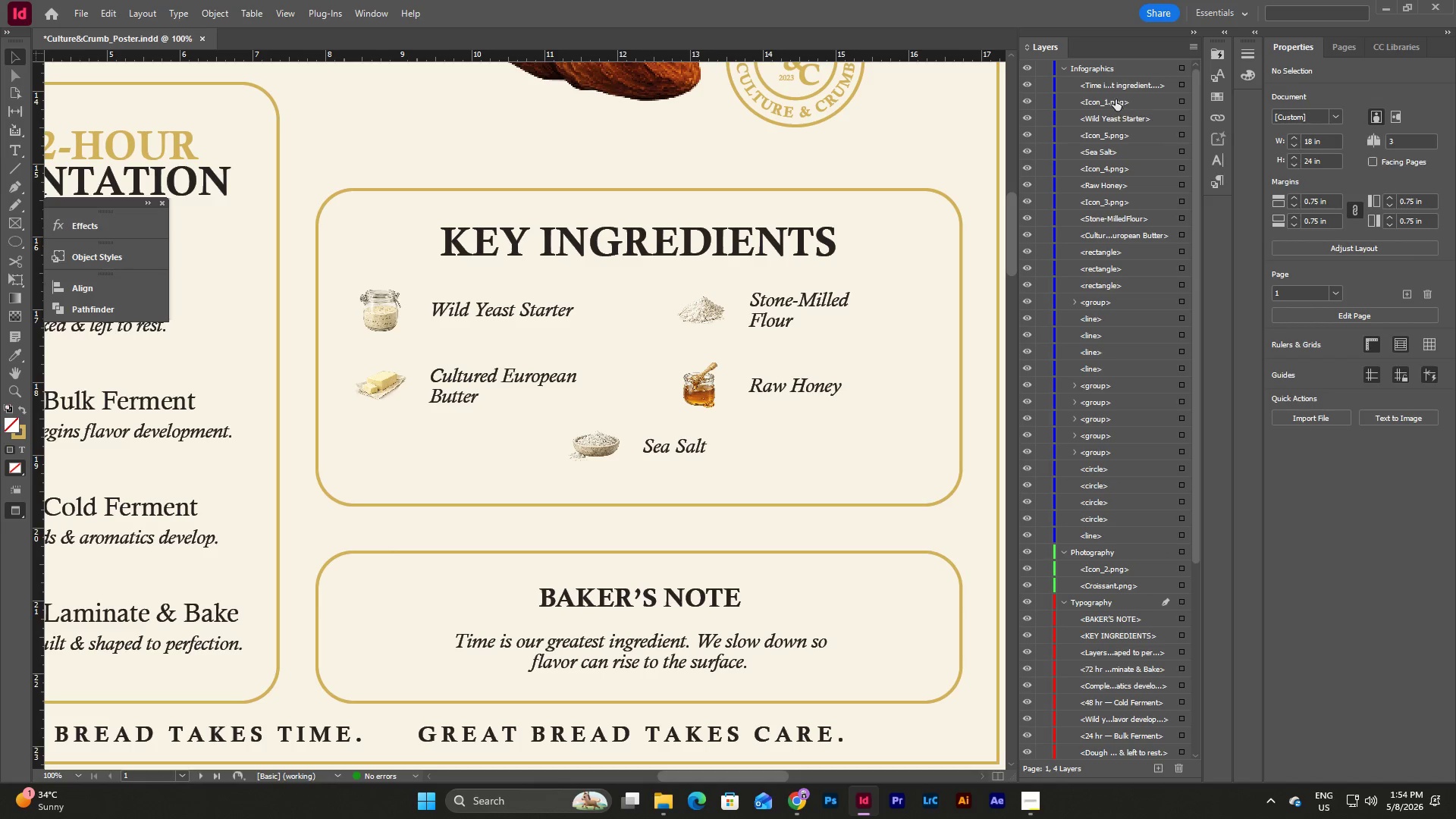 
left_click_drag(start_coordinate=[1115, 99], to_coordinate=[1110, 579])
 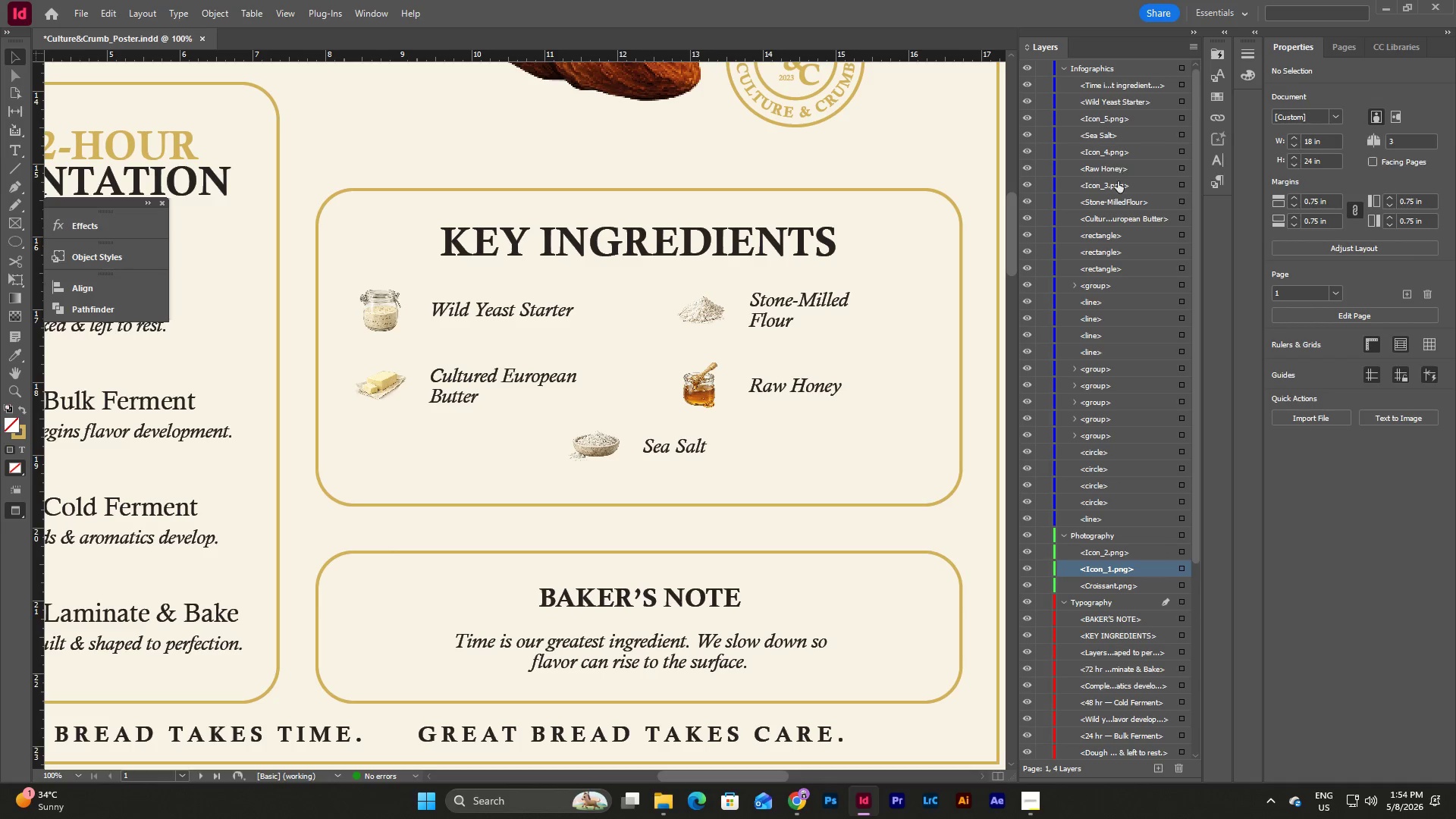 
left_click_drag(start_coordinate=[1118, 184], to_coordinate=[1114, 547])
 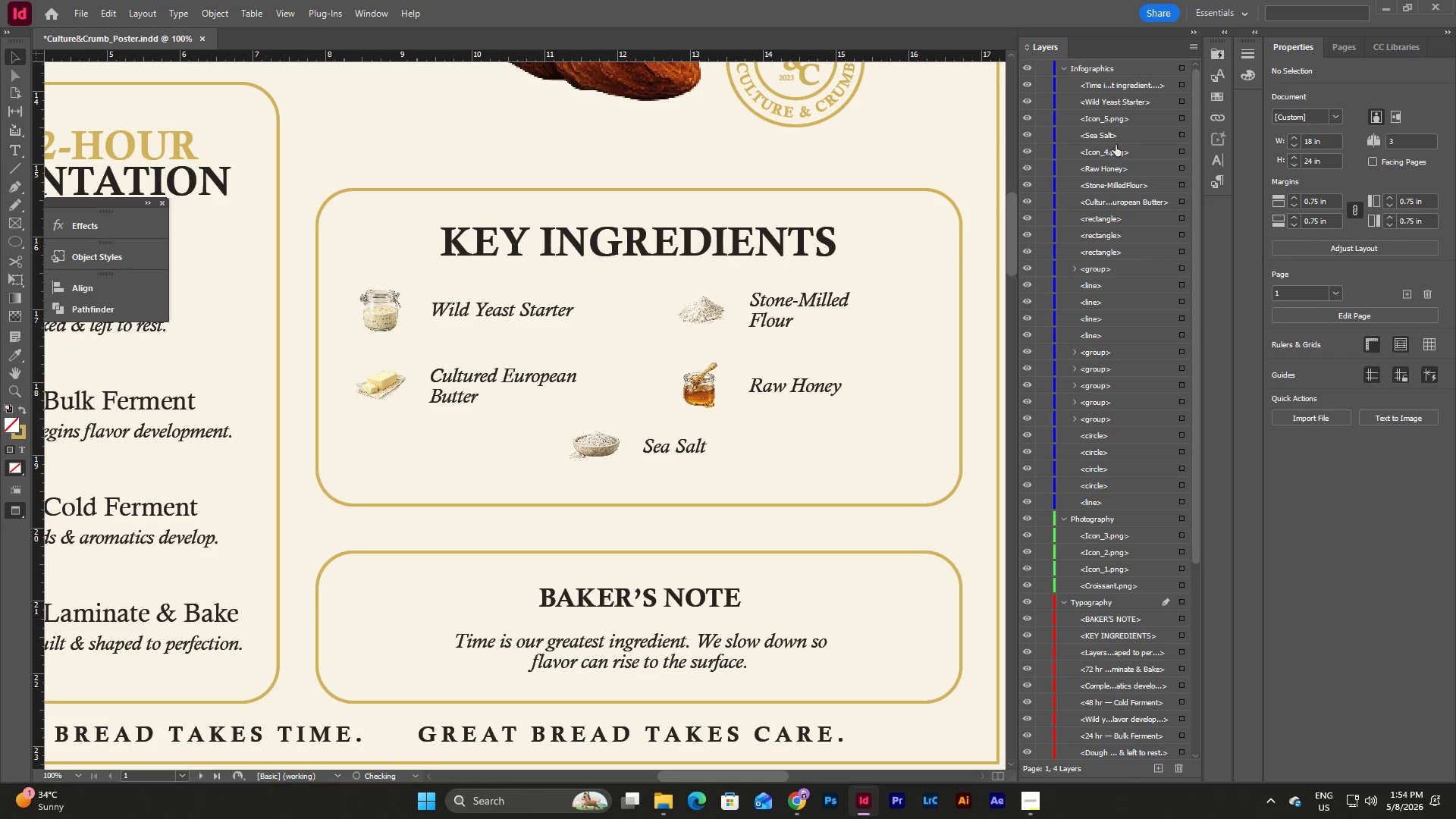 
left_click_drag(start_coordinate=[1116, 145], to_coordinate=[1140, 522])
 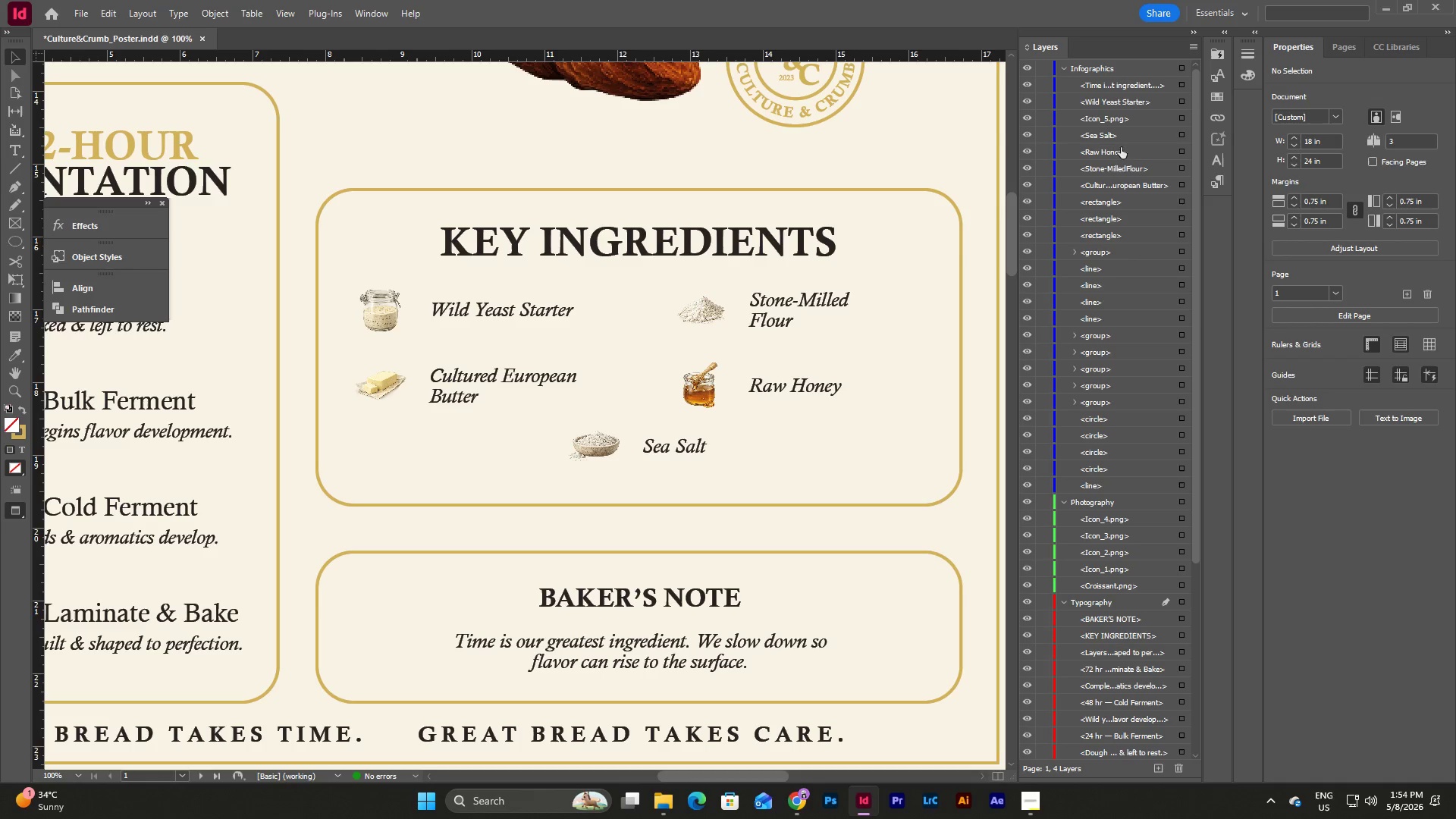 
scroll: coordinate [1128, 178], scroll_direction: up, amount: 4.0
 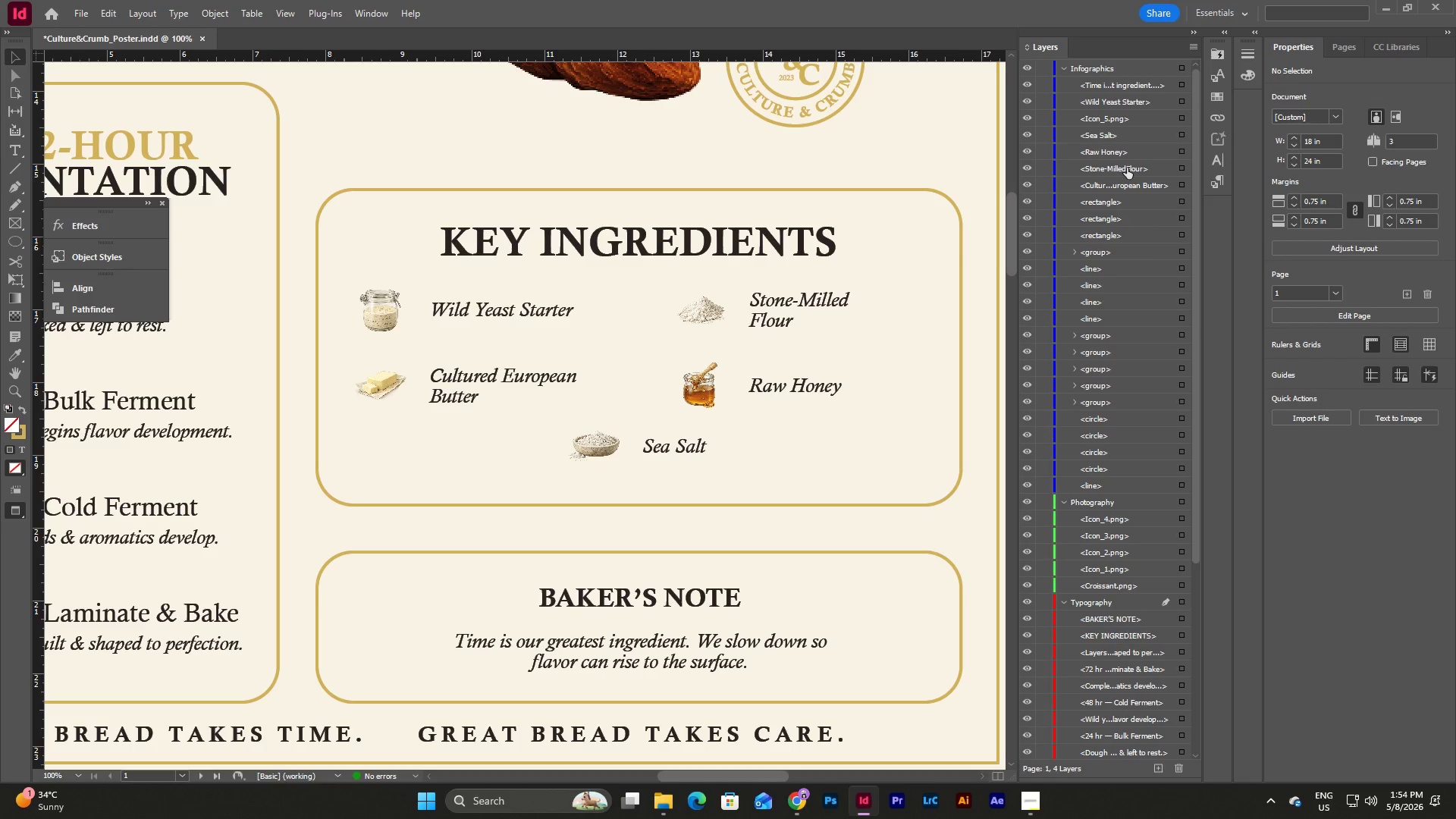 
left_click_drag(start_coordinate=[1112, 115], to_coordinate=[1116, 514])
 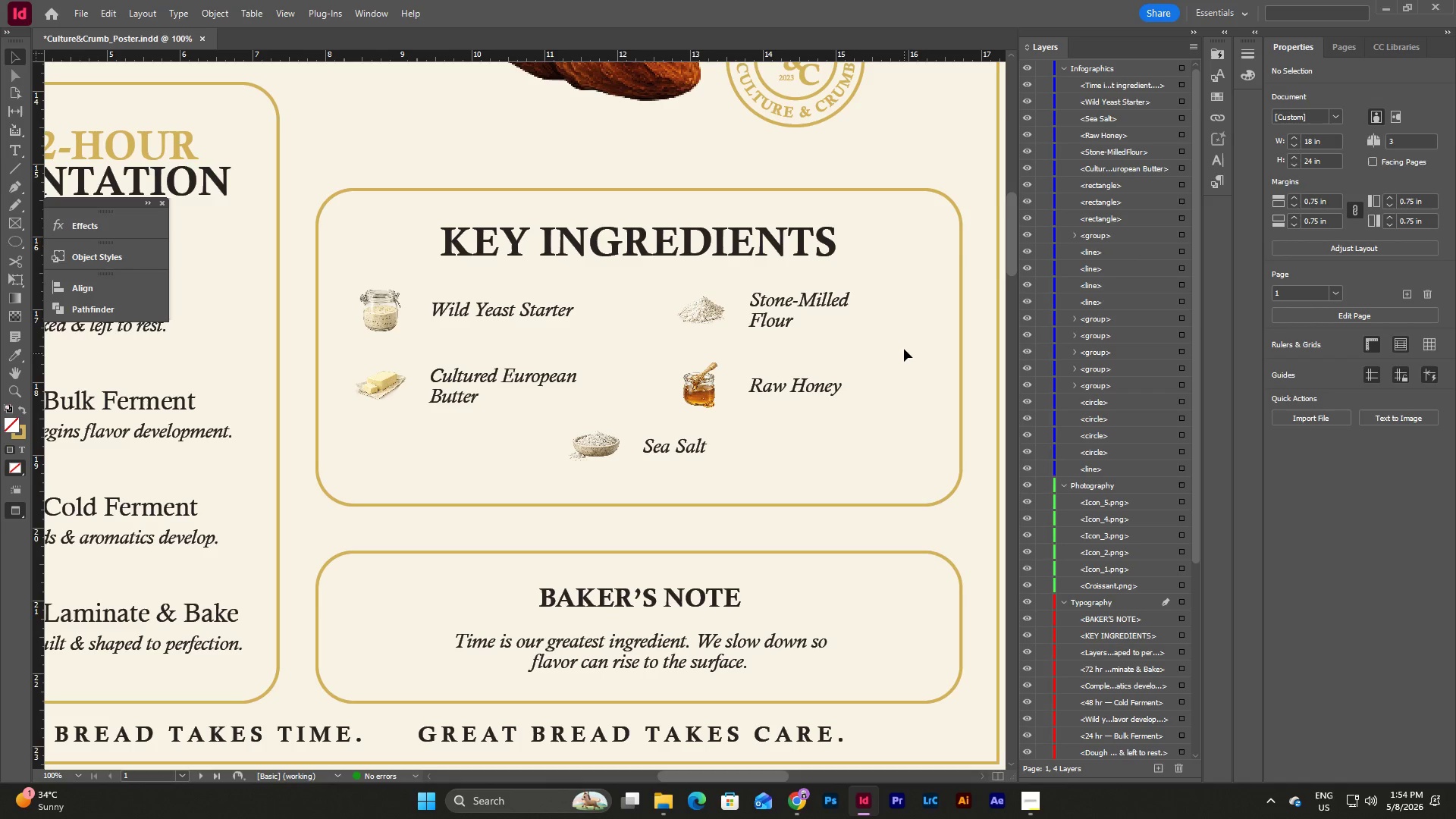 
scroll: coordinate [904, 349], scroll_direction: down, amount: 2.0
 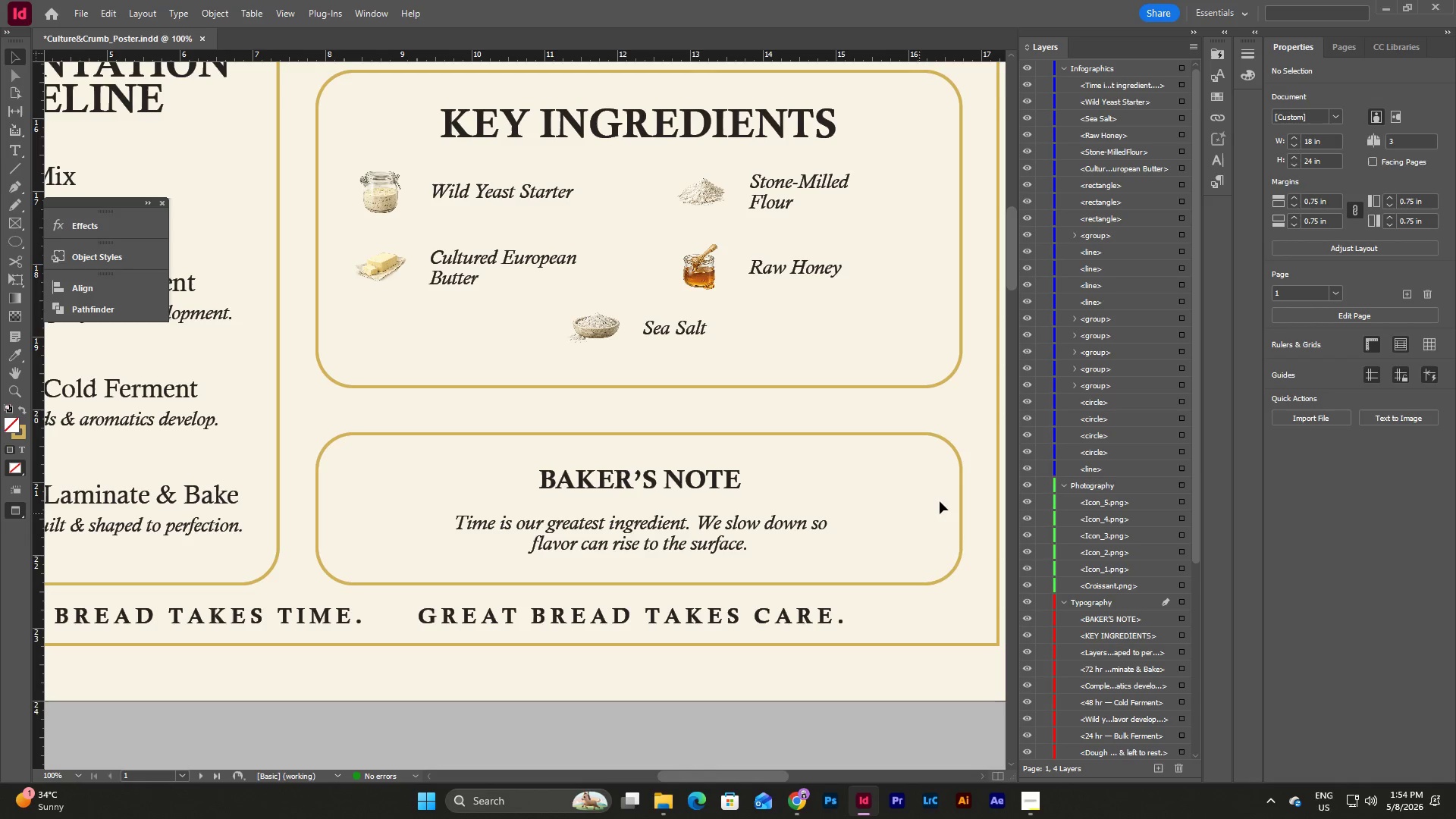 
left_click([972, 467])
 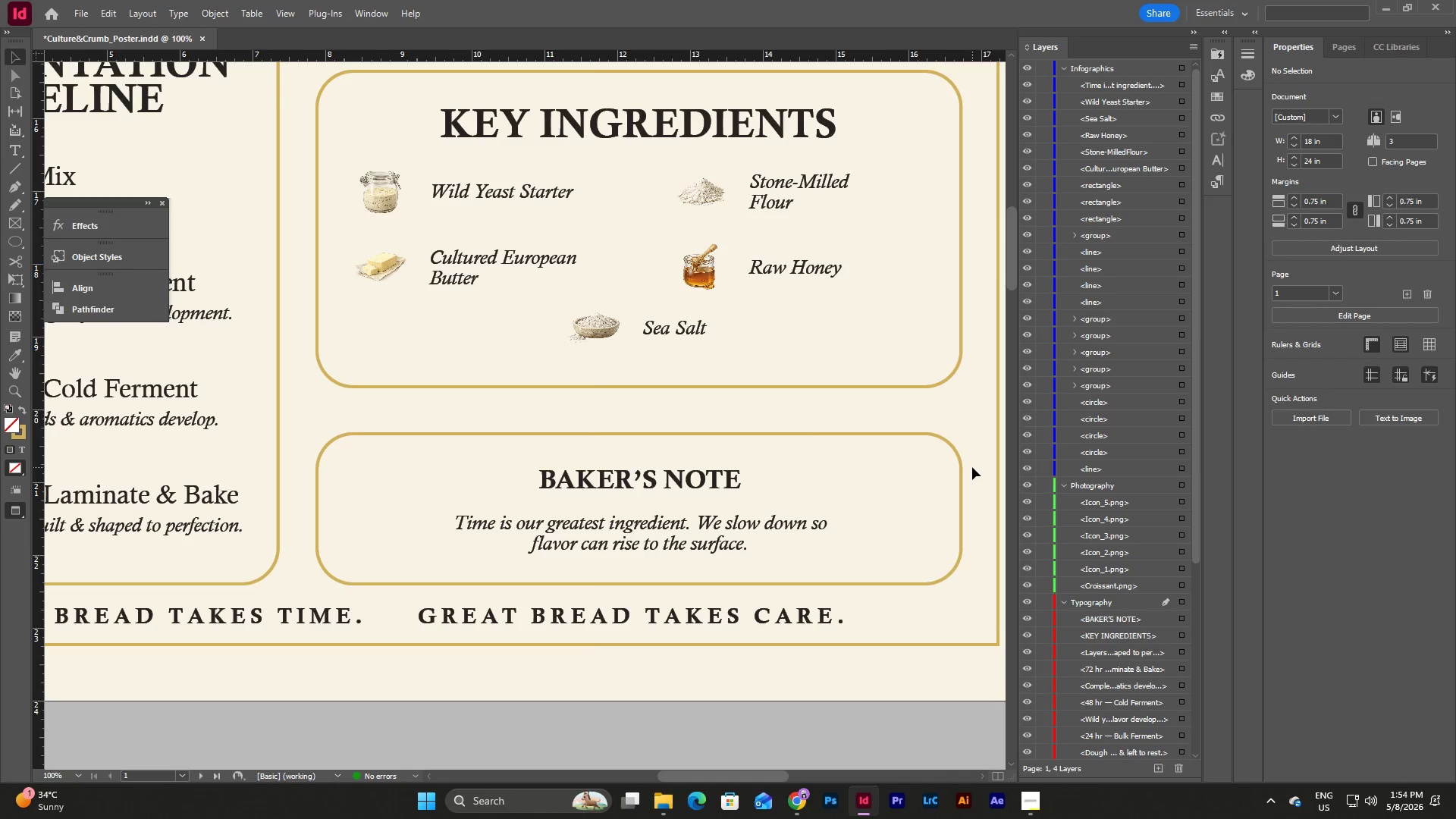 
type(ww)
 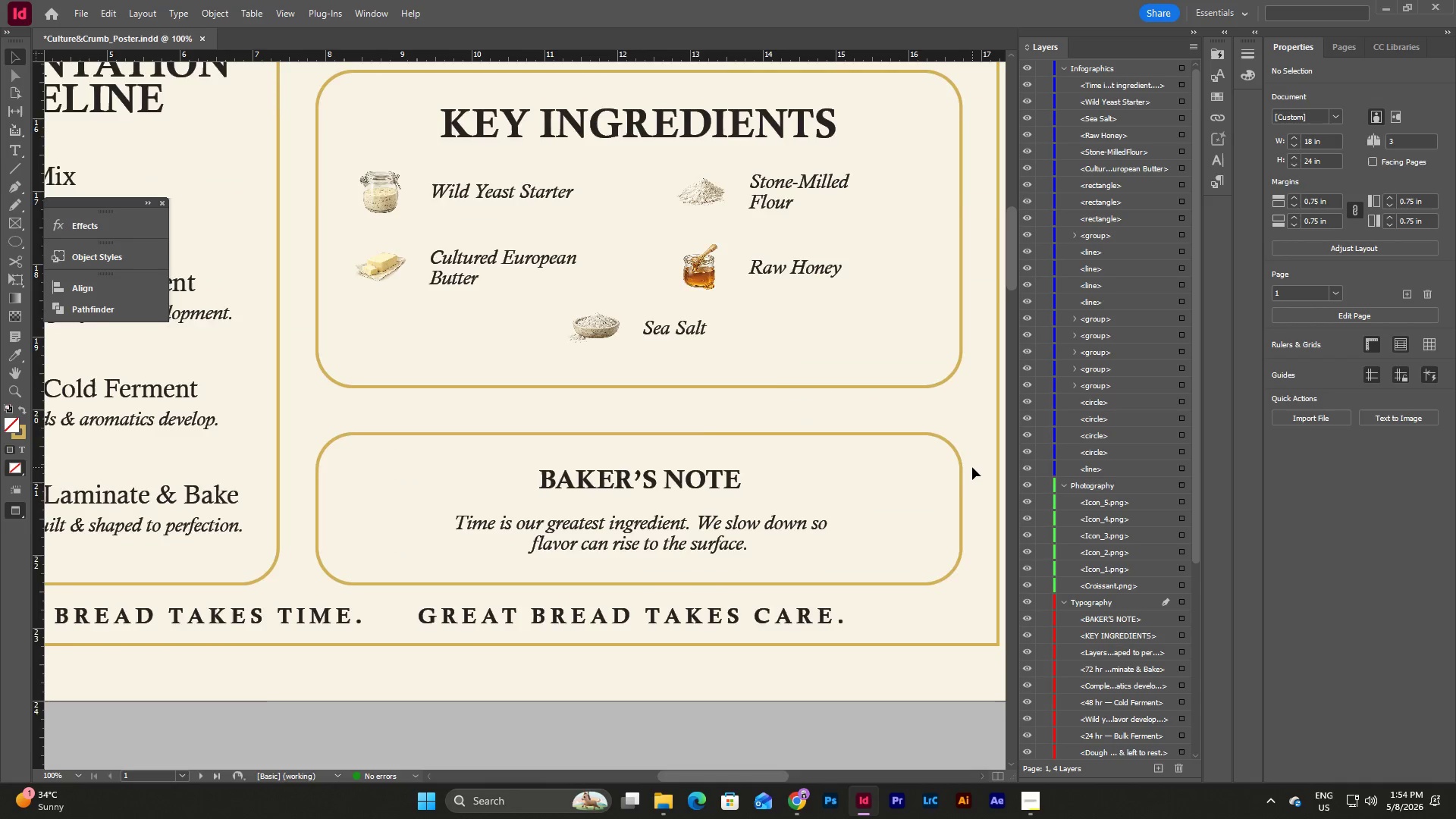 
scroll: coordinate [972, 467], scroll_direction: up, amount: 2.0
 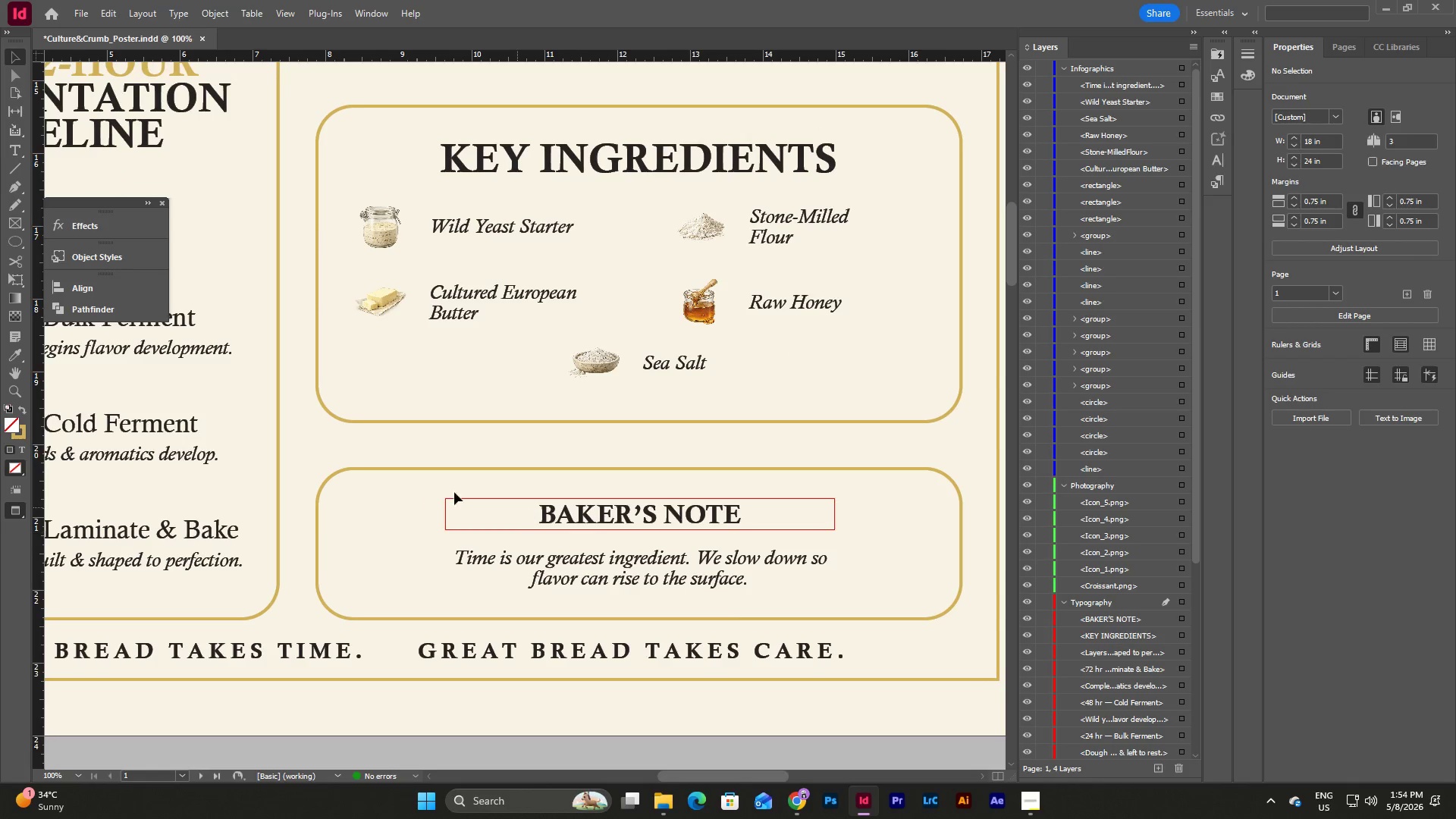 
key(W)
 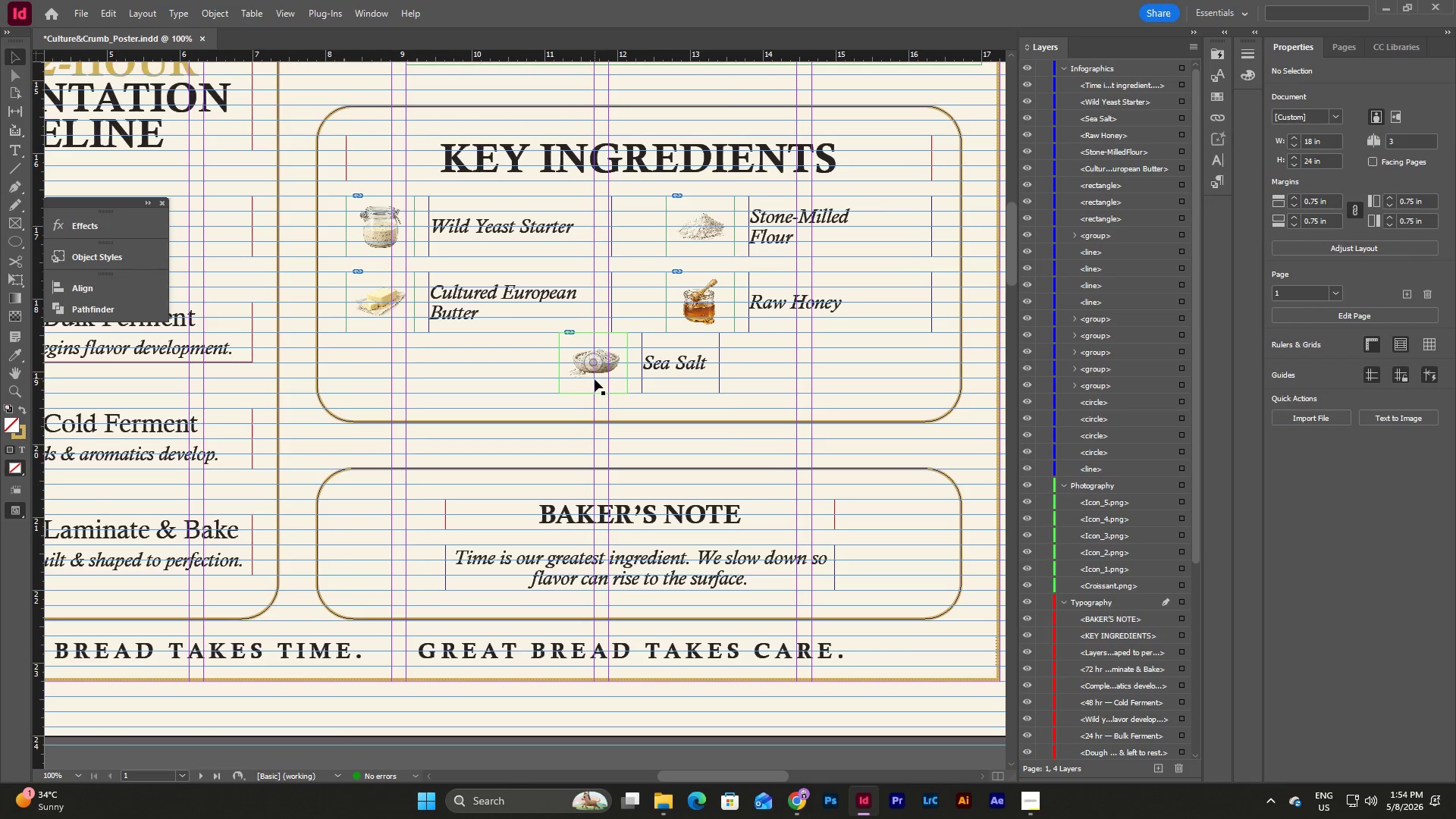 
left_click([595, 384])
 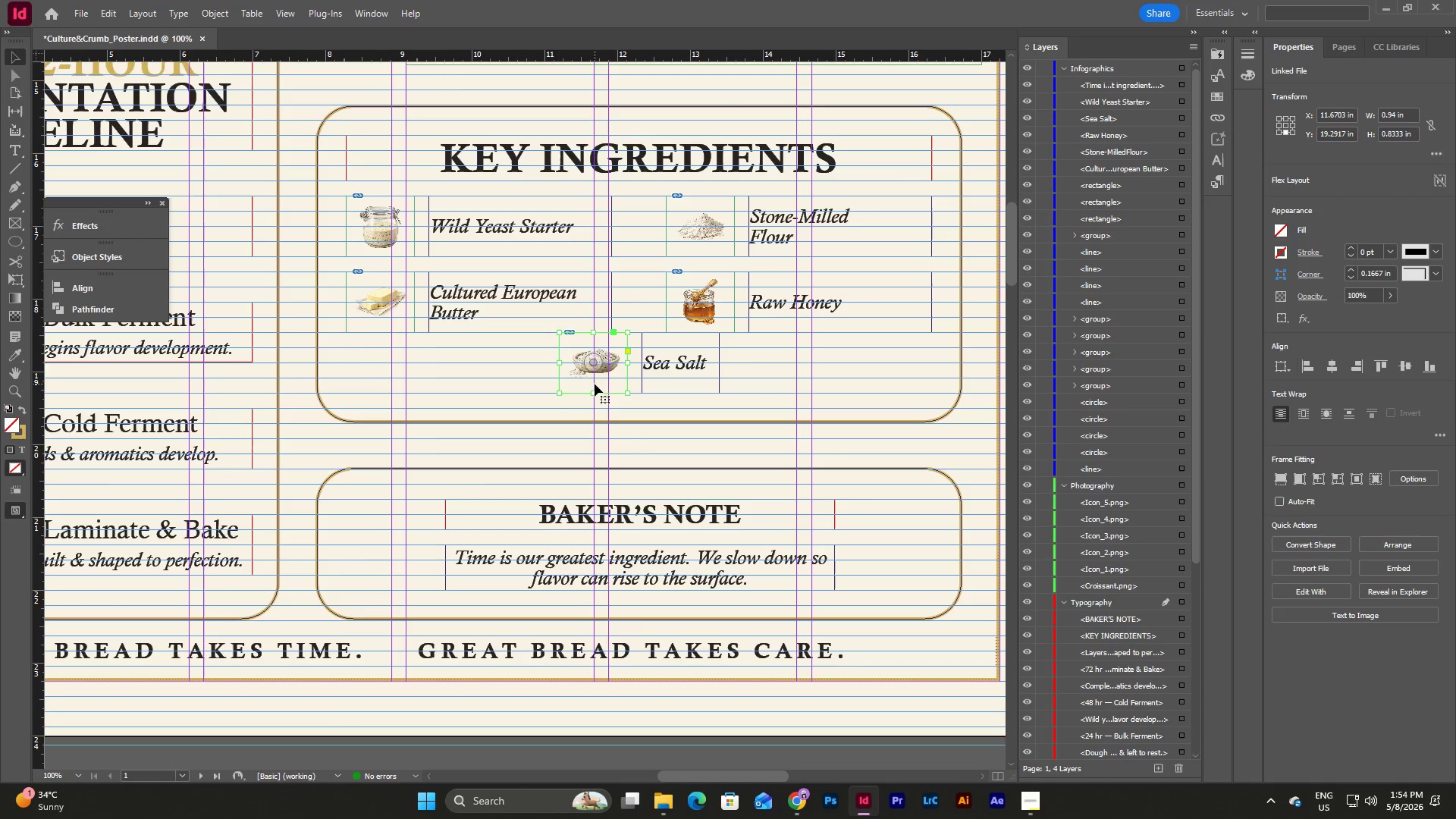 
key(Control+C)
 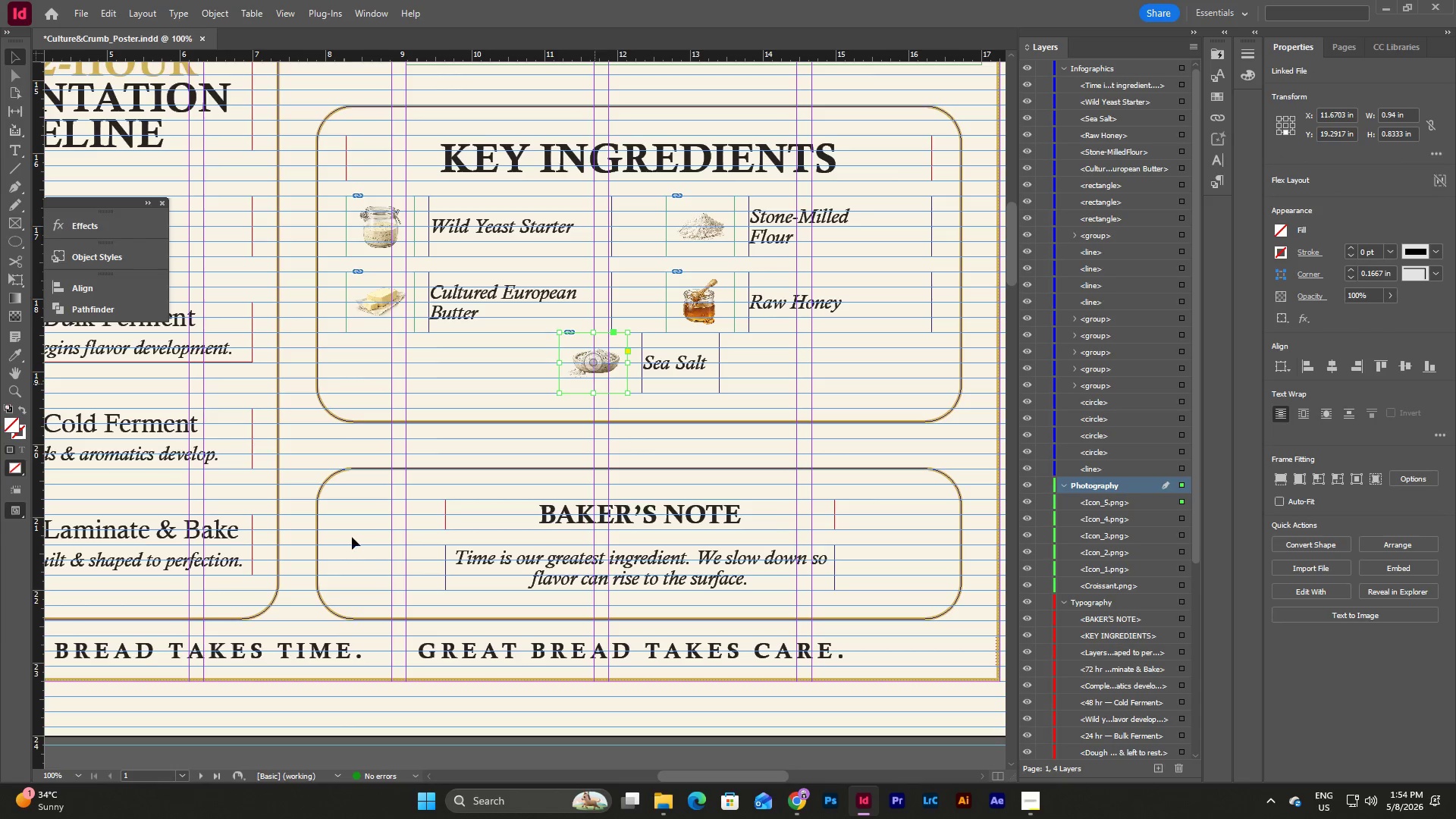 
left_click([351, 531])
 